 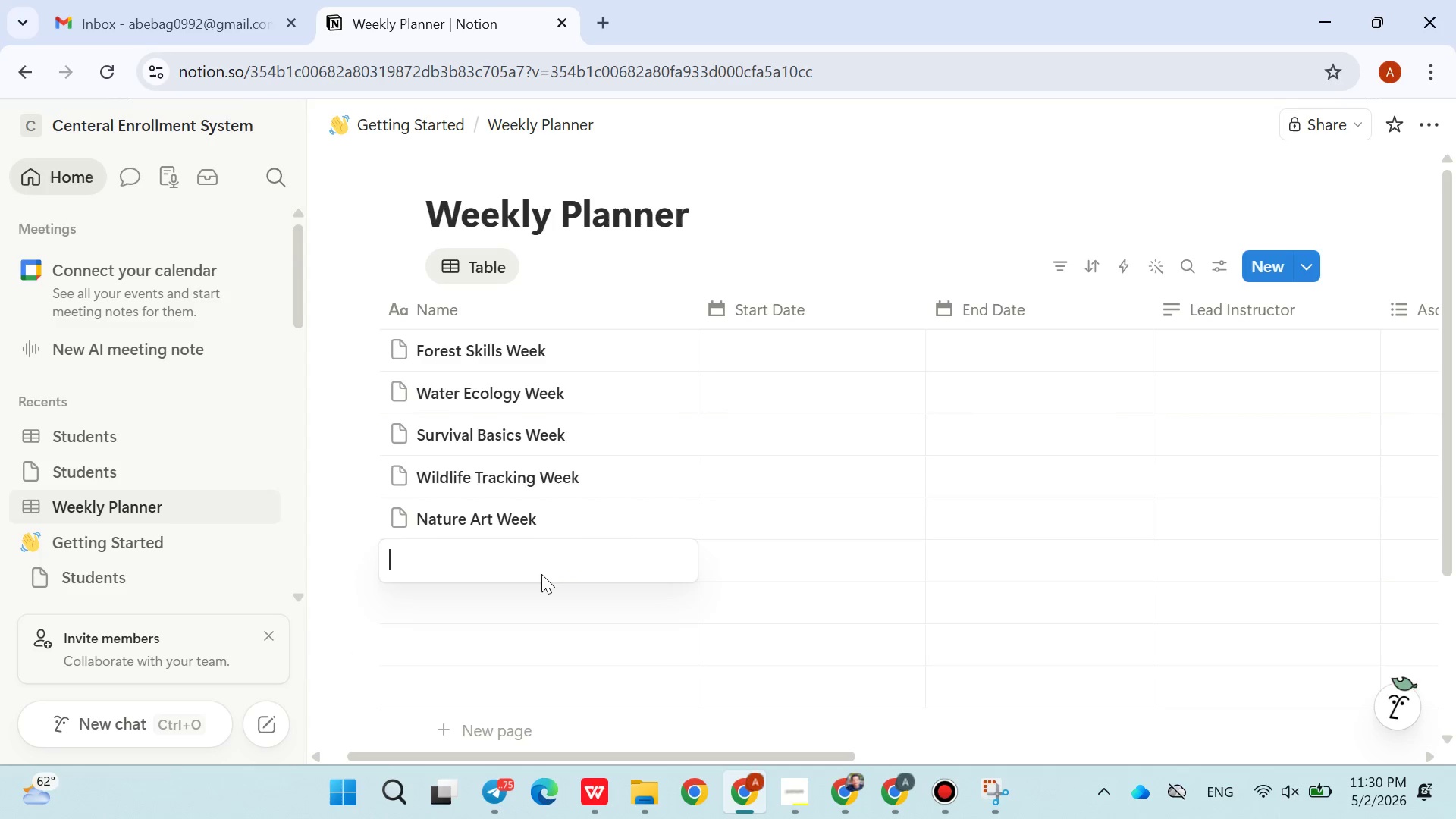 
type(Mountain )
 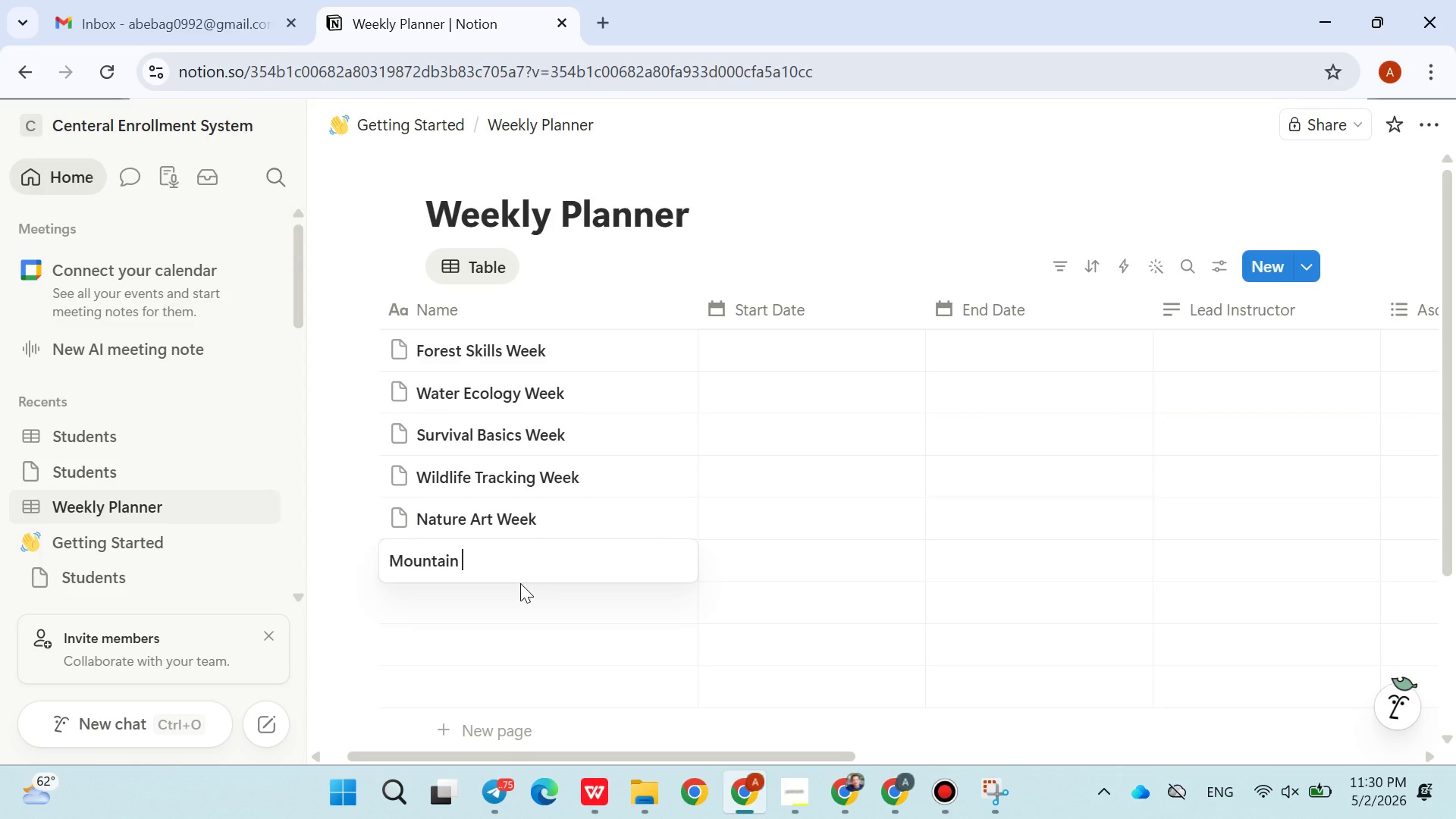 
type(Adventure)
 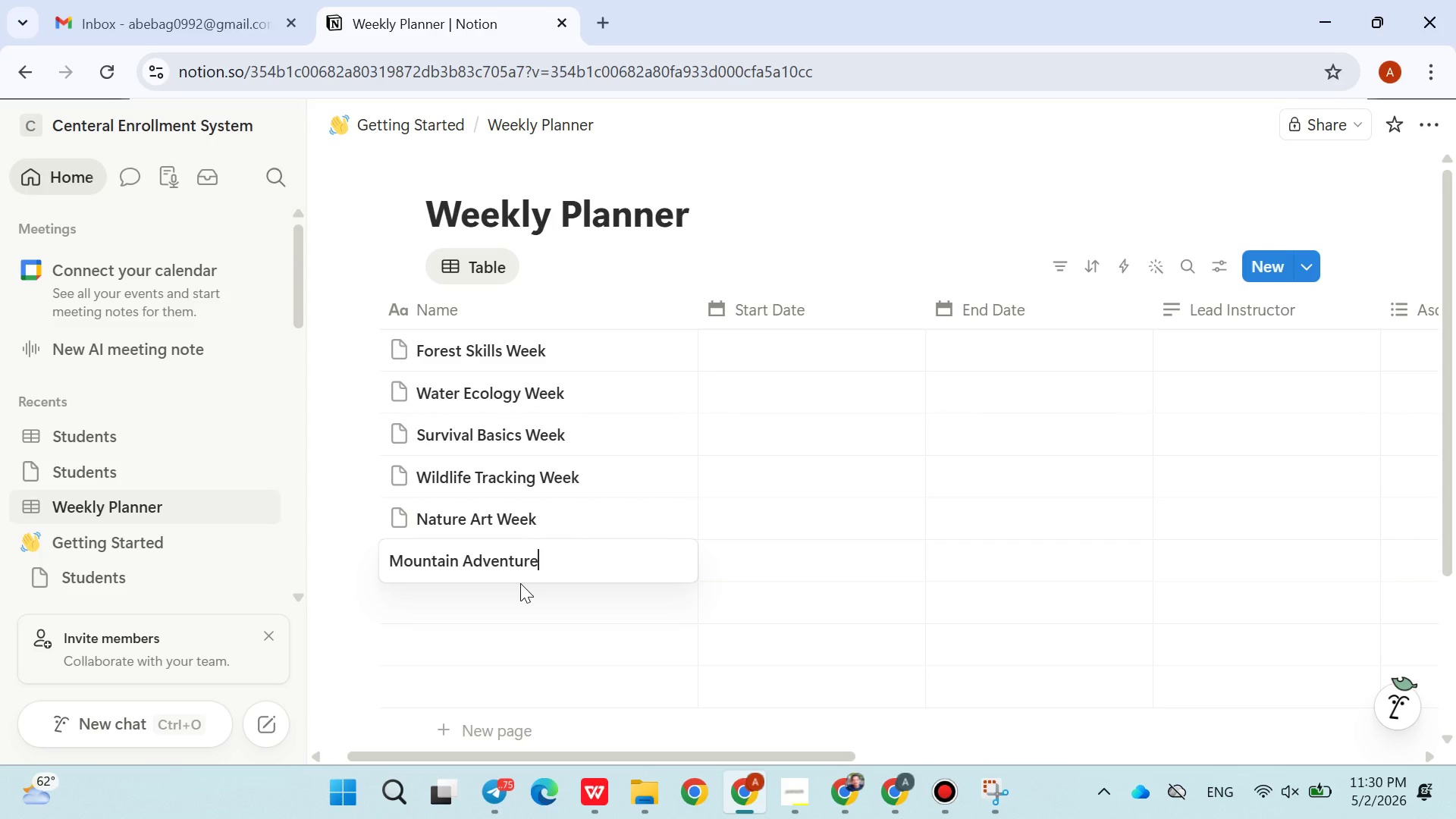 
type(Week)
 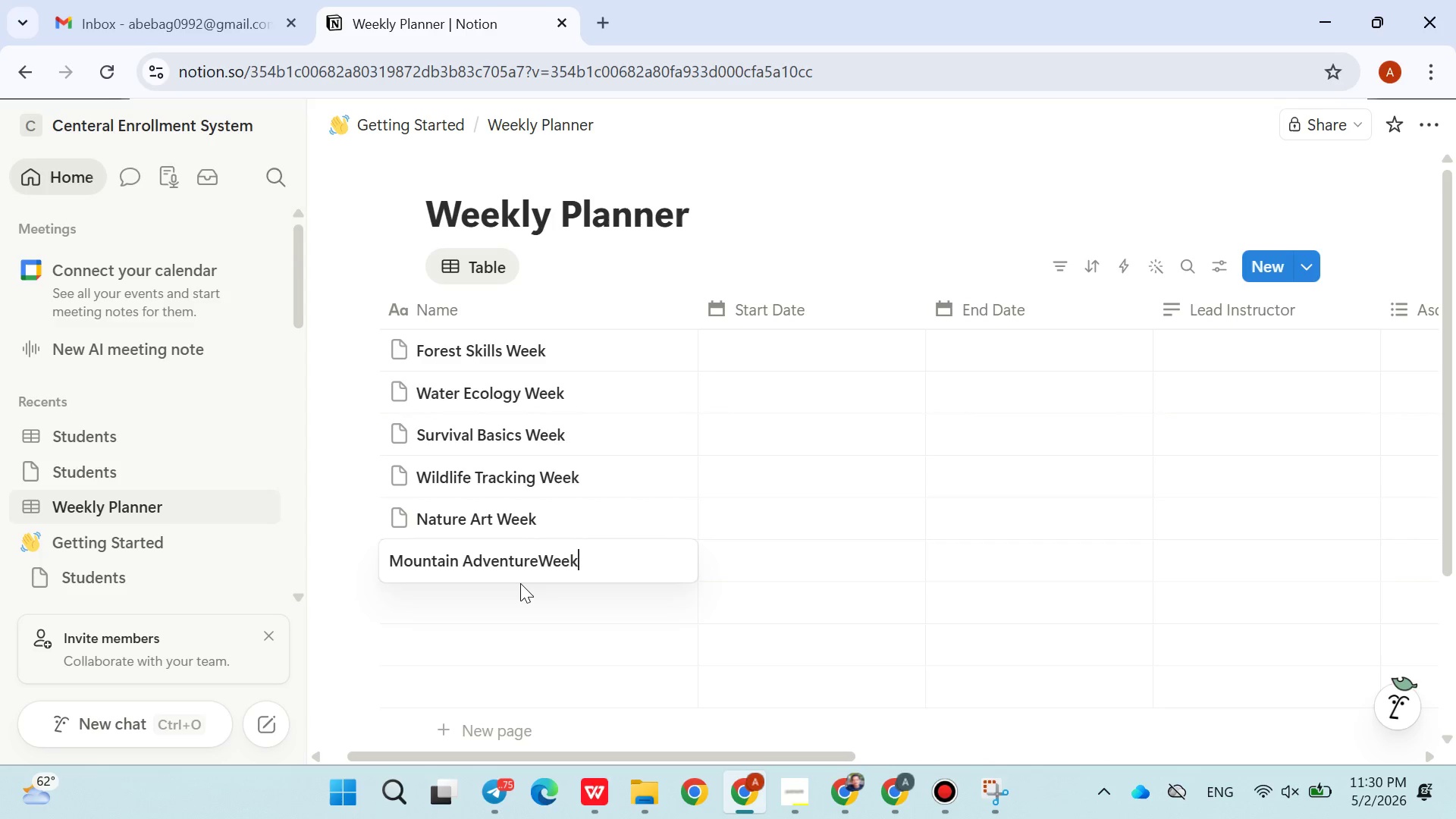 
key(ArrowLeft)
 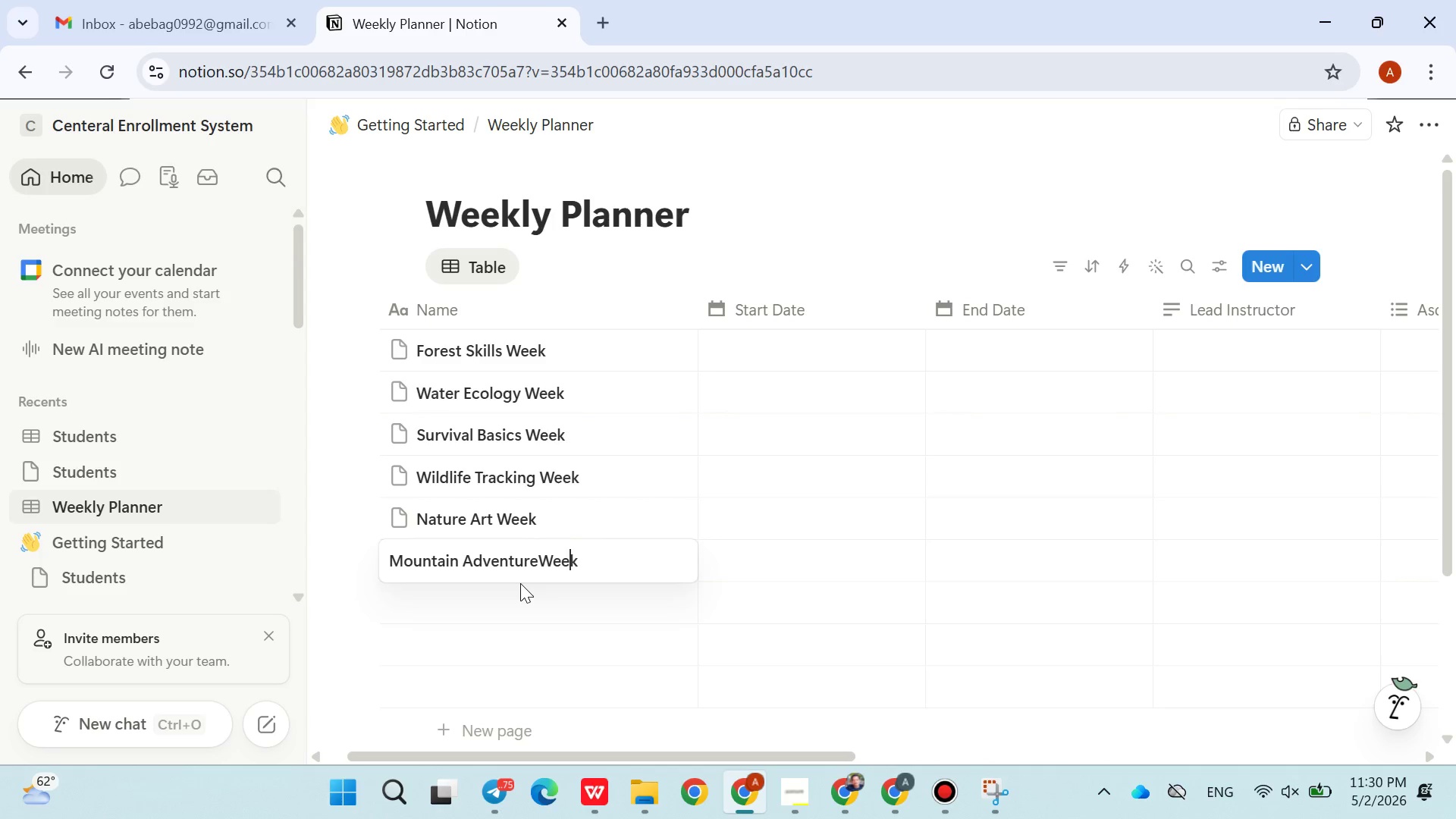 
key(ArrowLeft)
 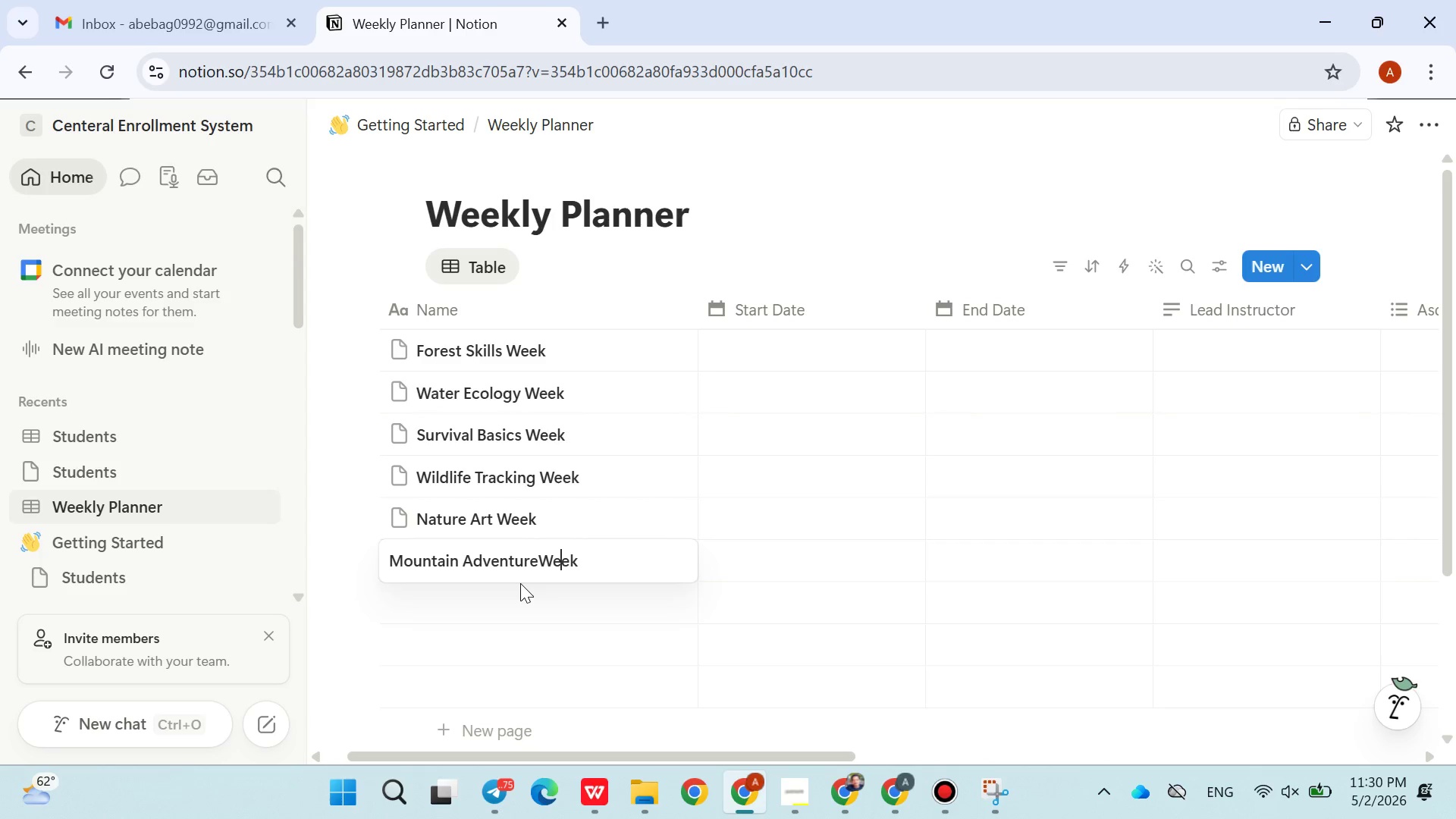 
key(ArrowLeft)
 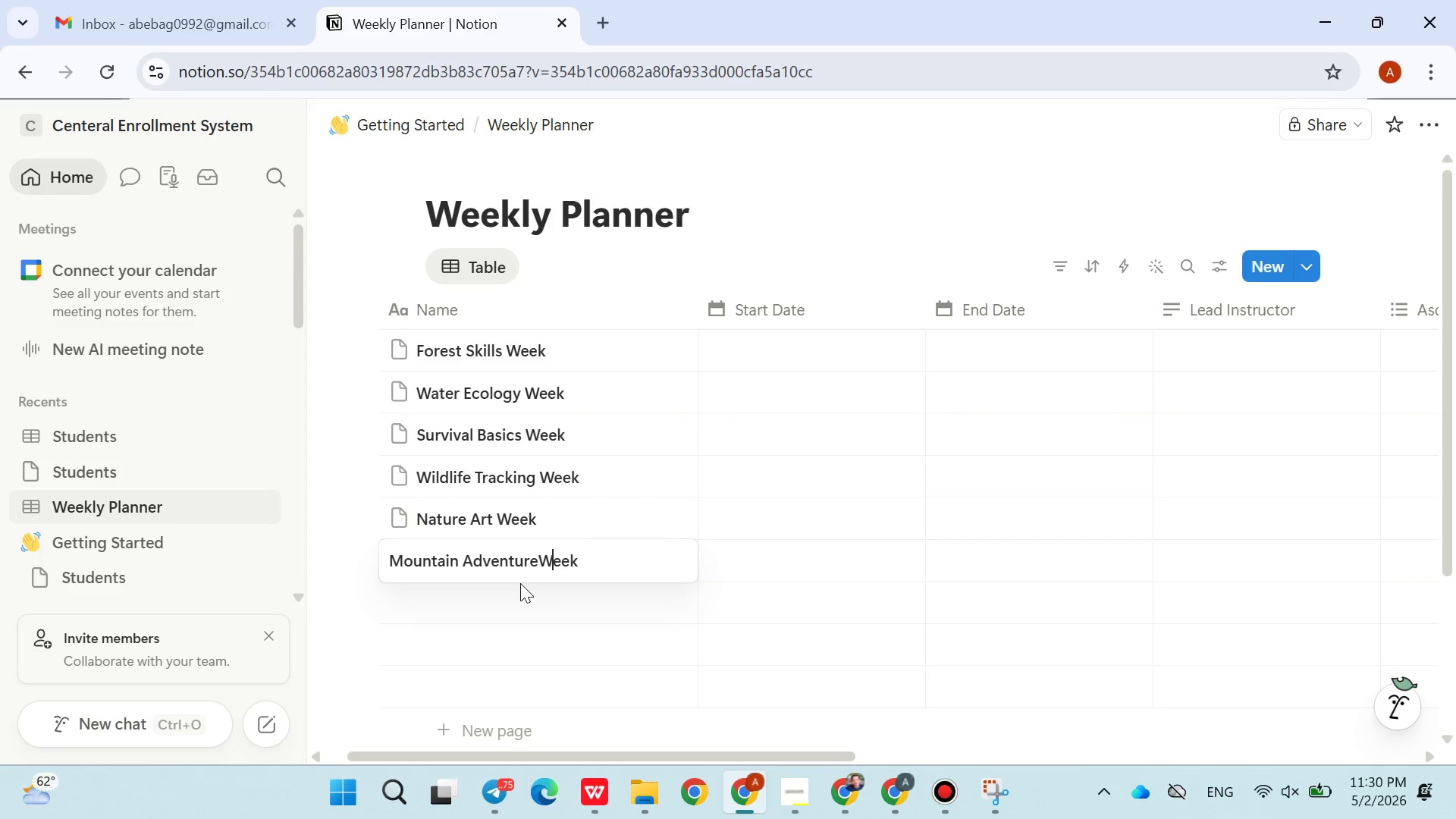 
key(ArrowLeft)
 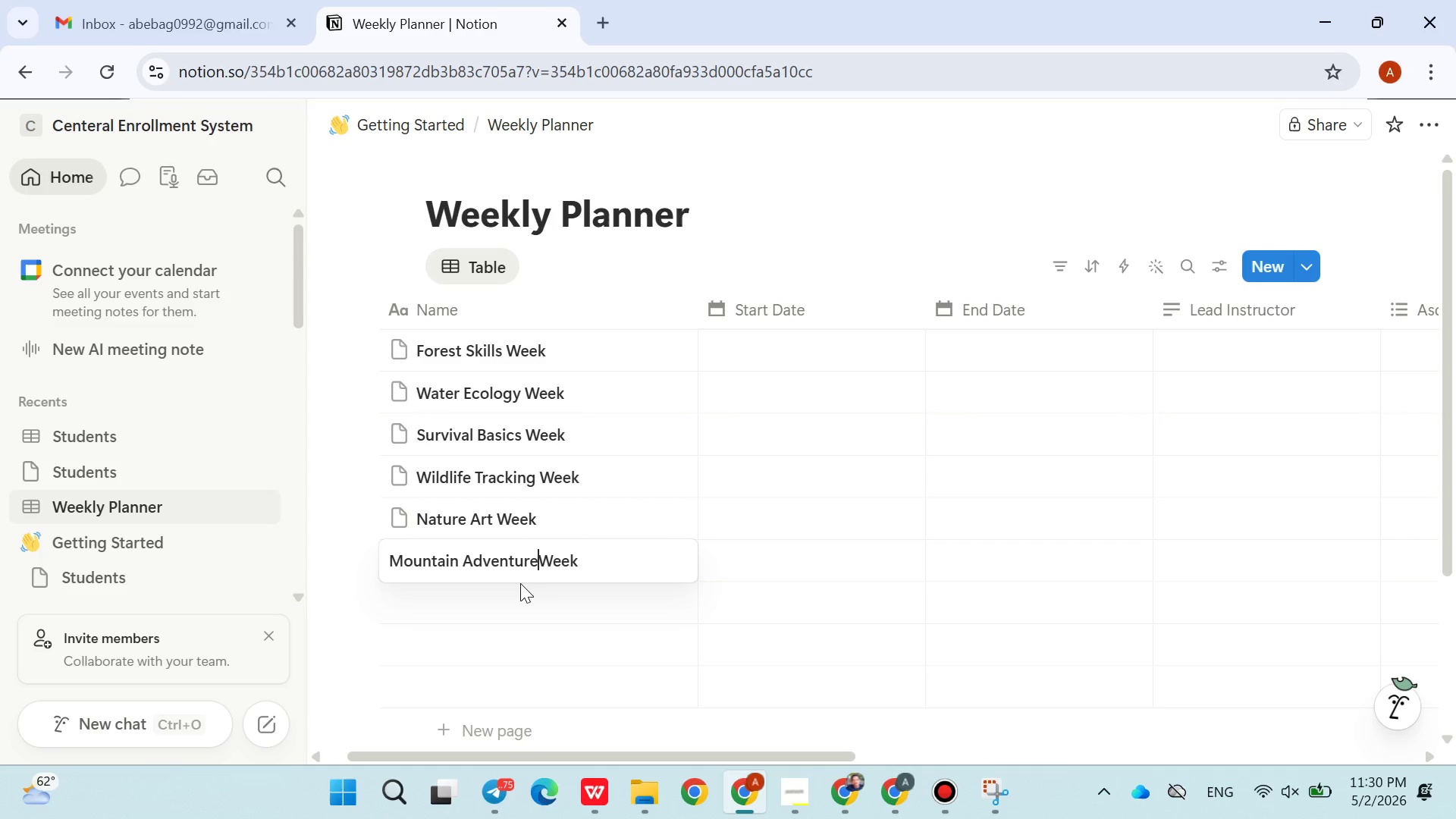 
key(Space)
 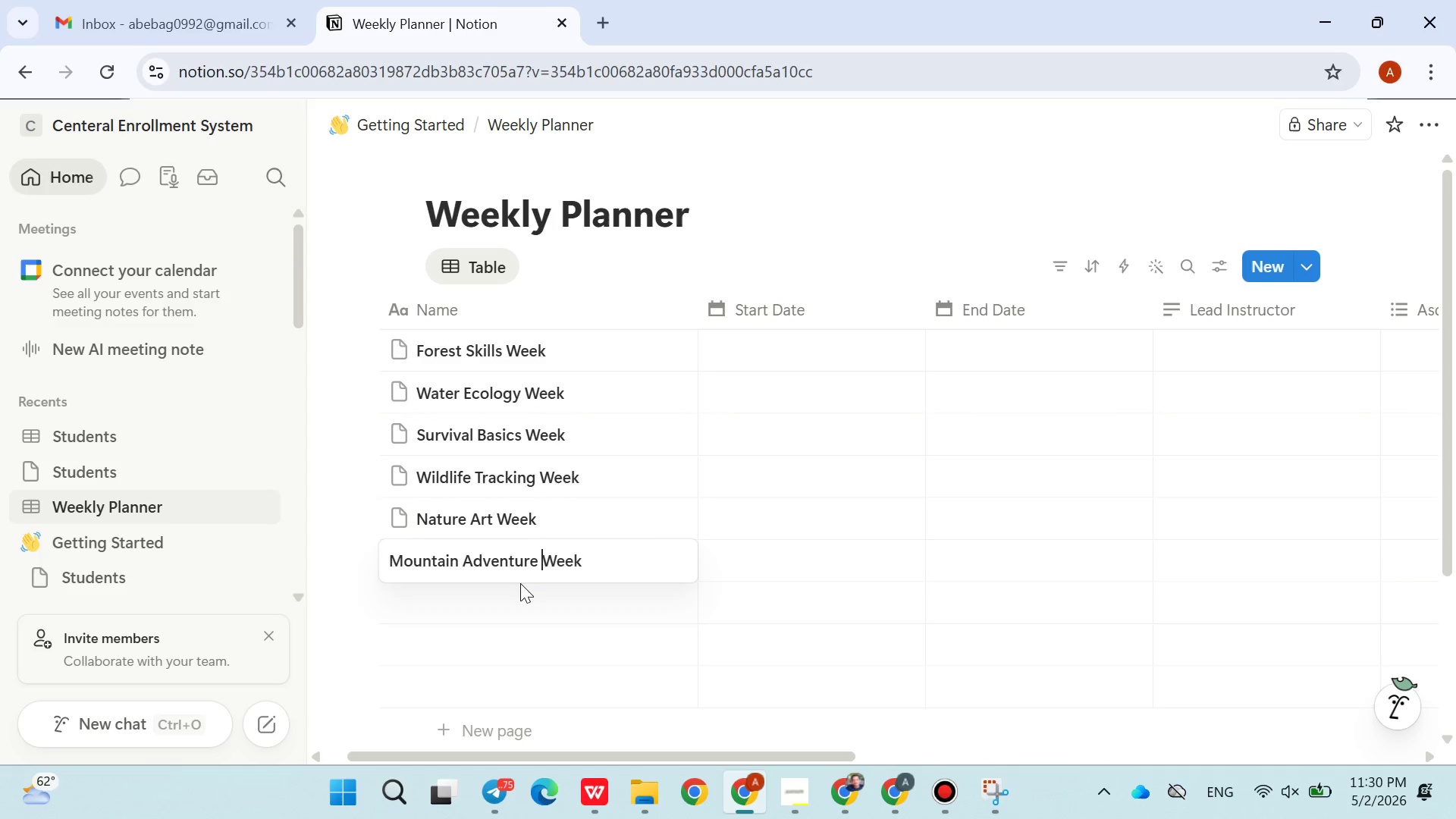 
key(Enter)
 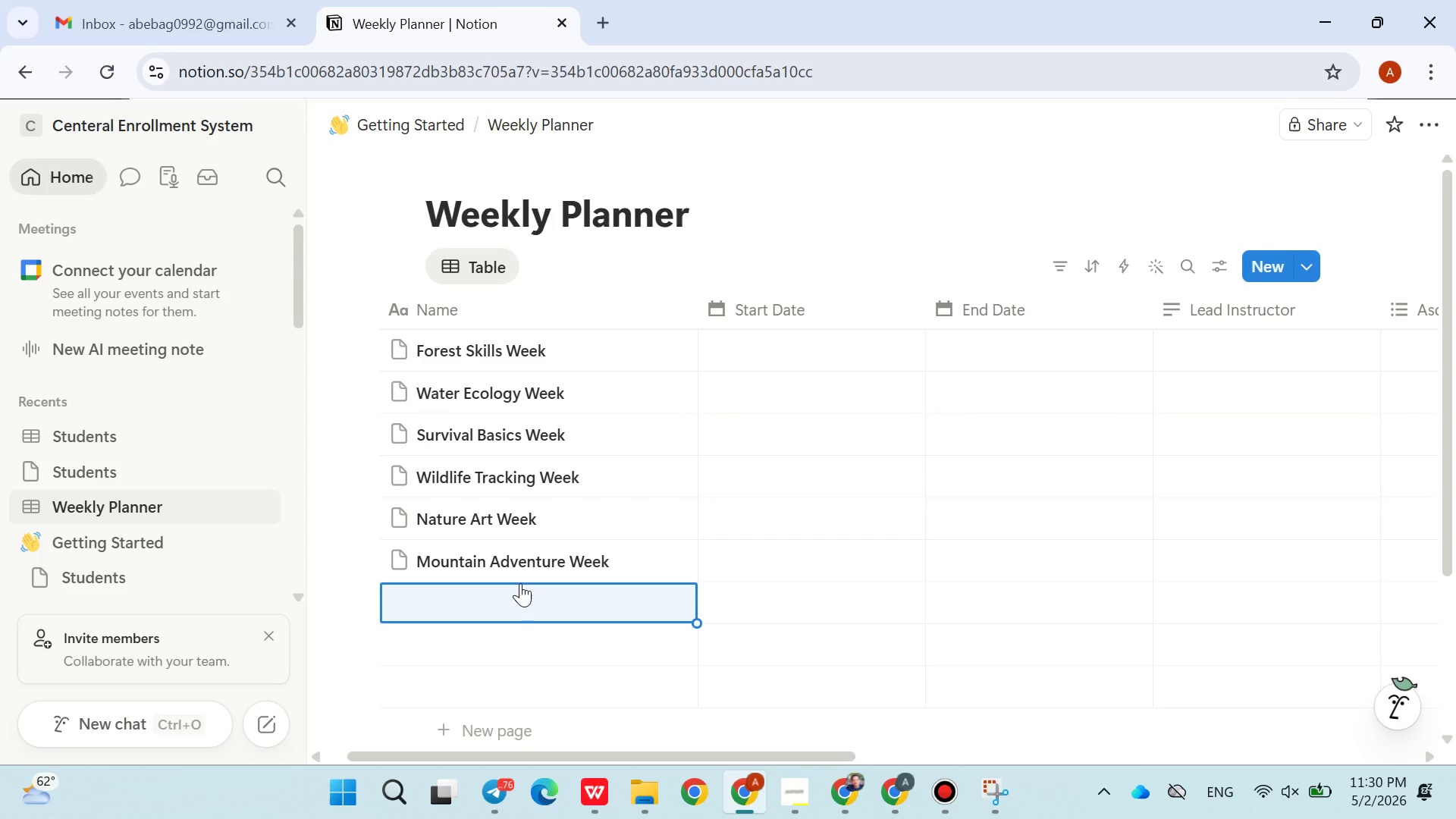 
wait(24.36)
 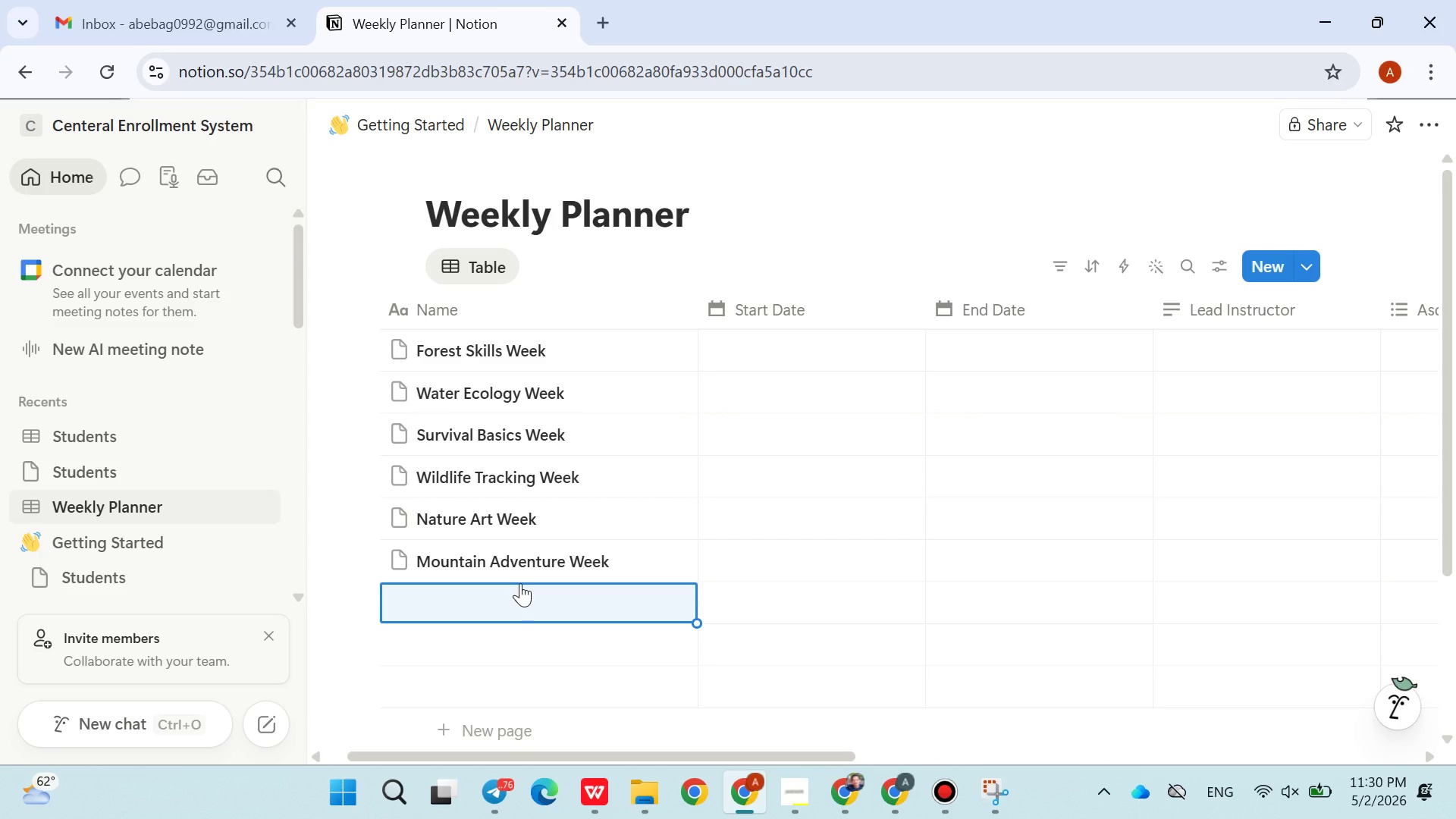 
type(Camph)
 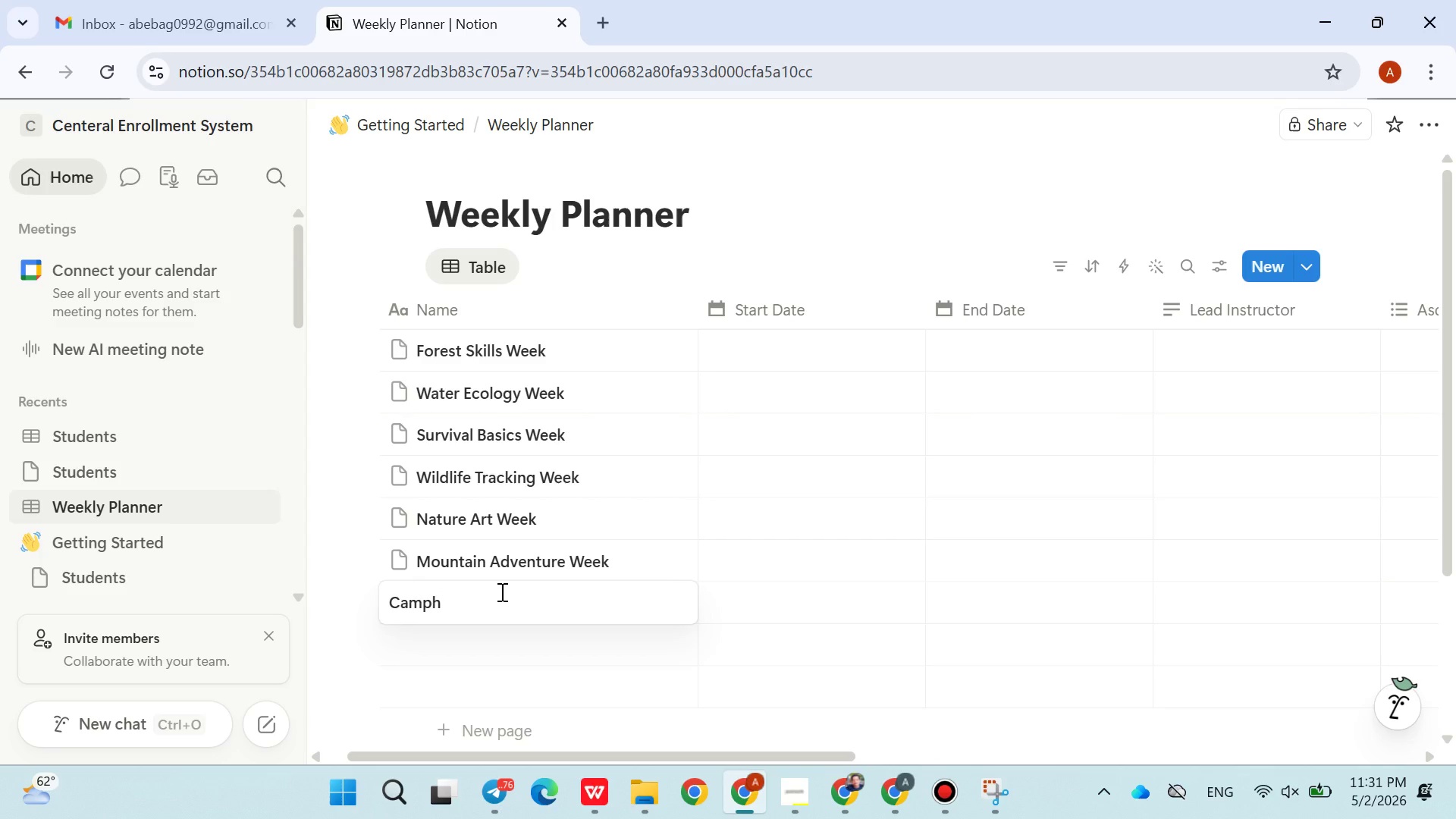 
wait(8.83)
 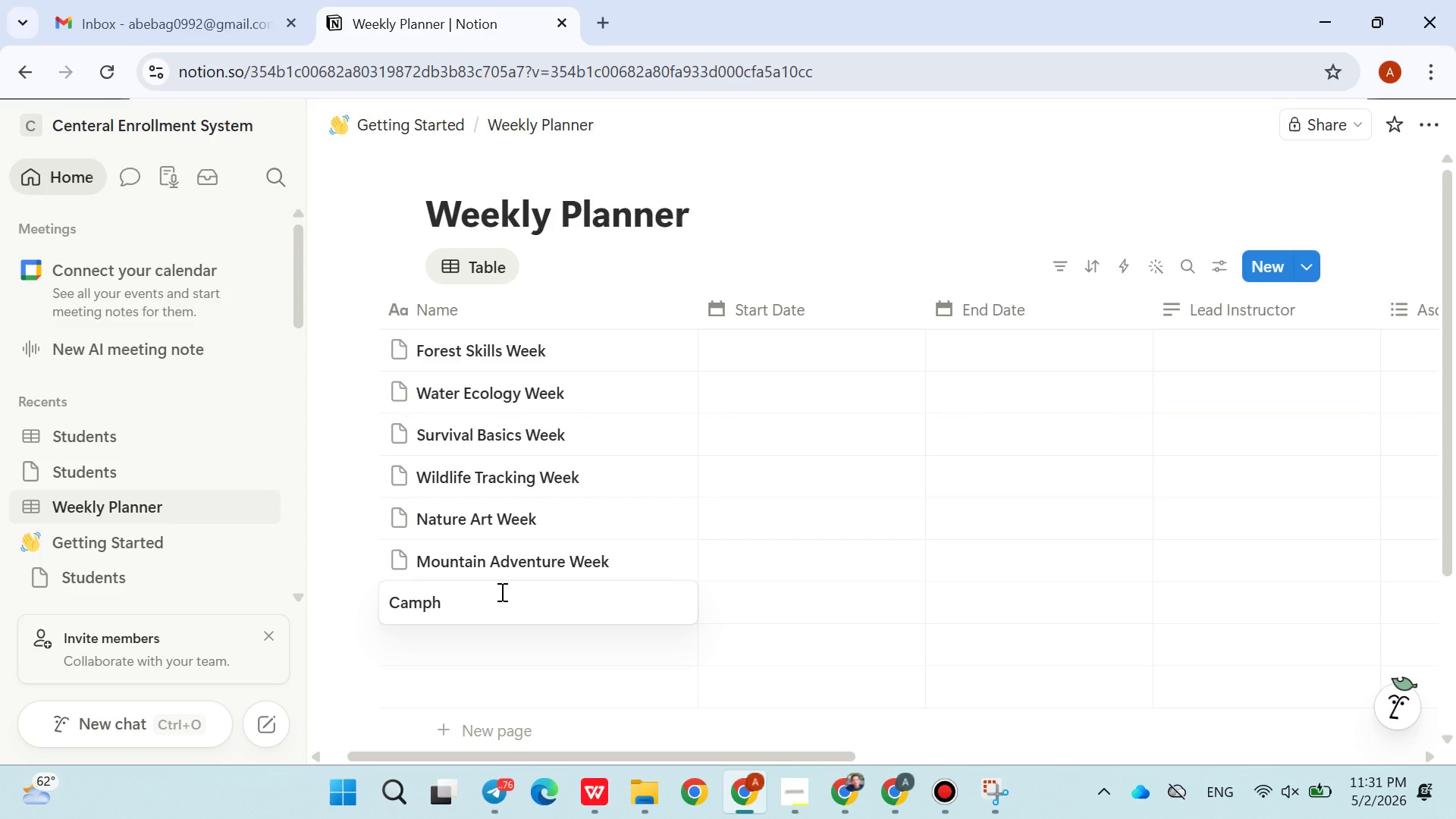 
key(Backspace)
type(fire exploration)
 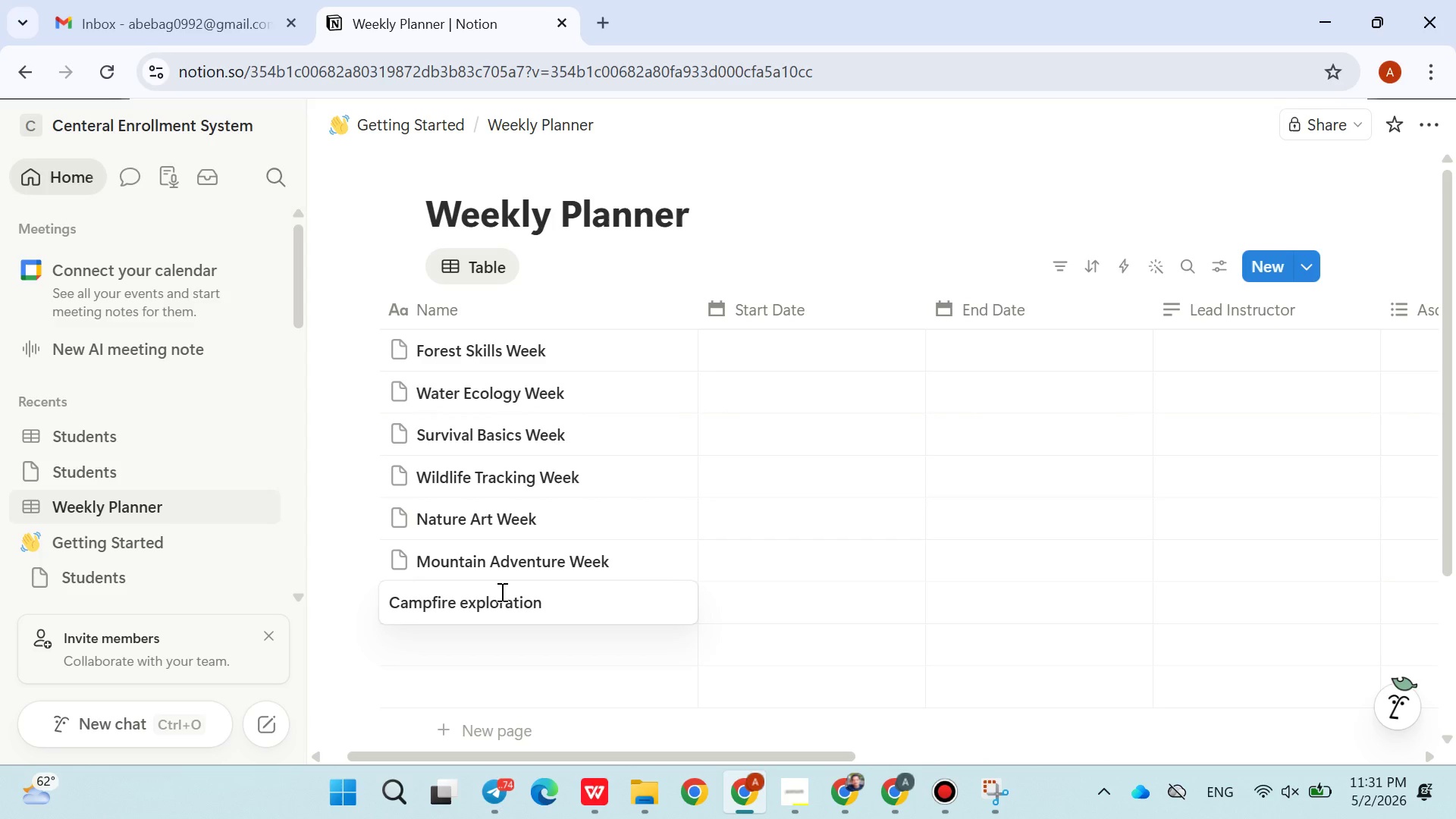 
wait(10.11)
 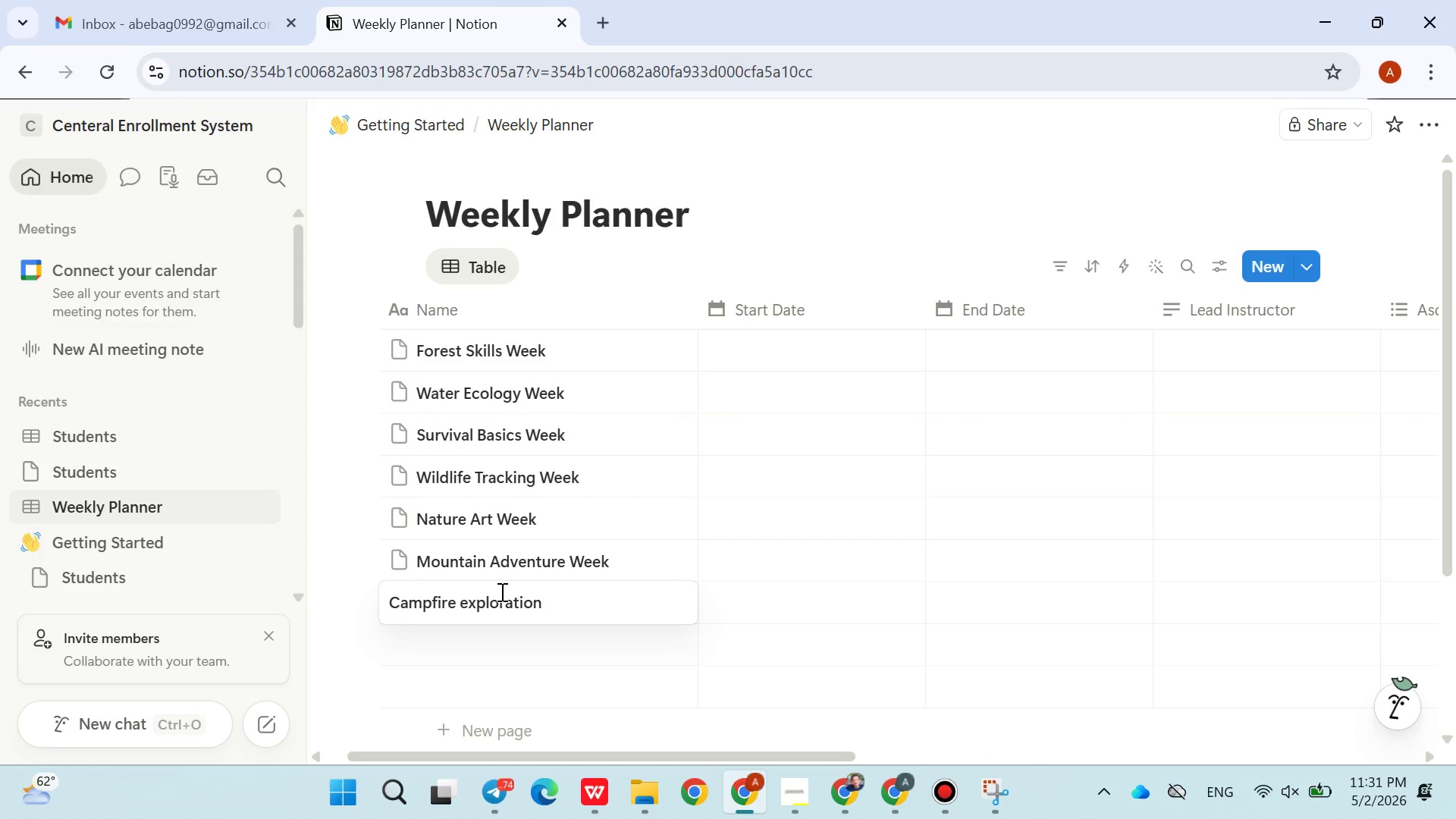 
key(Enter)
 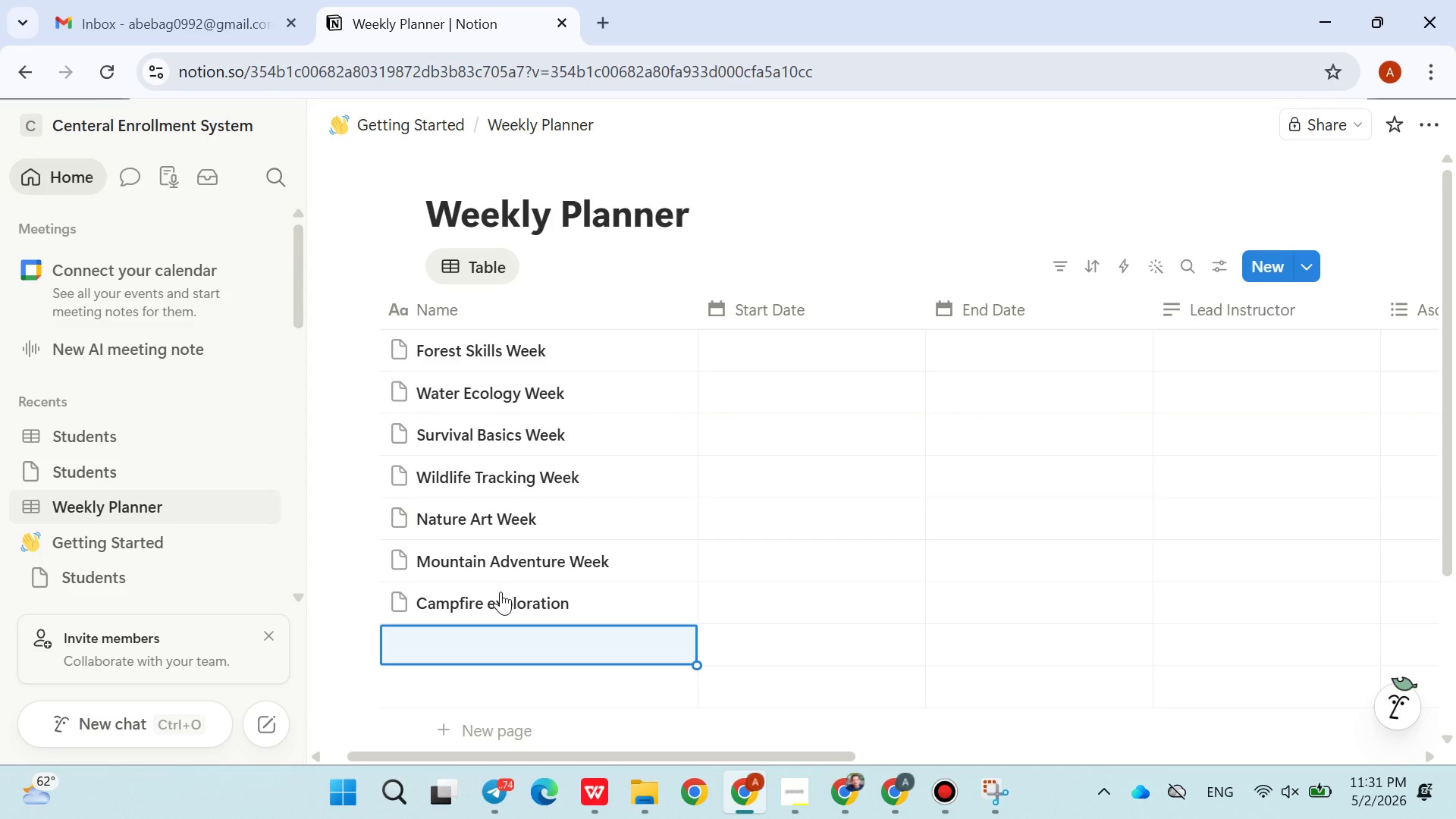 
type(Wco Exploratuib)
 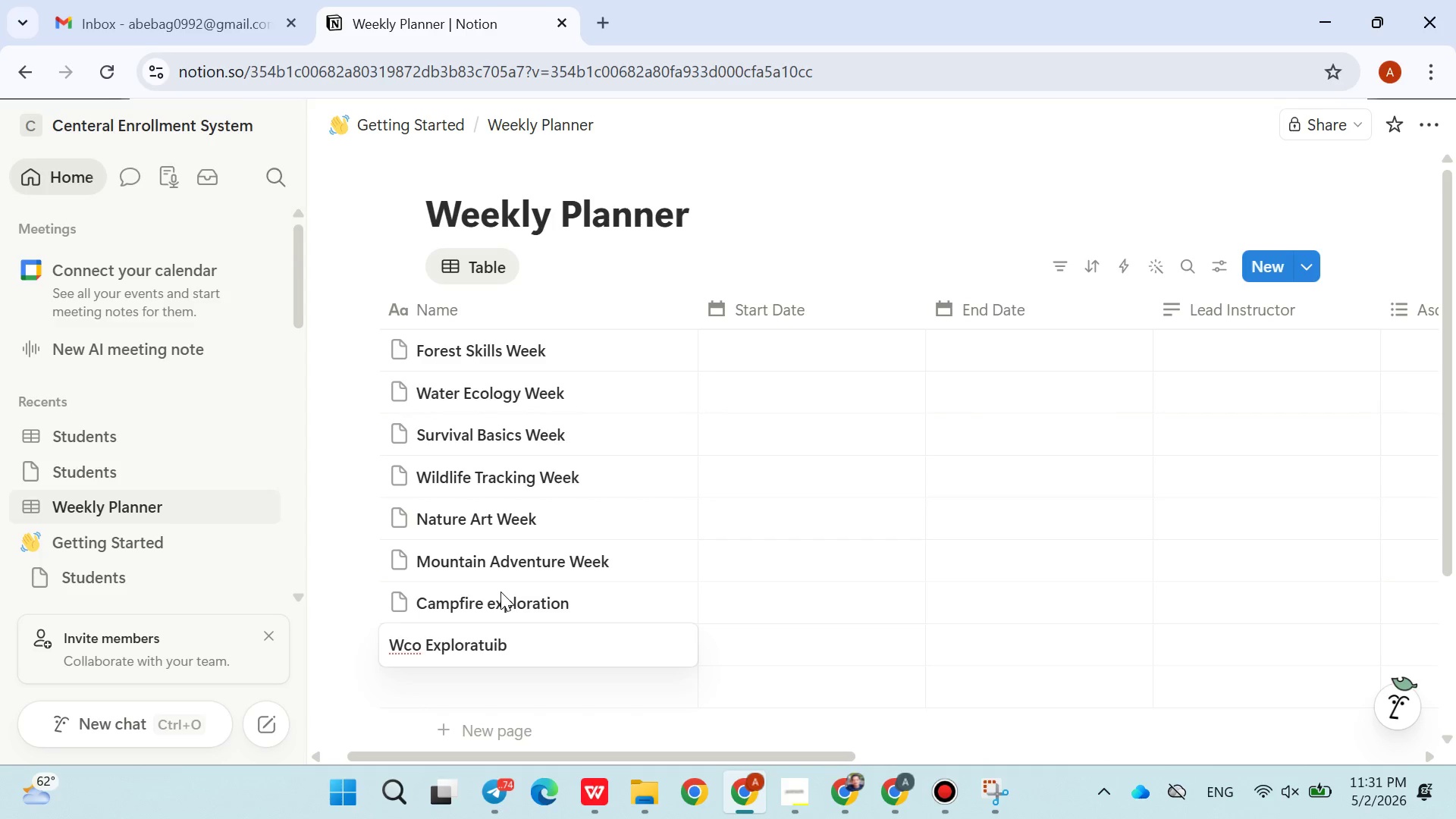 
wait(25.0)
 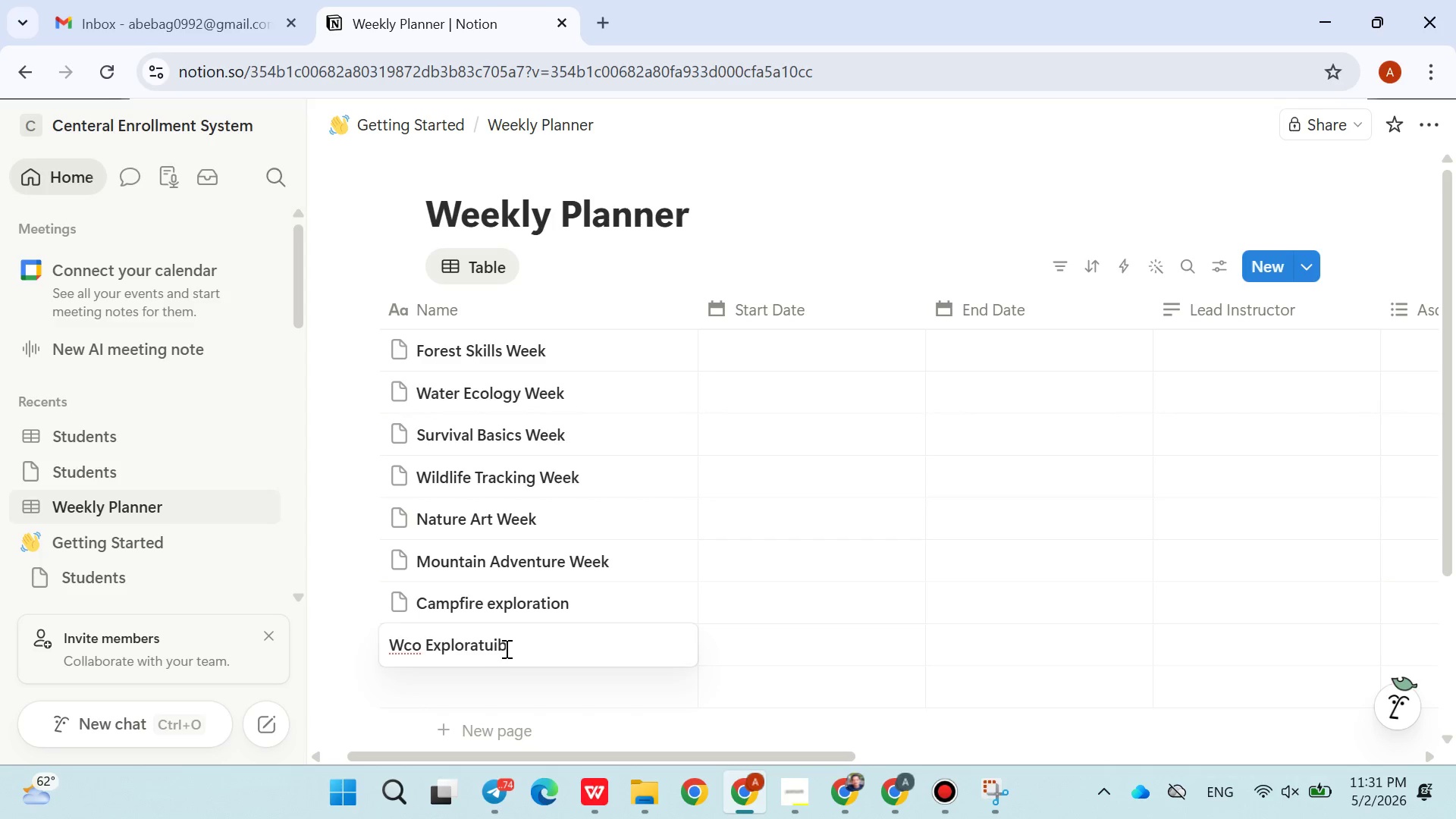 
left_click([956, 231])
 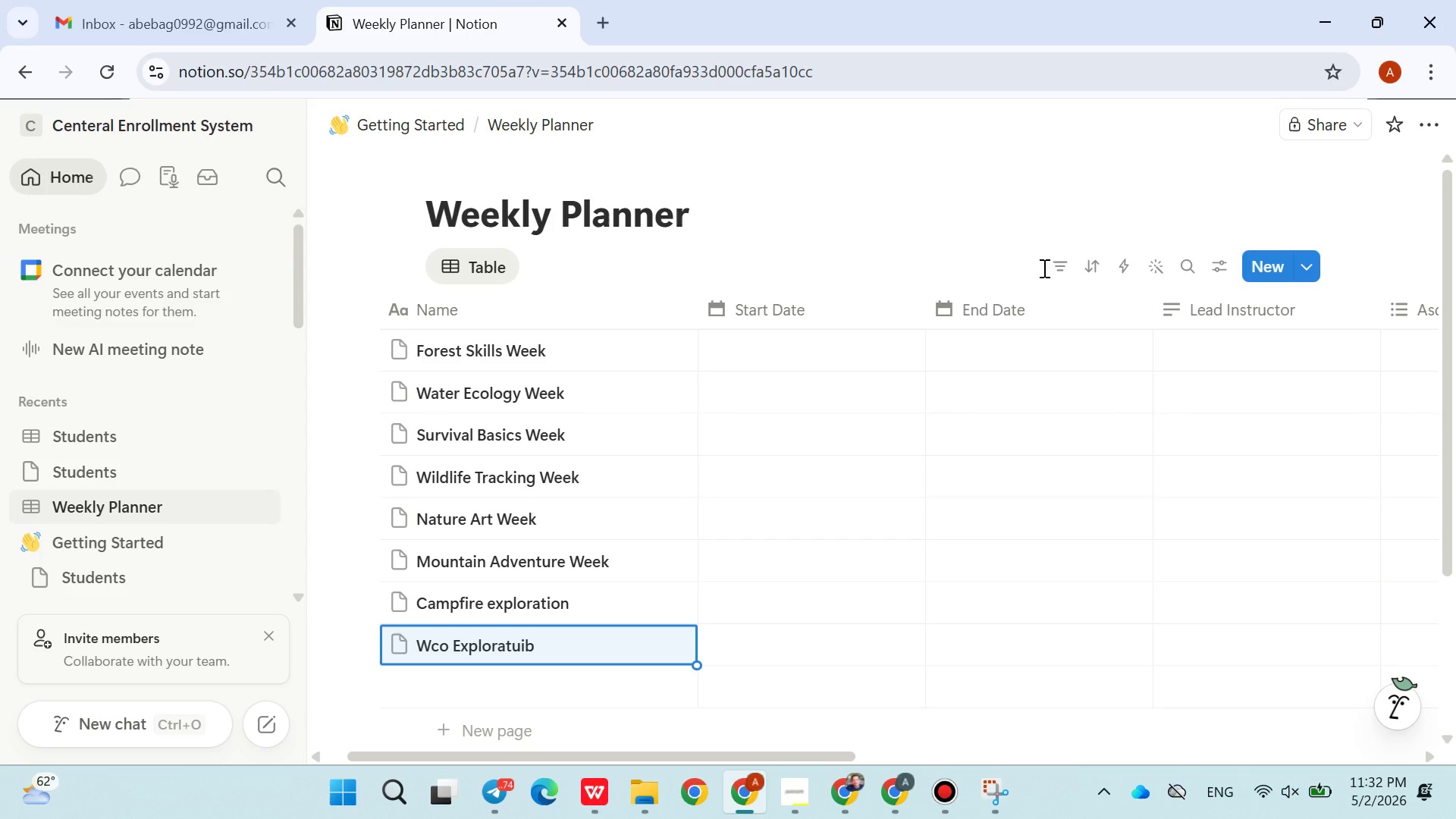 
wait(13.42)
 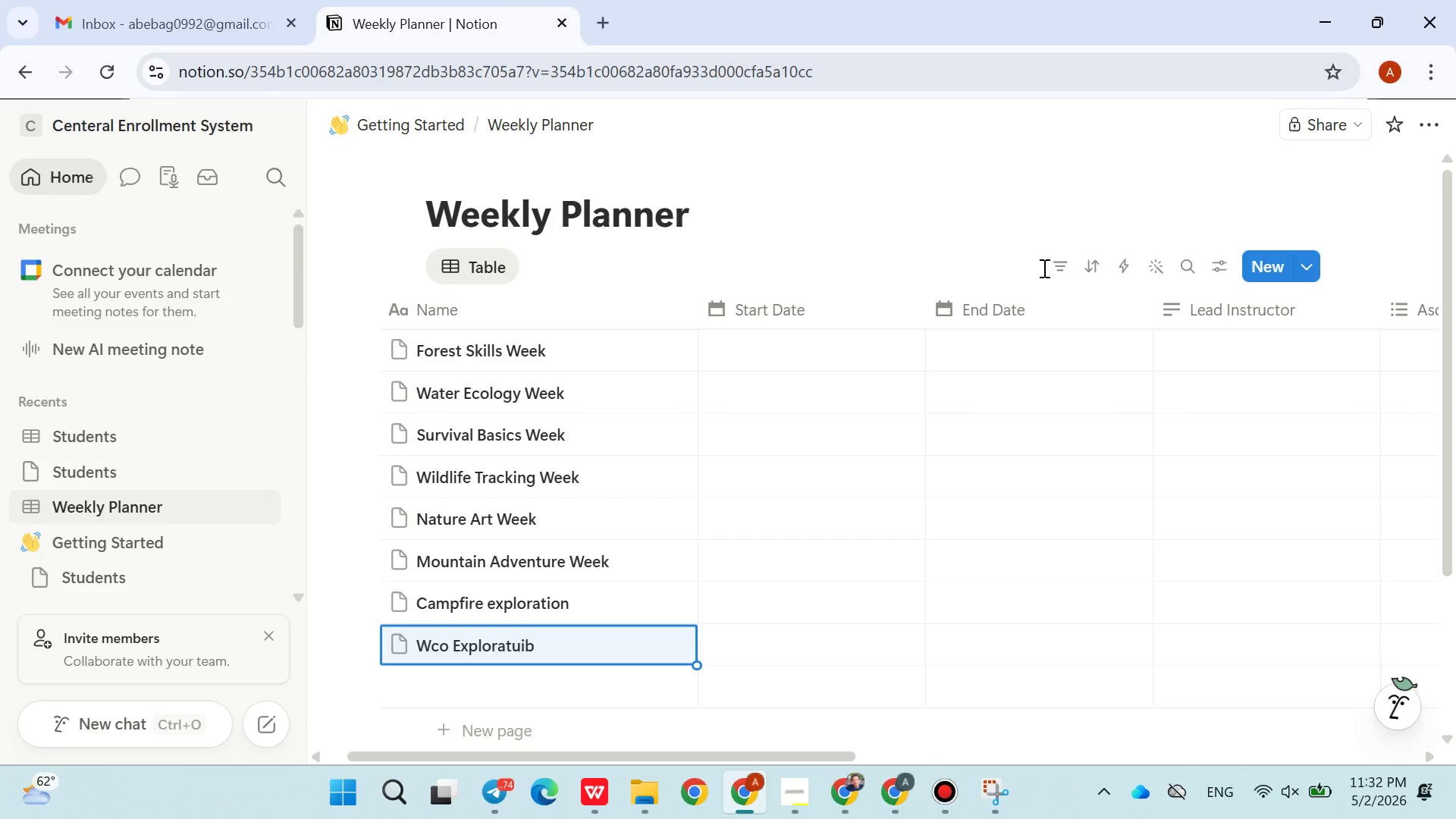 
left_click([433, 457])
 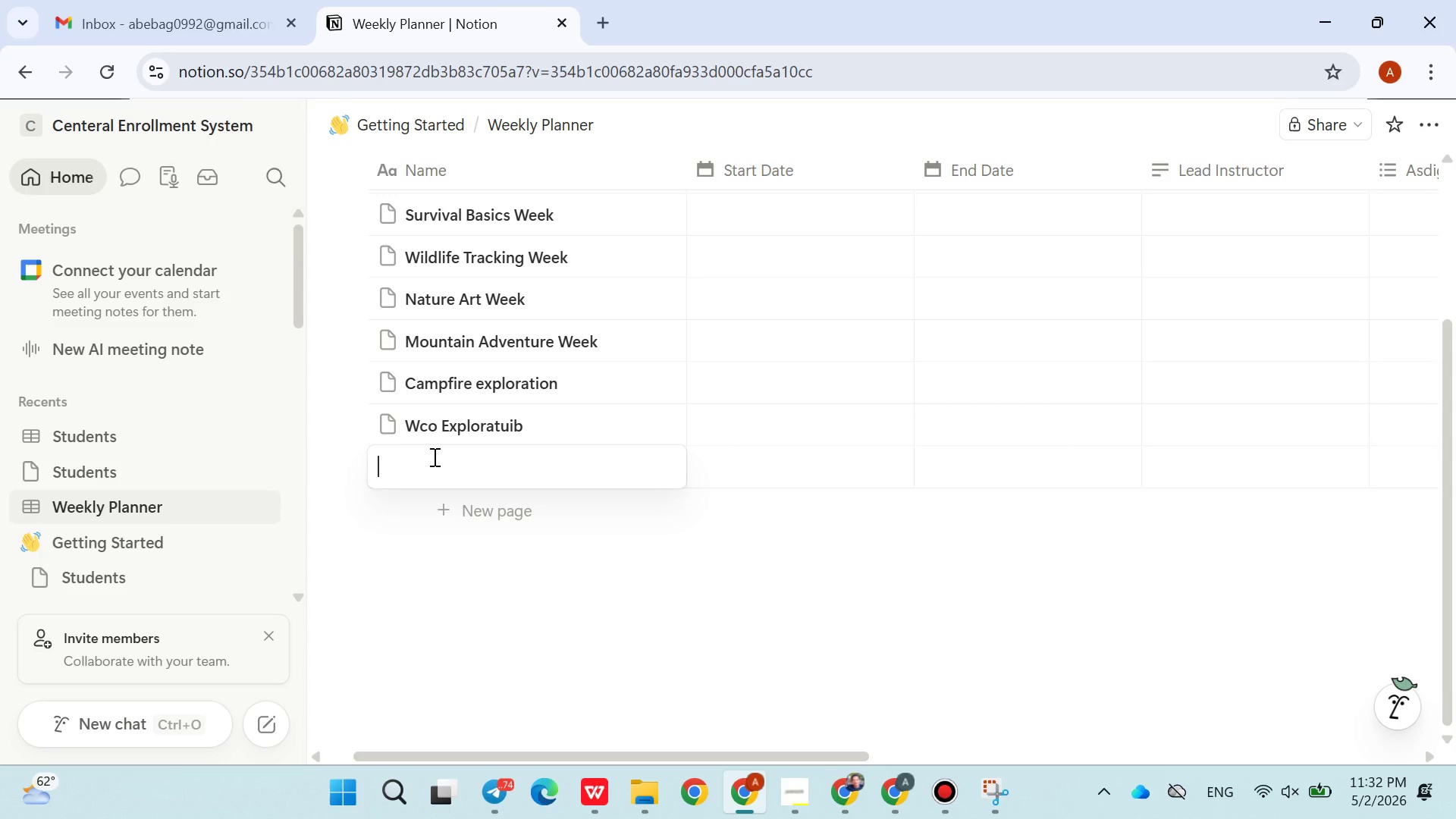 
type(River)
 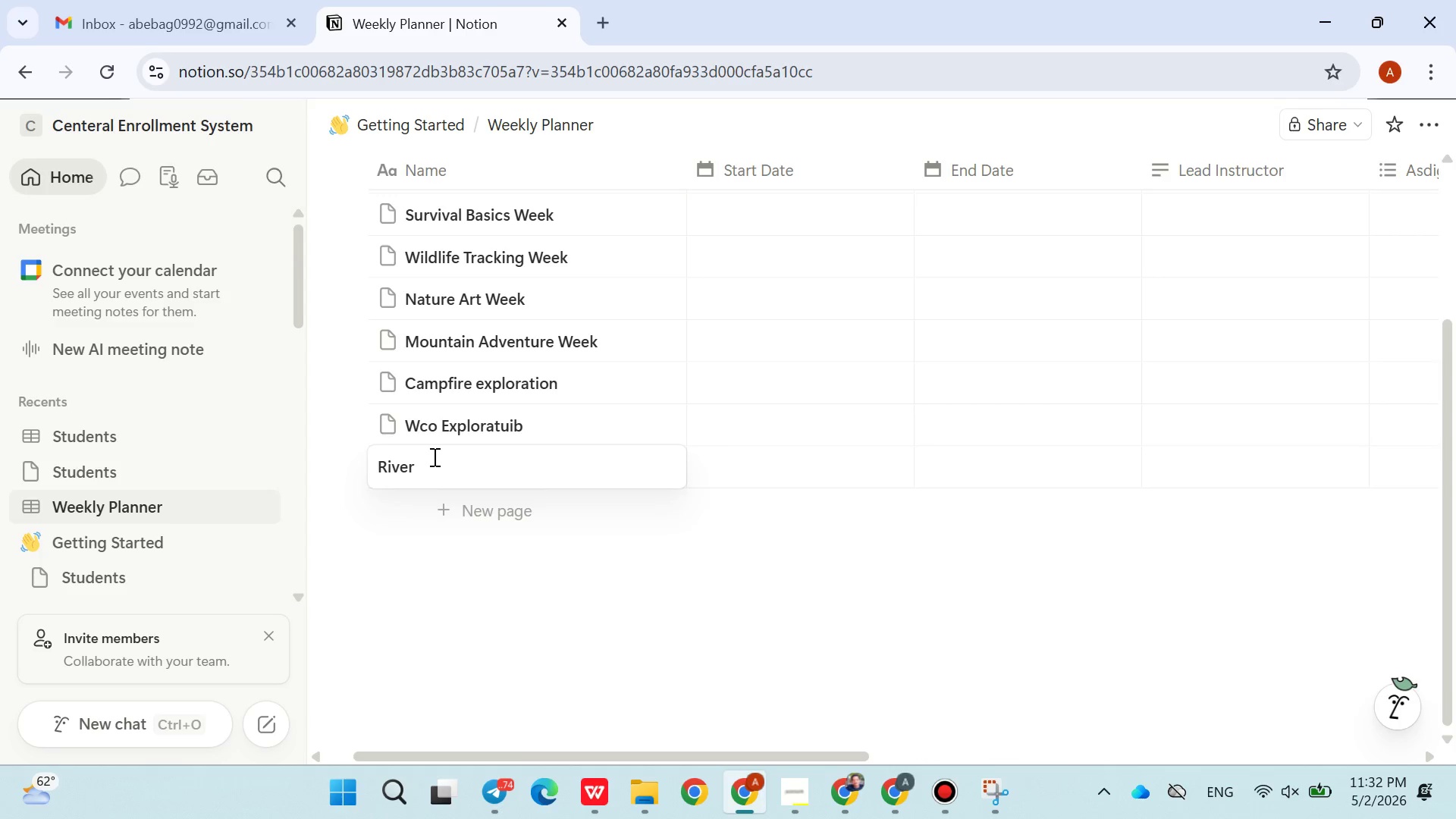 
wait(17.3)
 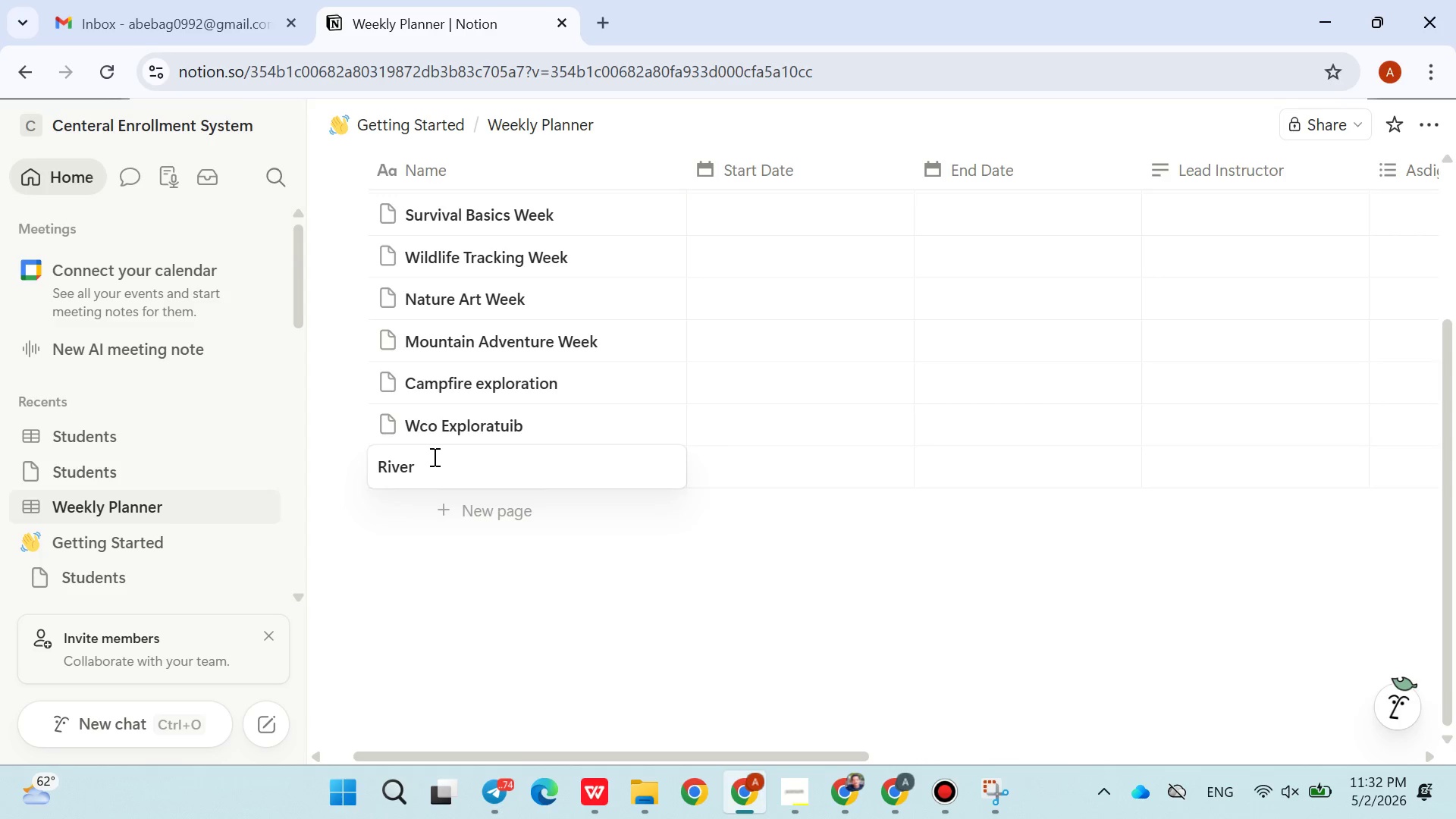 
type( exploration)
 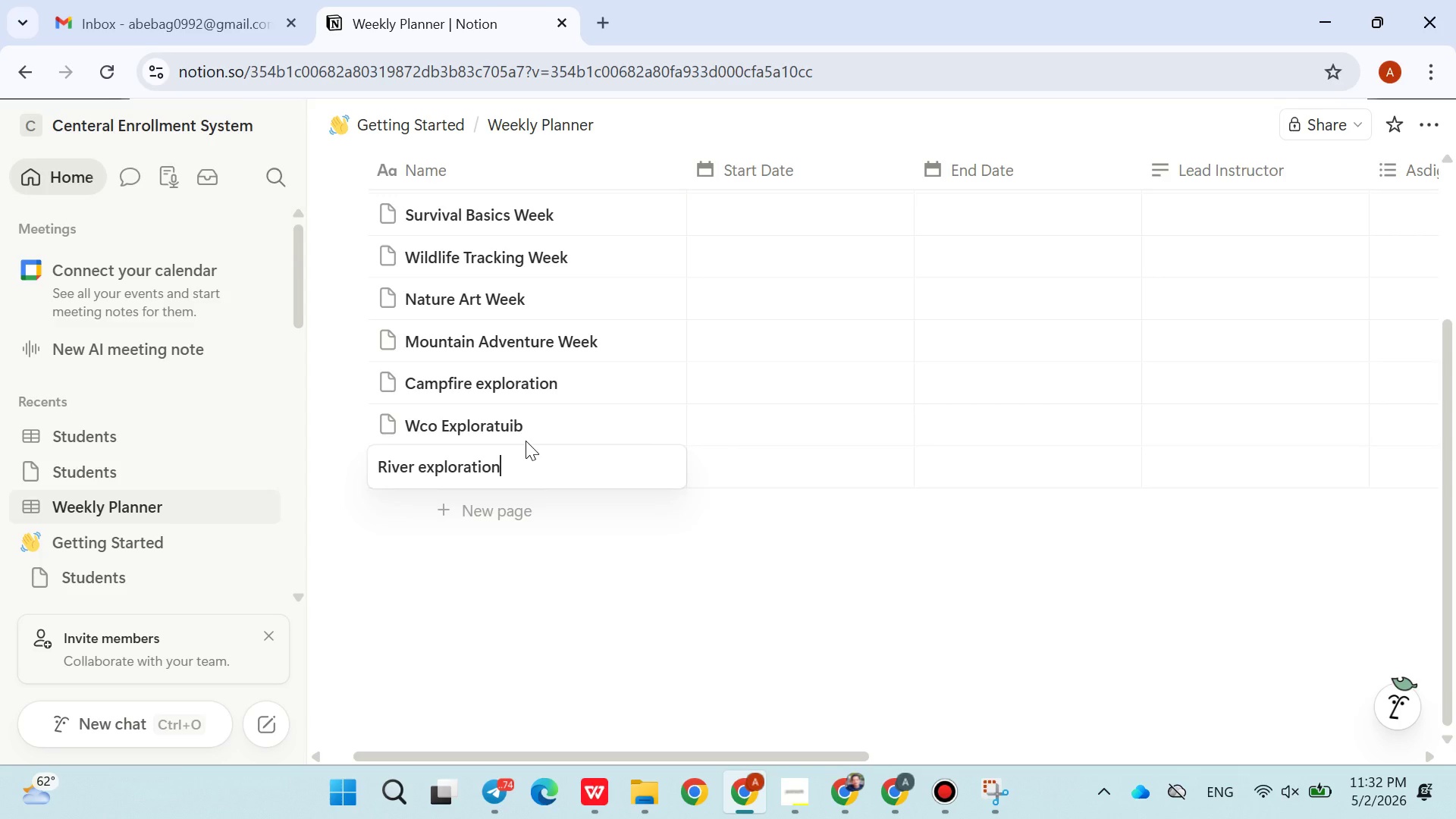 
wait(11.64)
 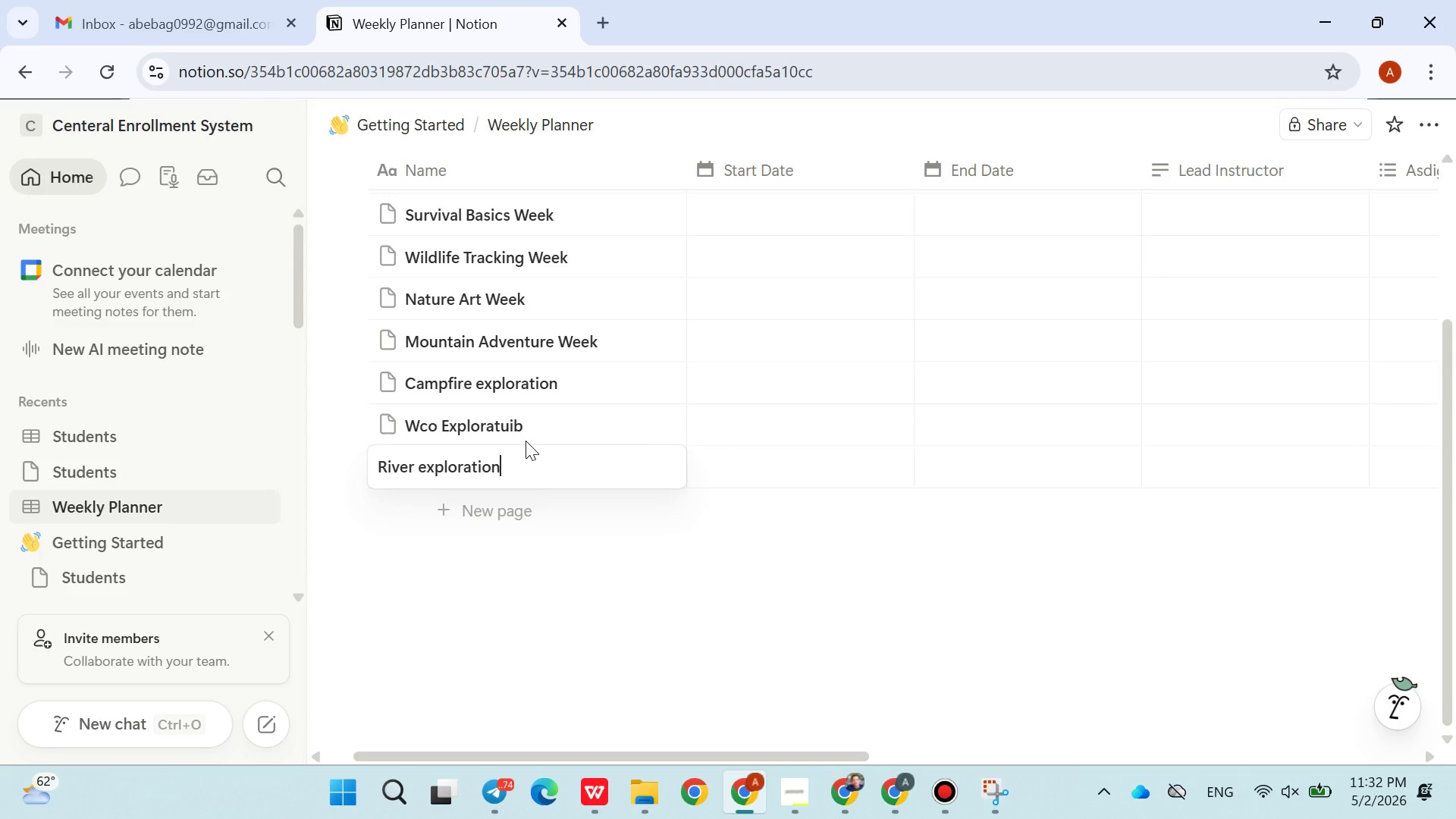 
left_click([541, 613])
 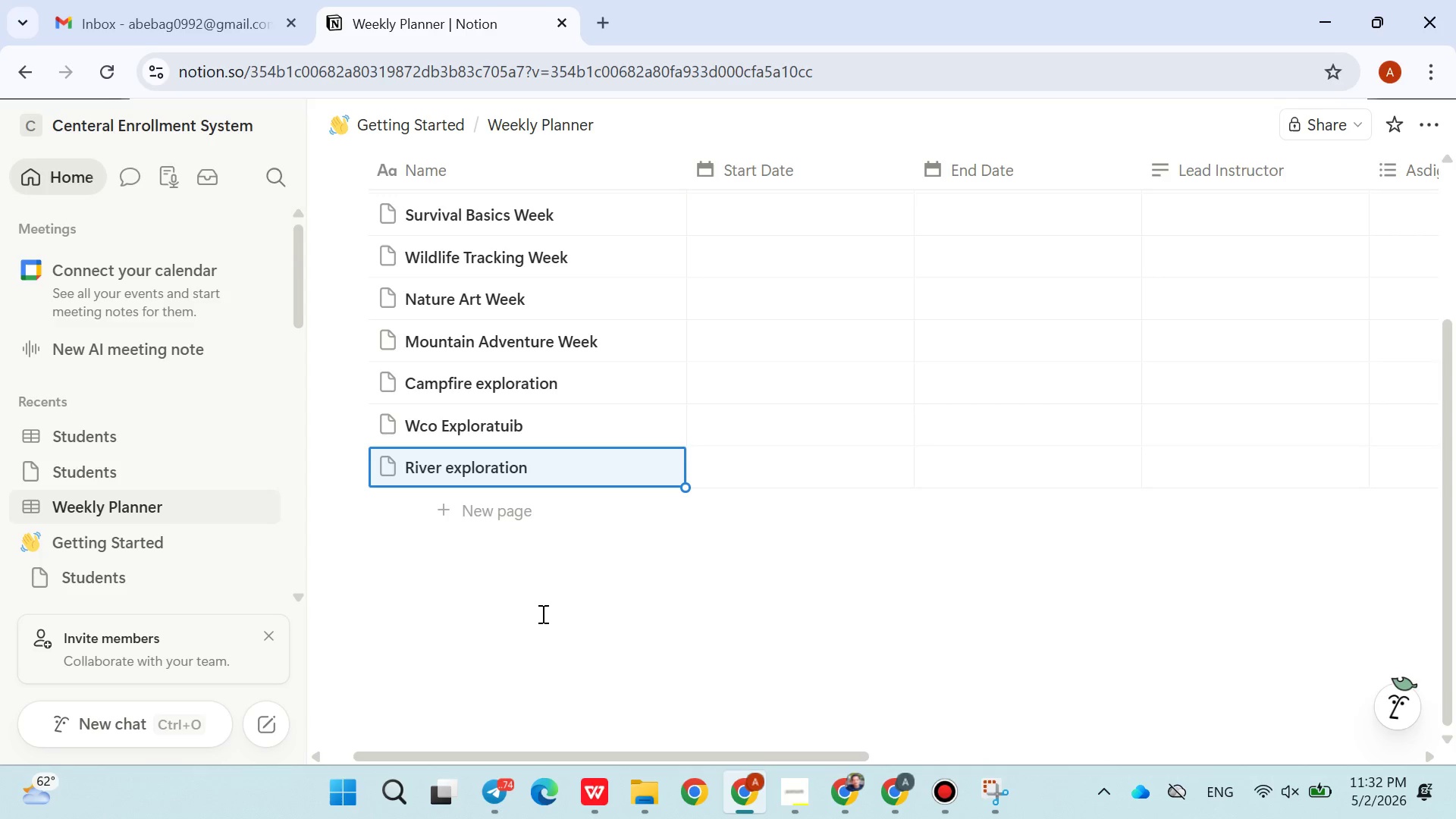 
wait(6.81)
 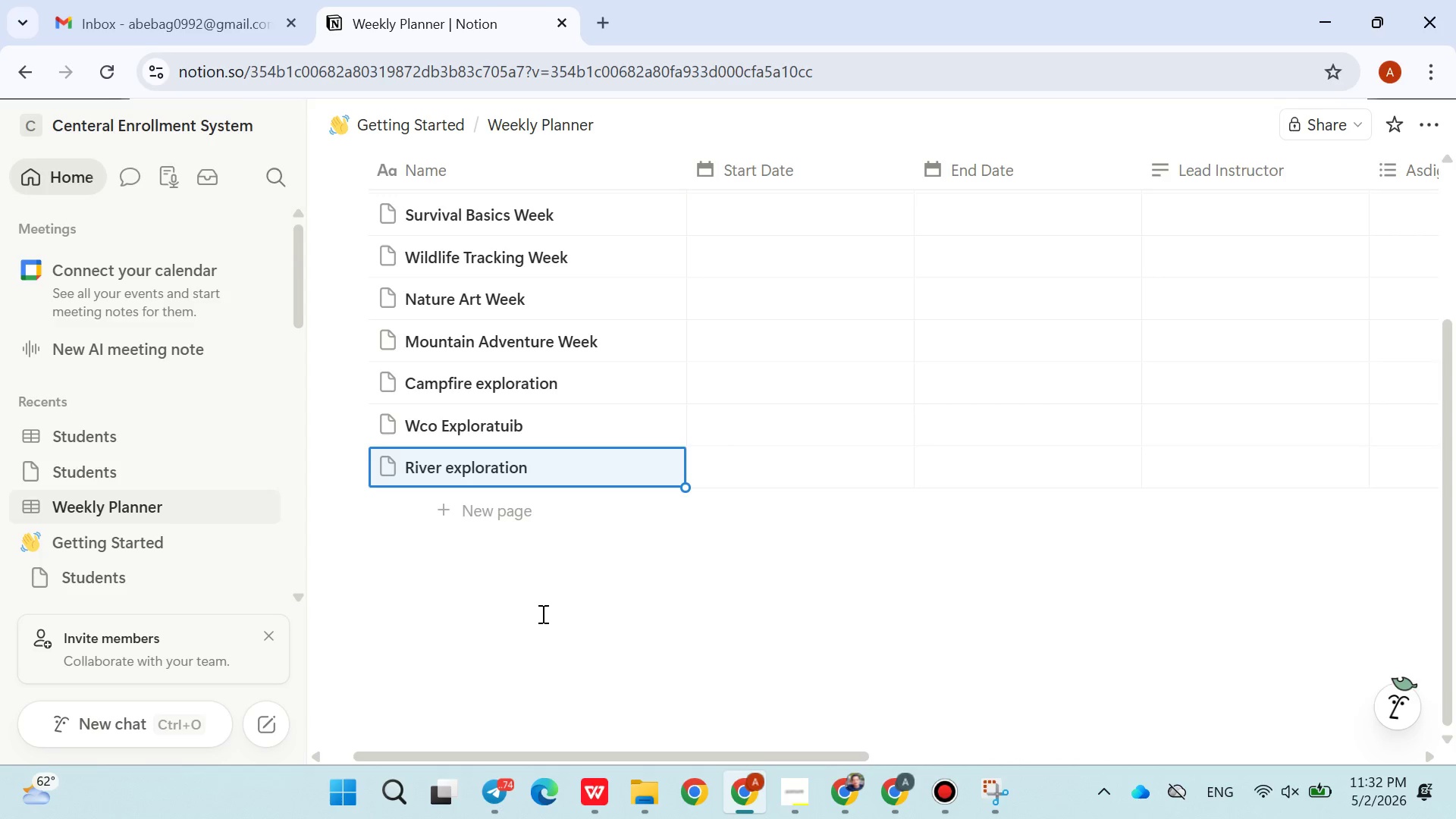 
left_click([472, 496])
 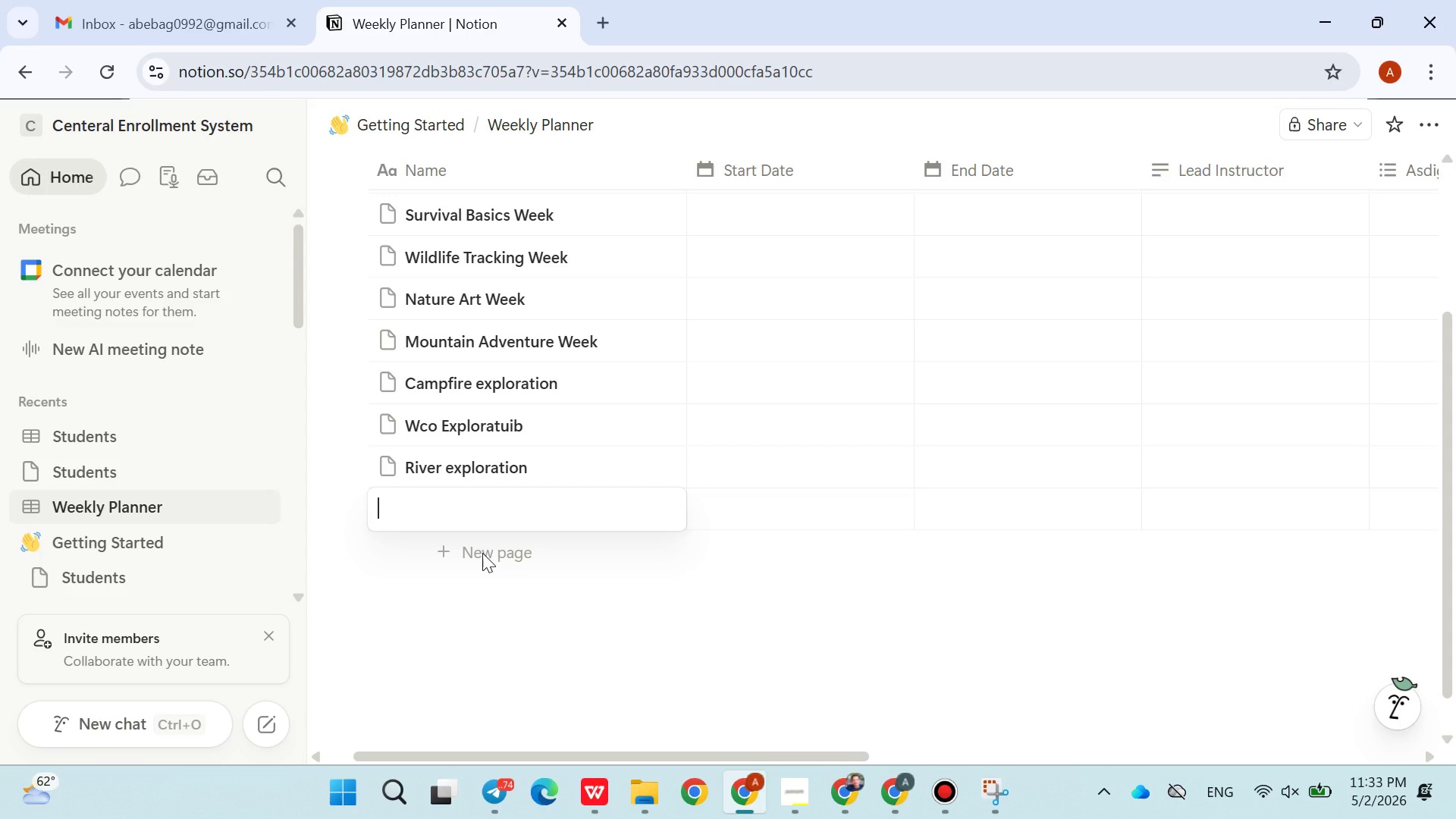 
type(Wilder)
 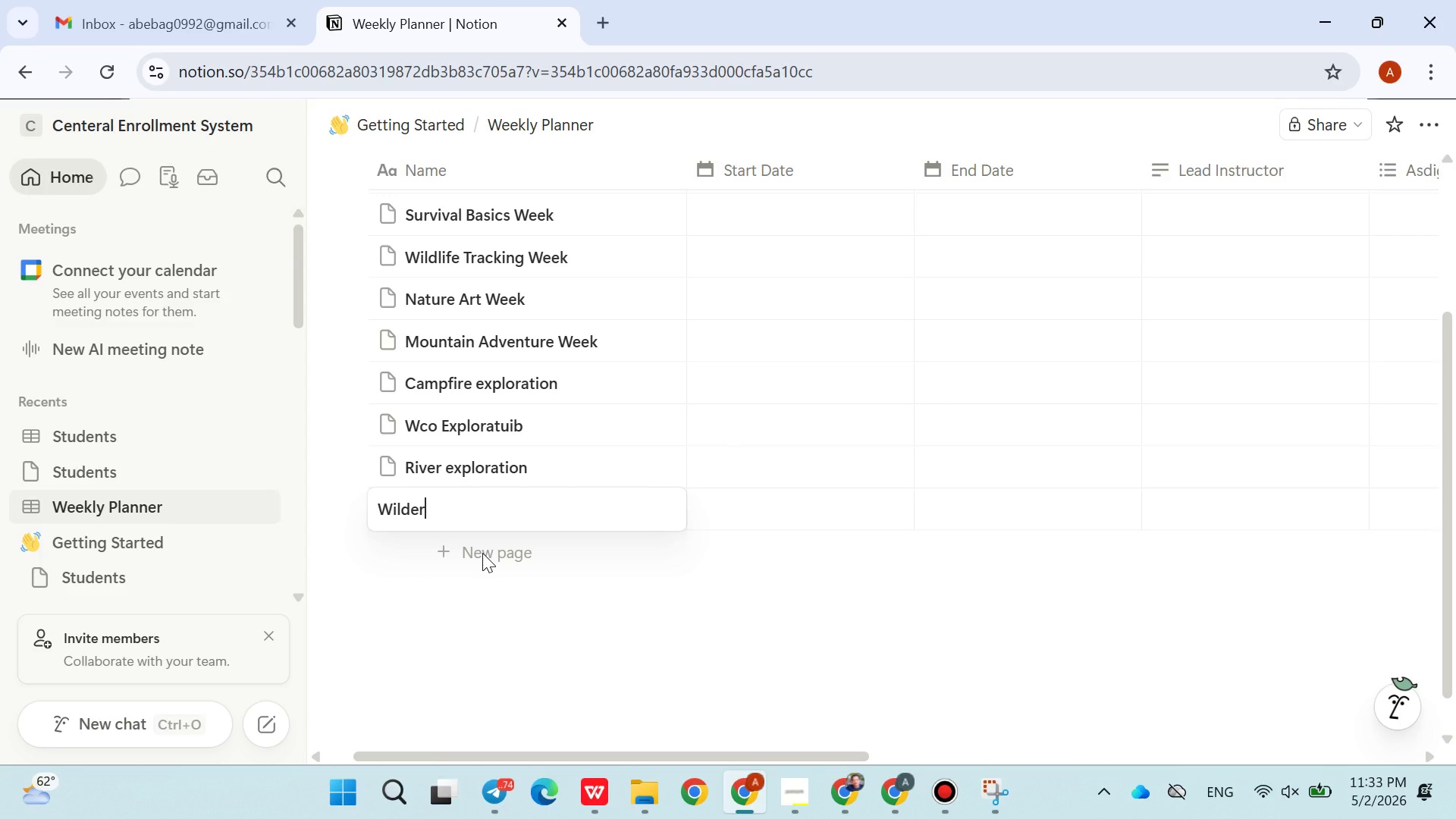 
type(ness)
 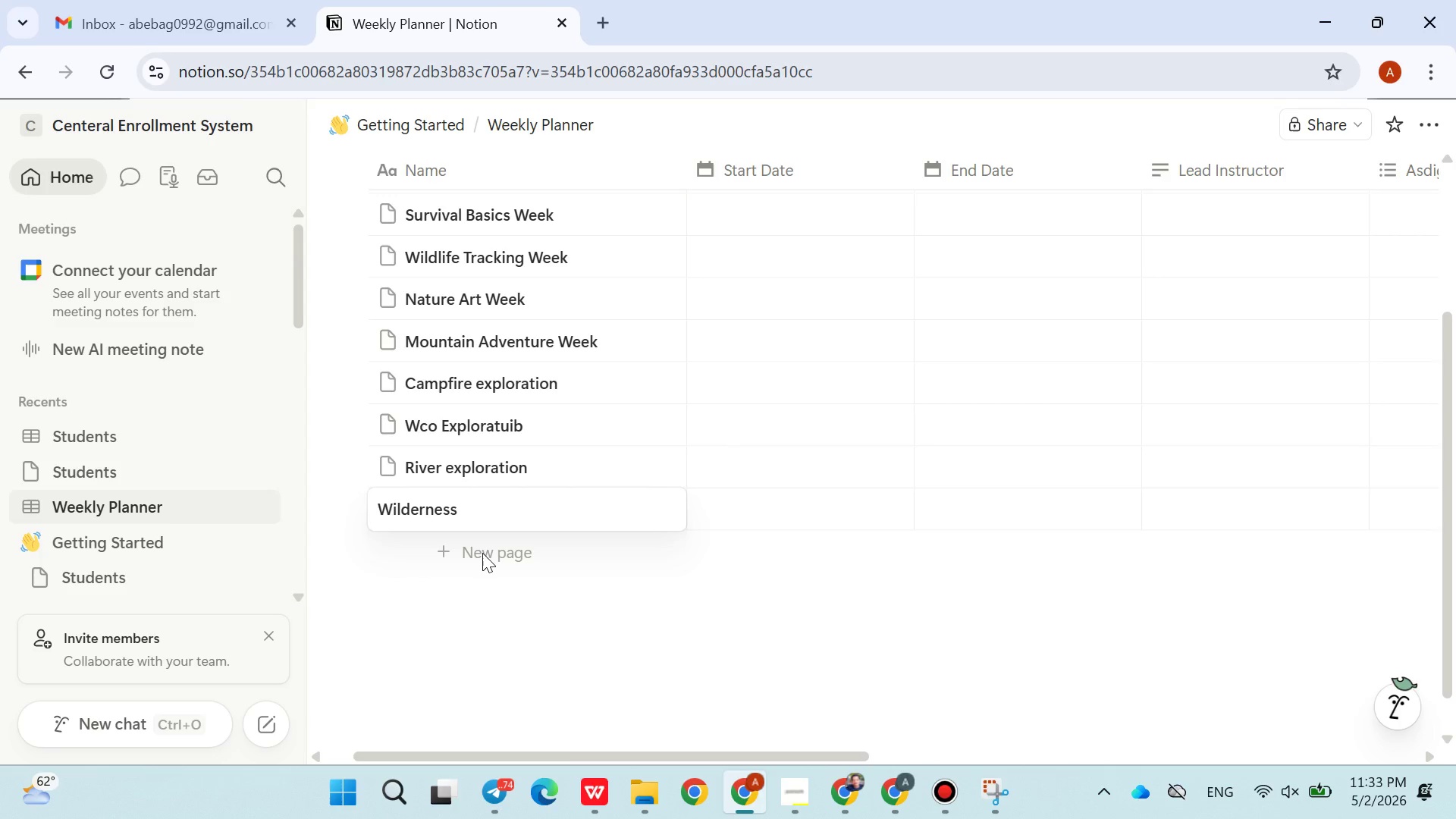 
key(Enter)
 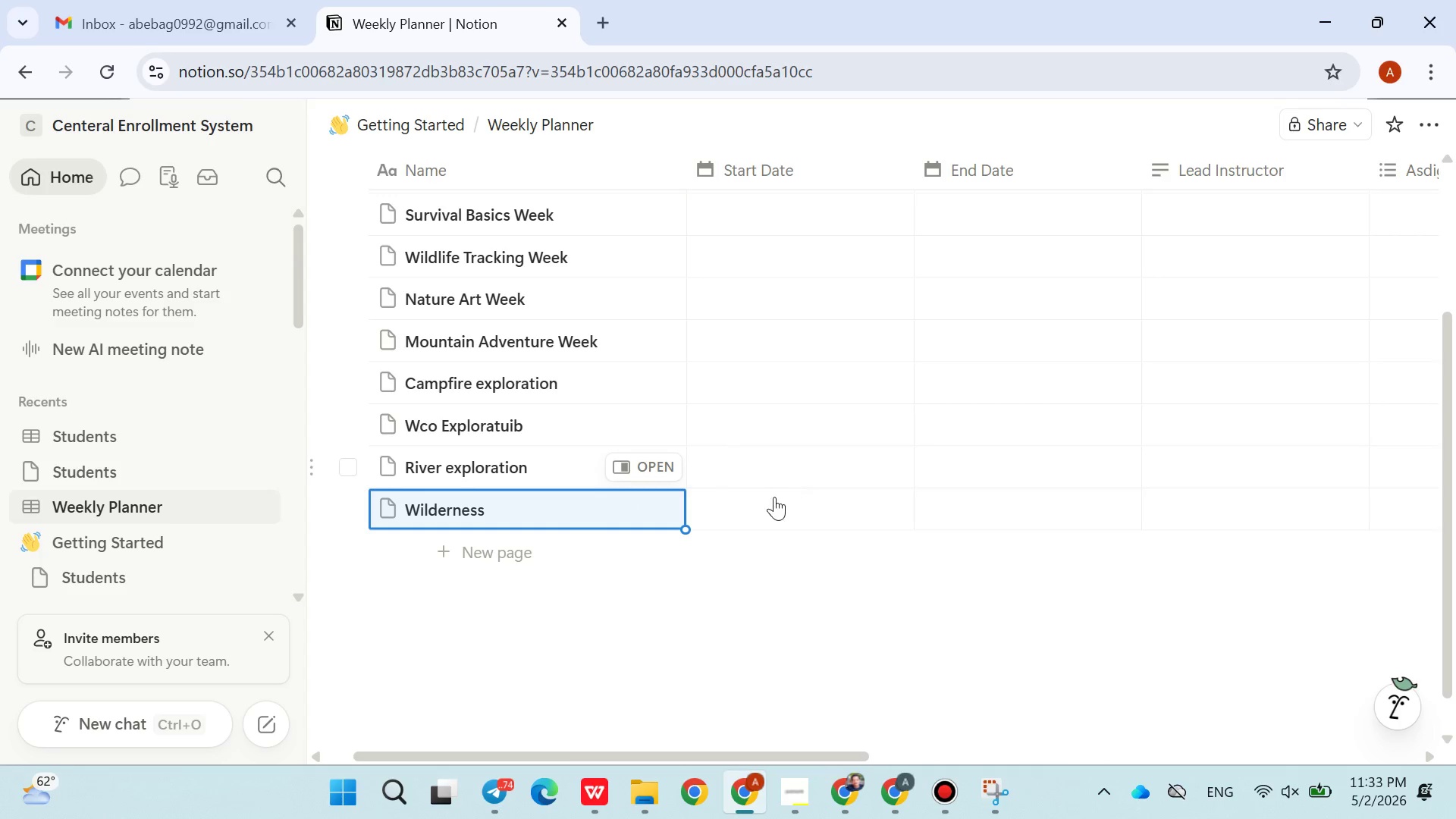 
left_click([769, 507])
 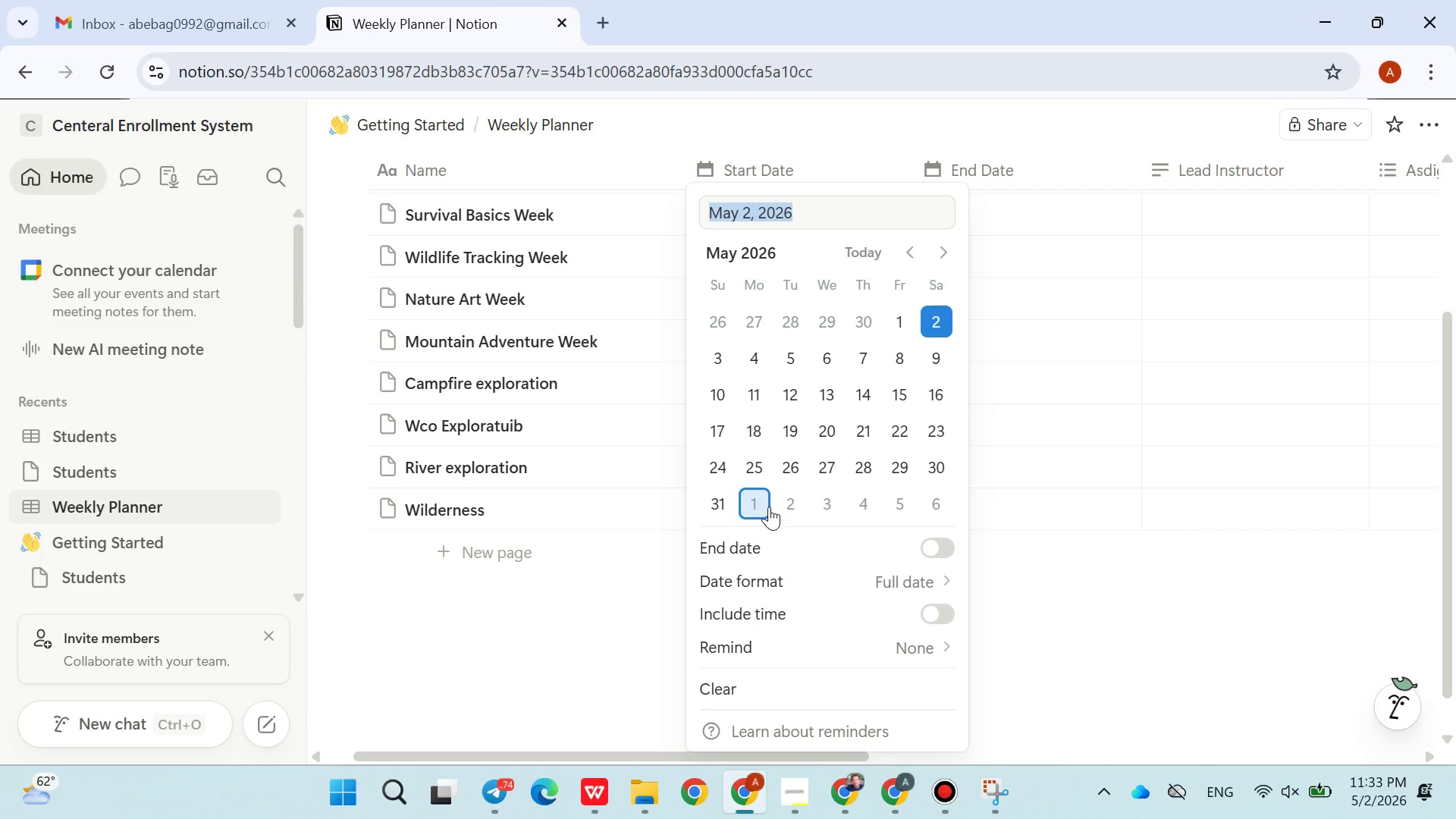 
wait(16.81)
 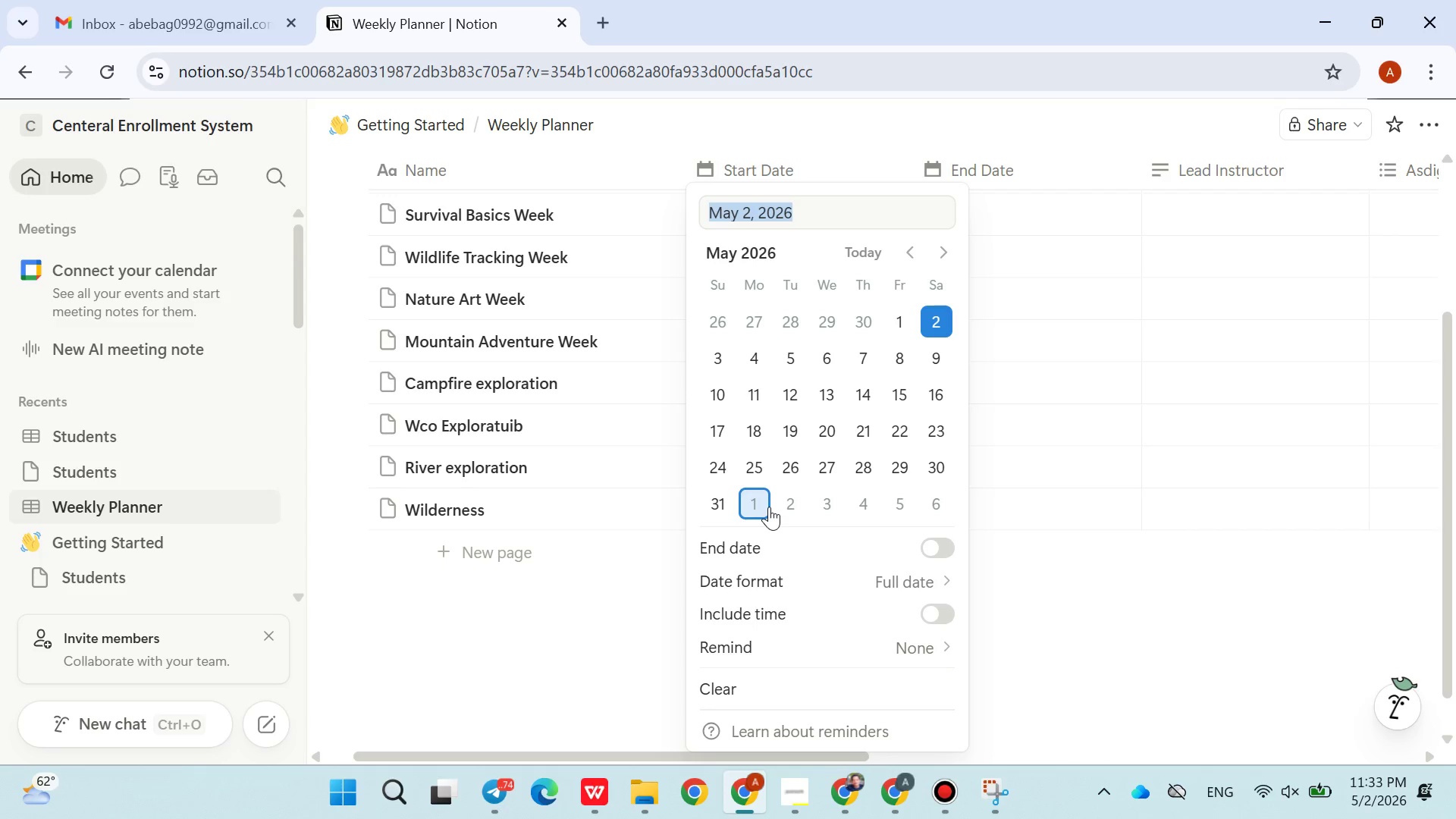 
left_click([572, 650])
 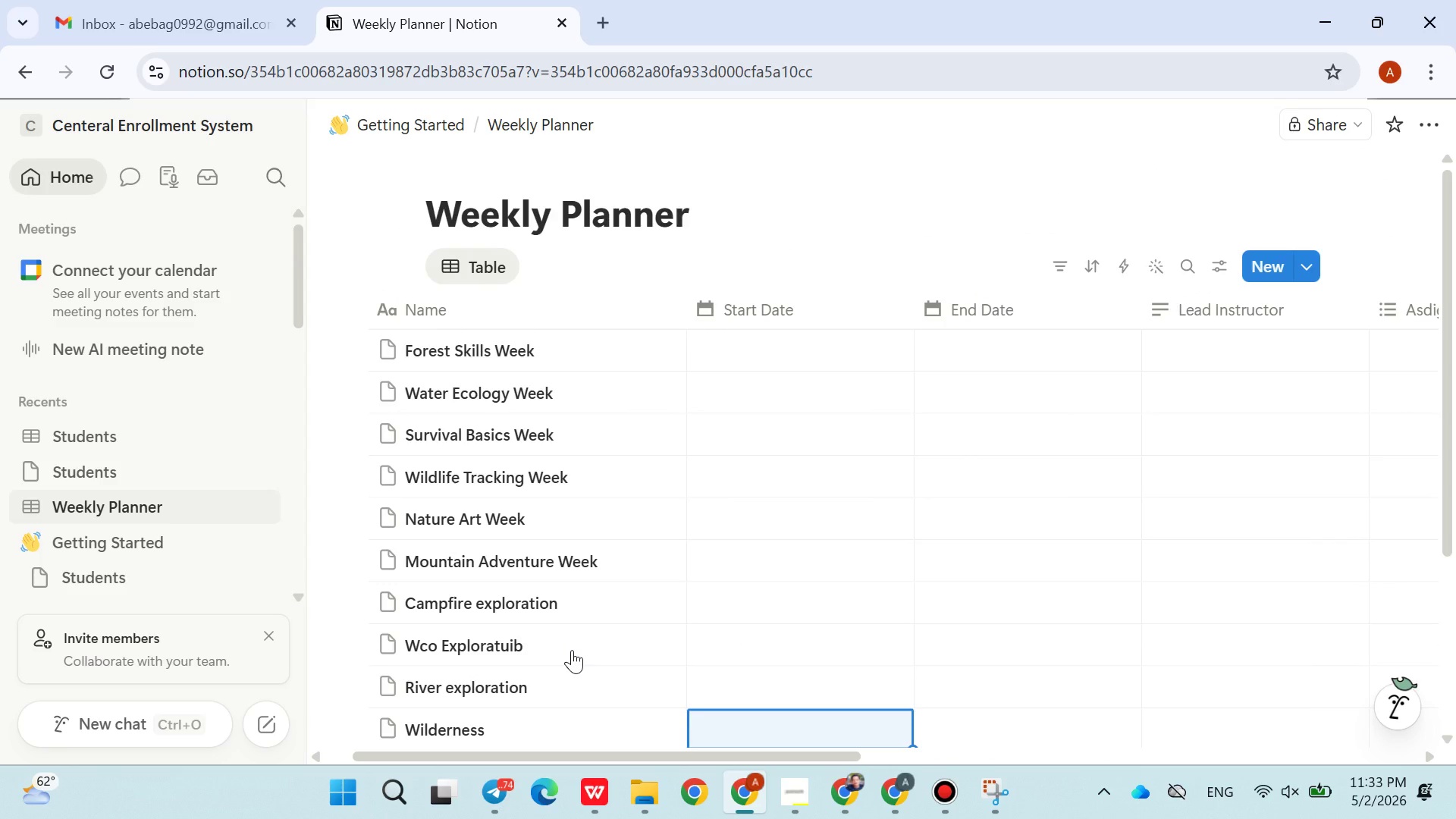 
wait(5.38)
 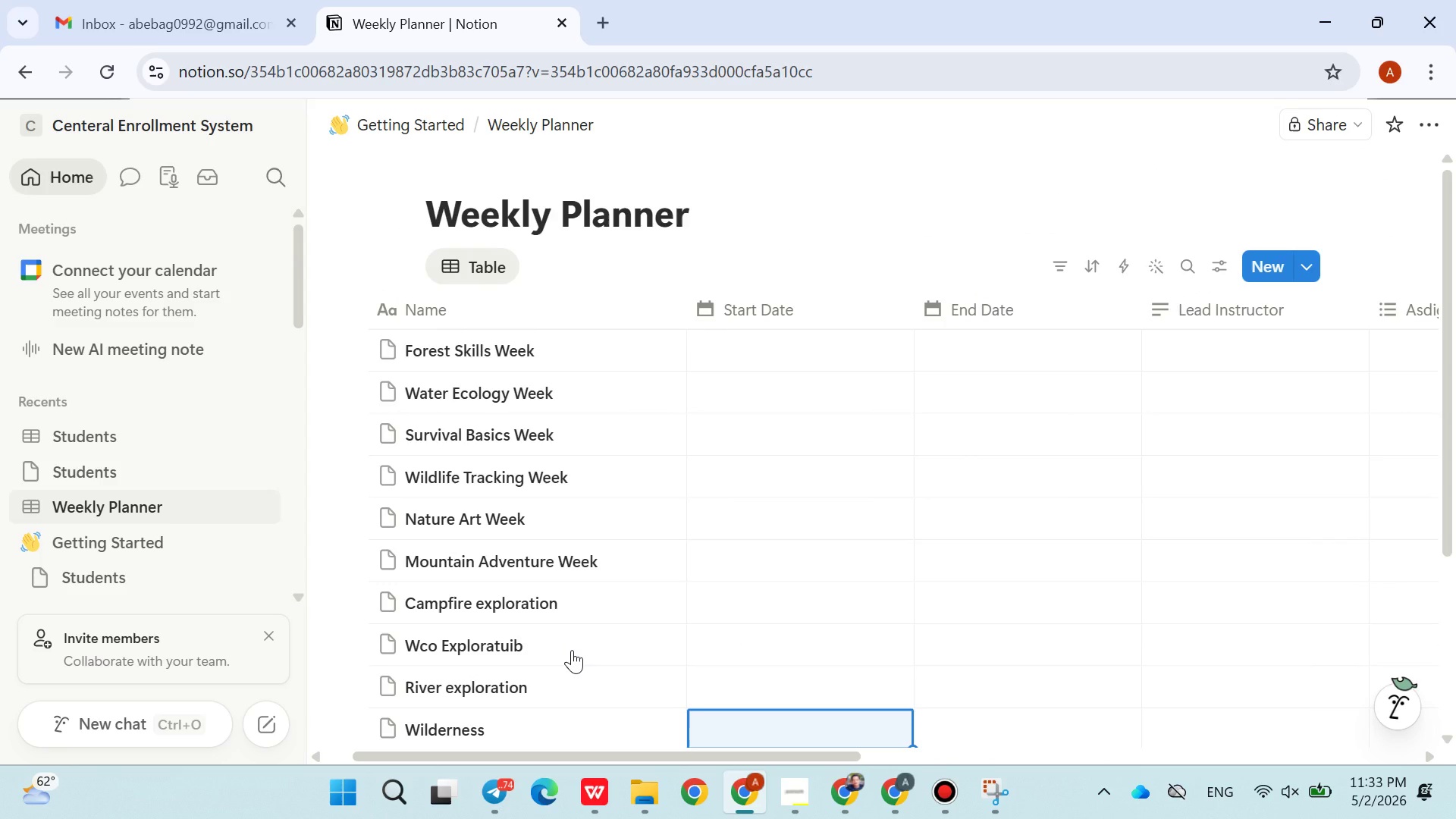 
left_click([772, 359])
 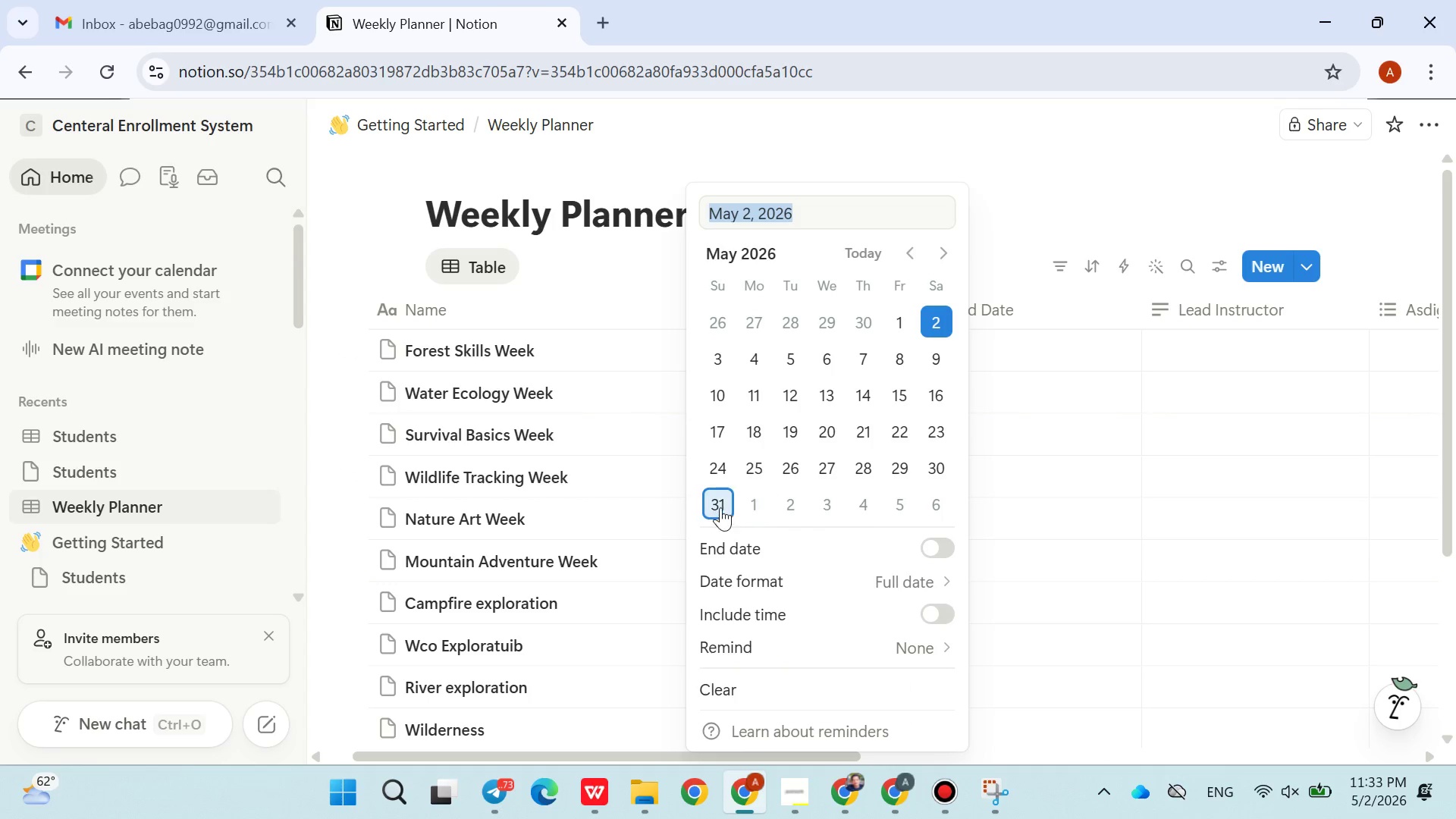 
left_click([714, 463])
 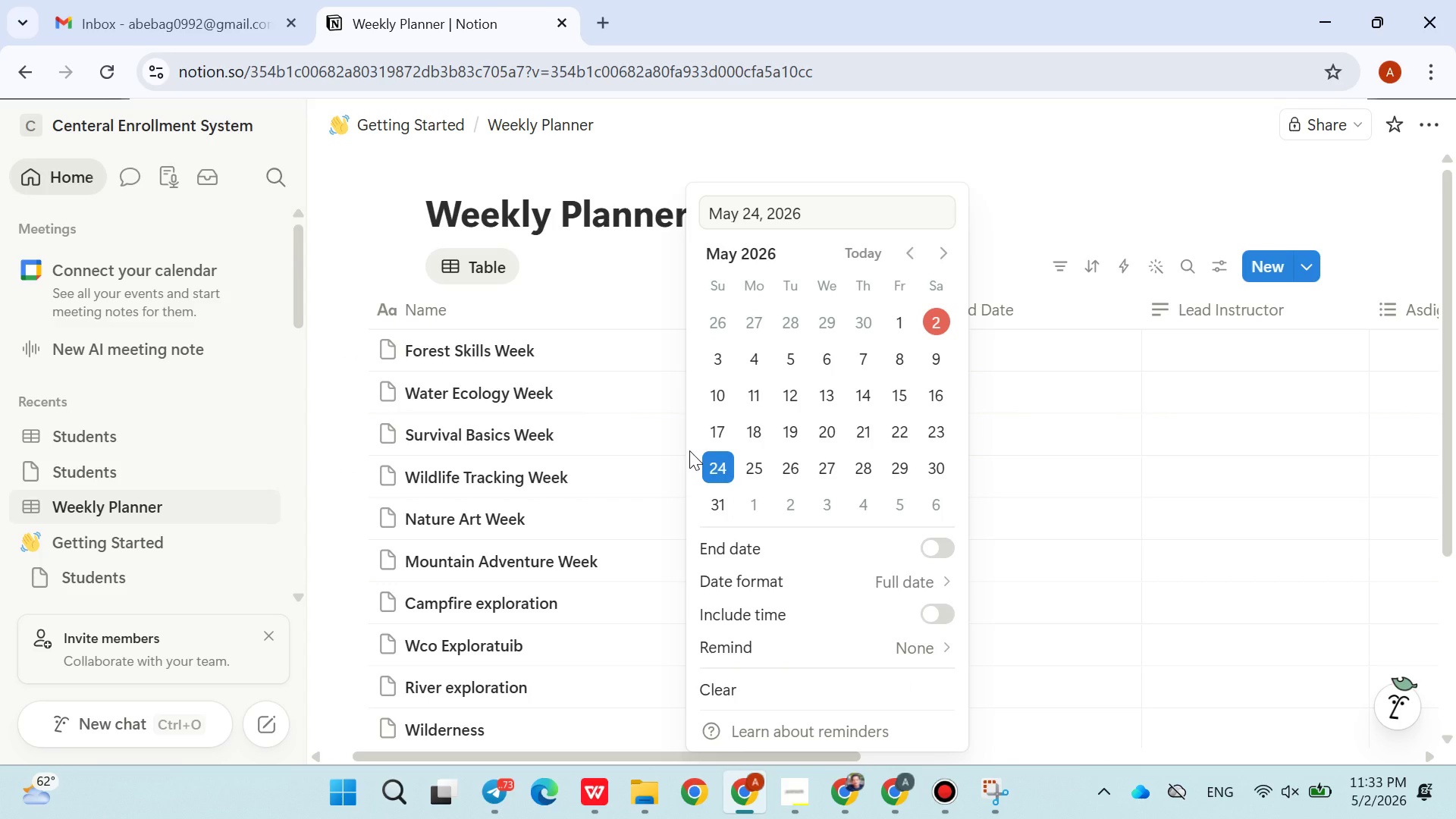 
wait(6.25)
 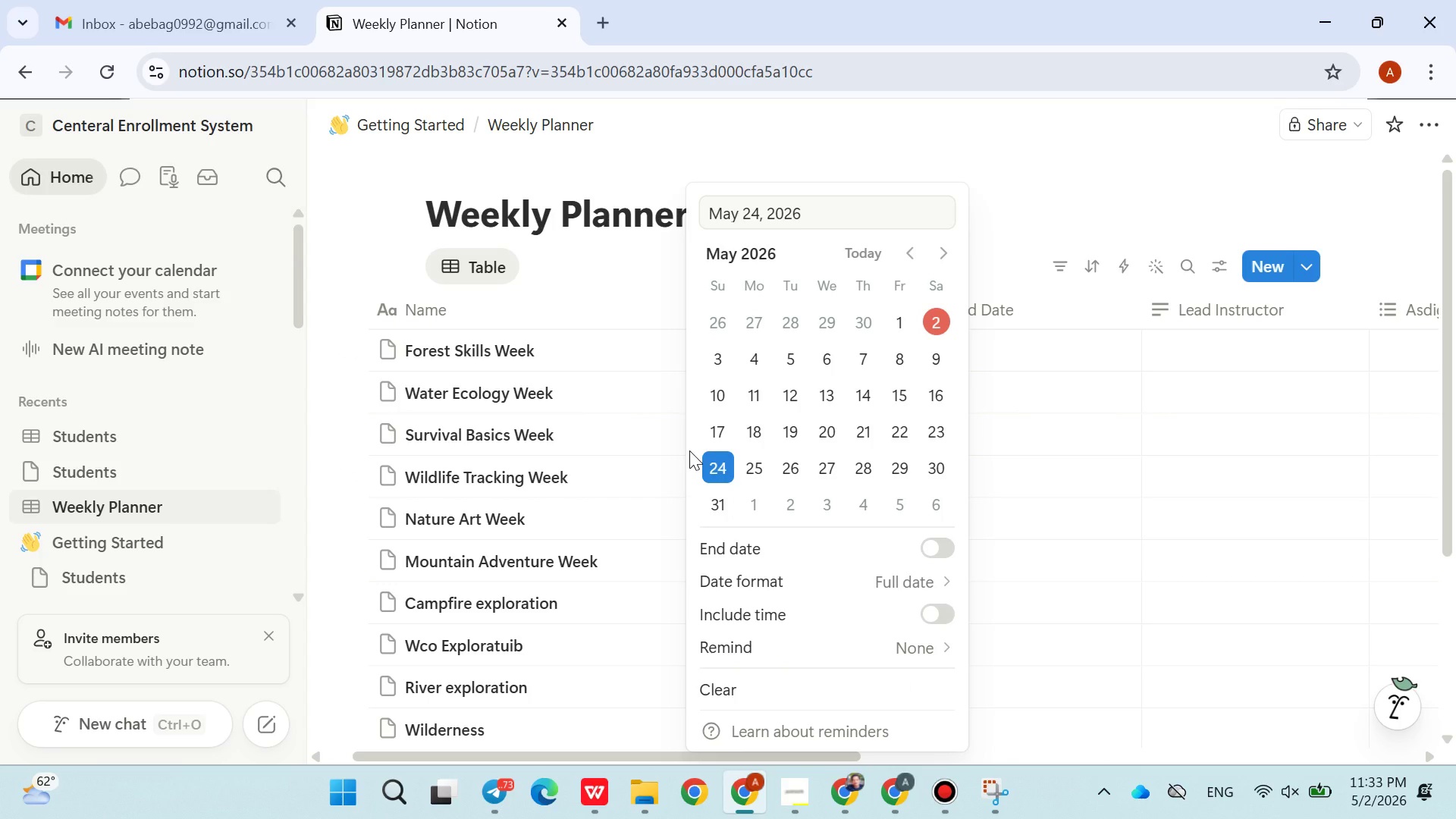 
left_click([639, 431])
 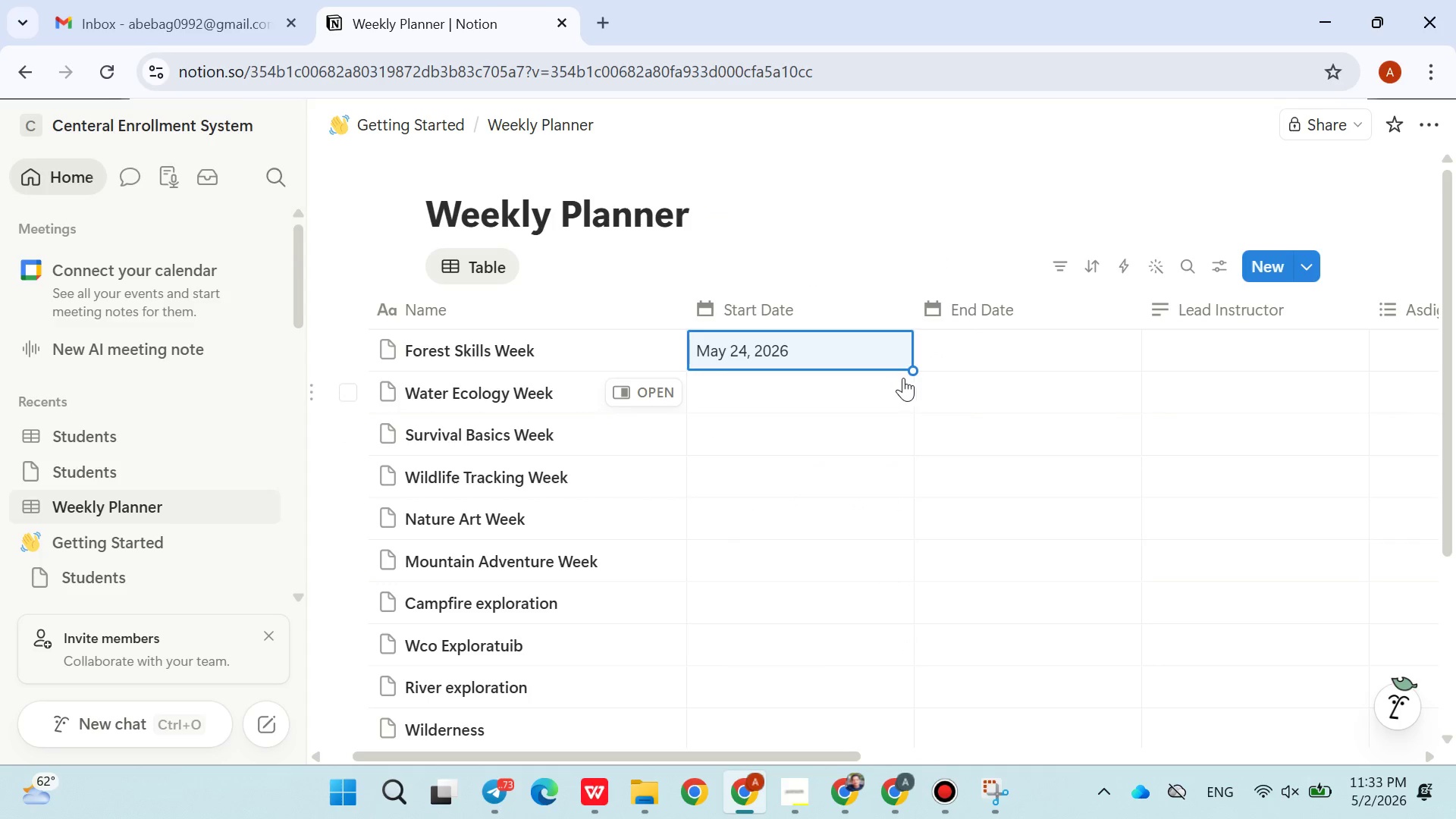 
left_click([882, 399])
 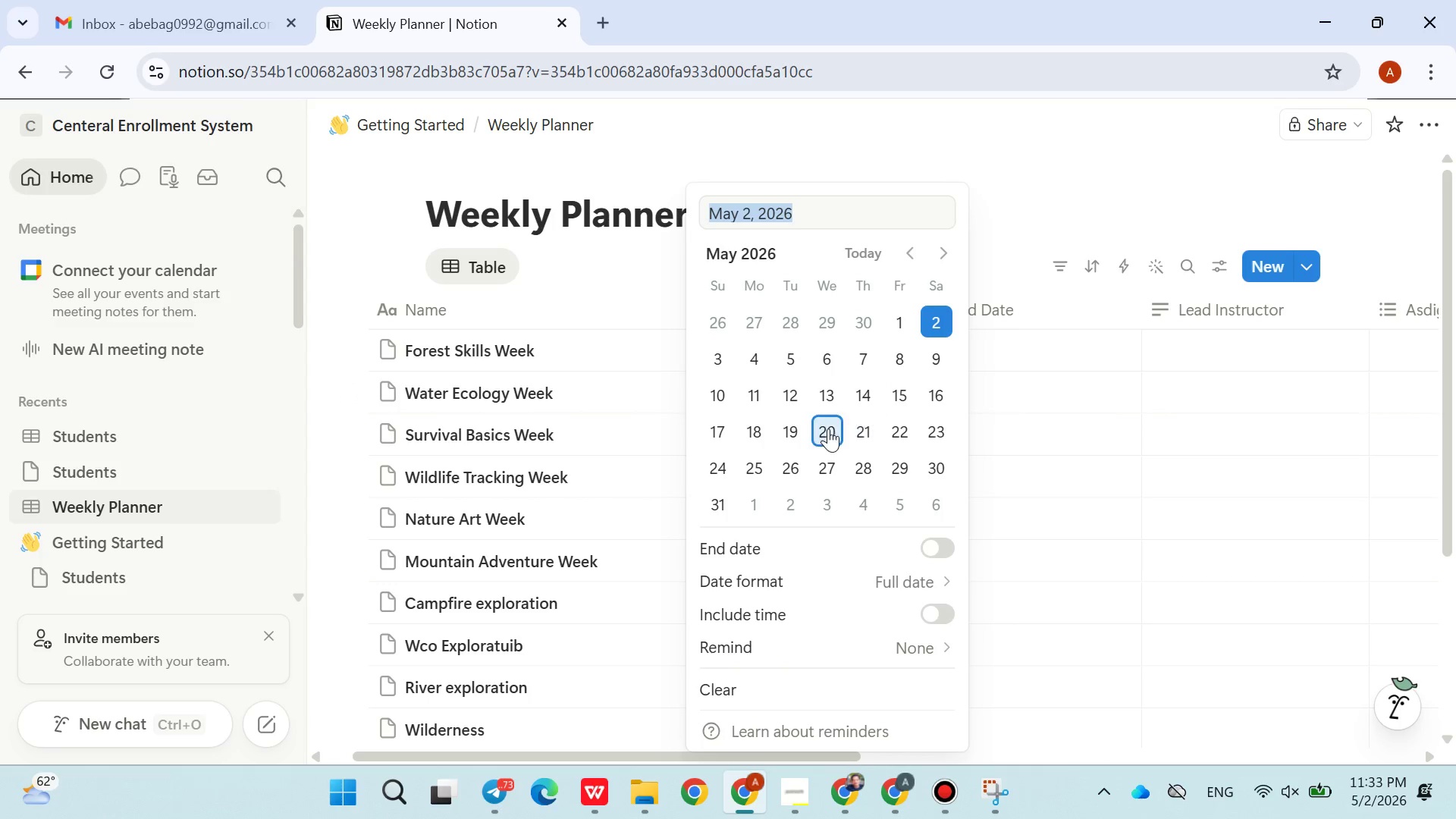 
left_click([828, 428])
 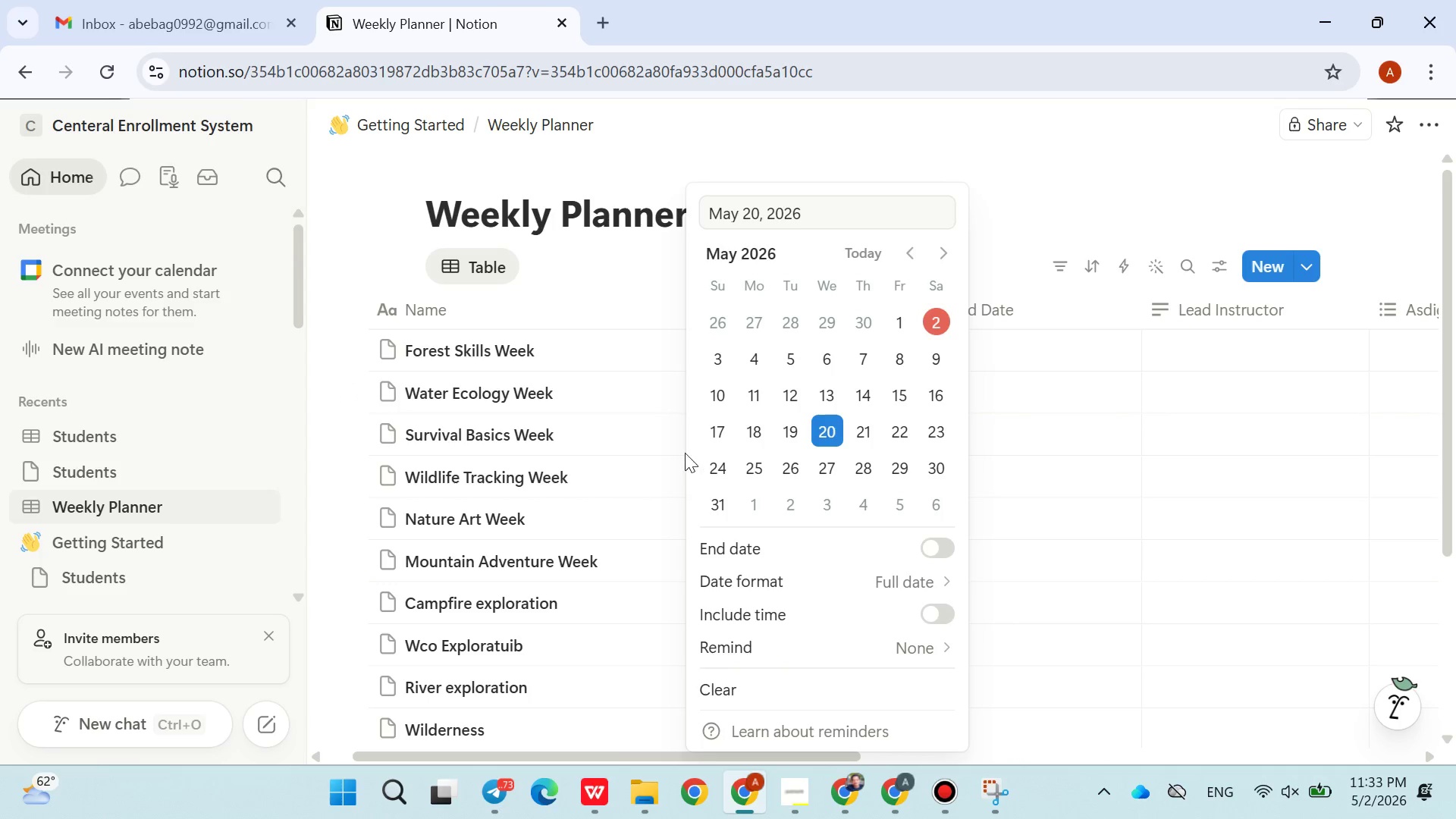 
left_click([685, 453])
 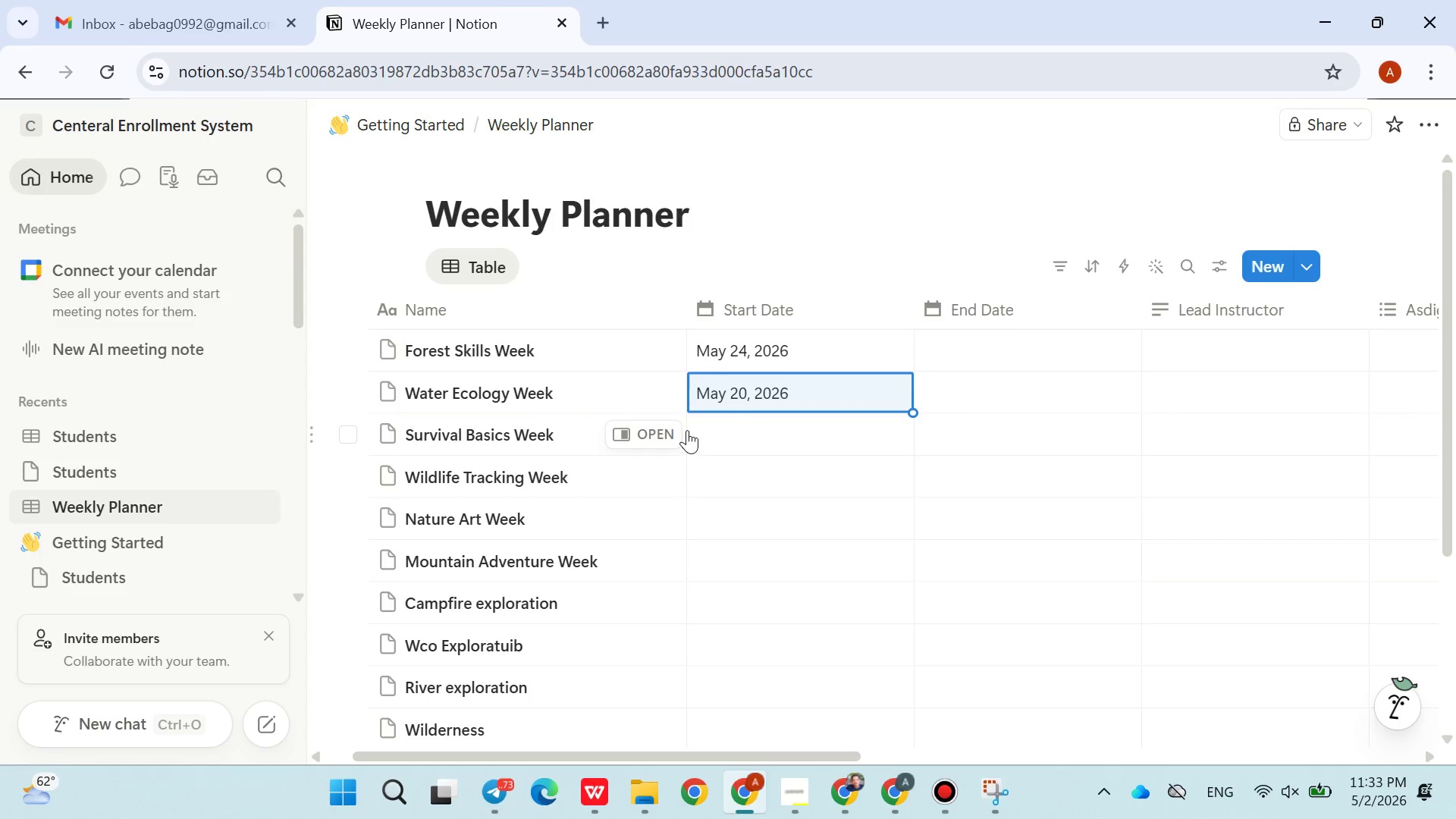 
left_click([687, 428])
 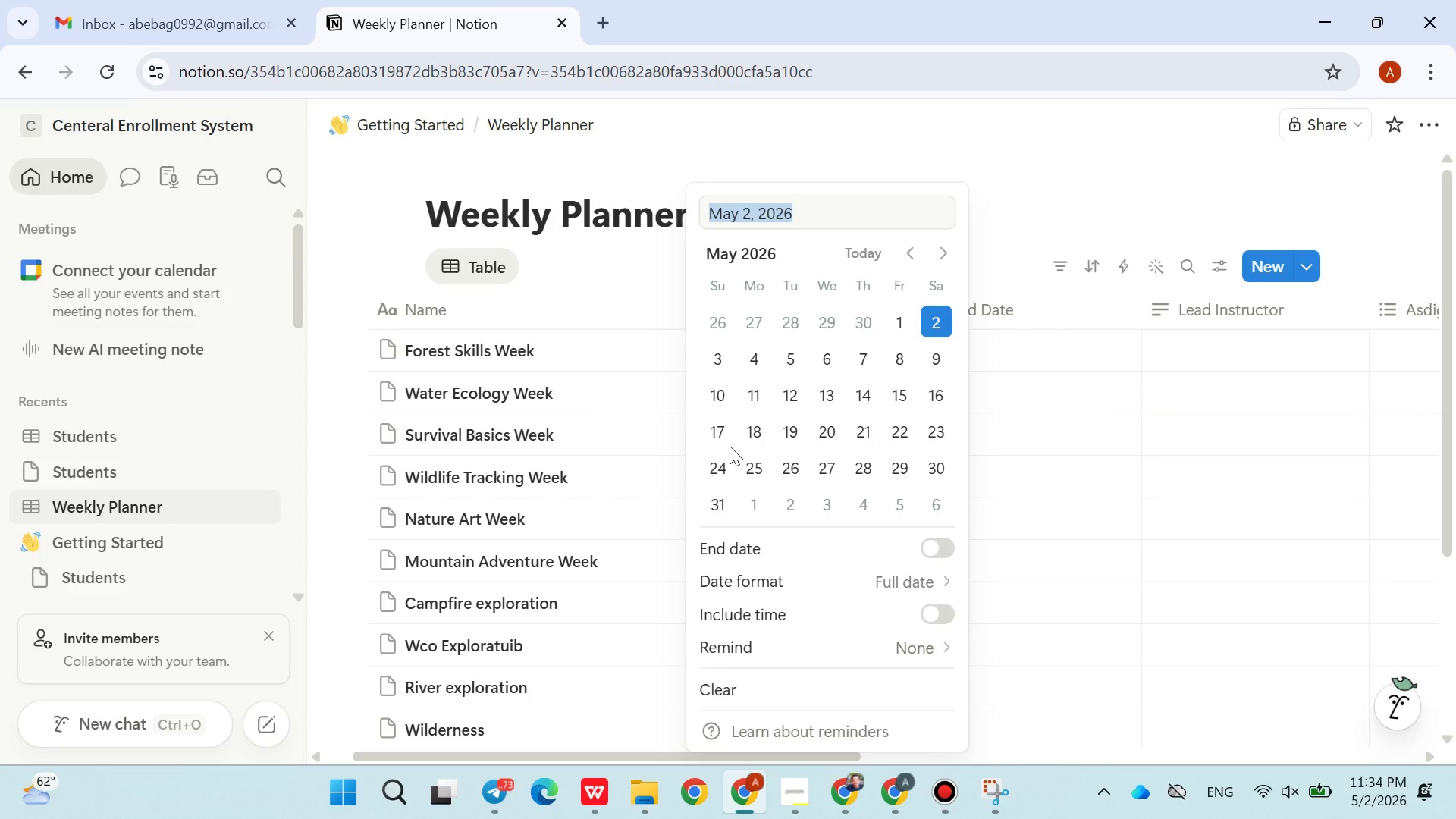 
wait(15.08)
 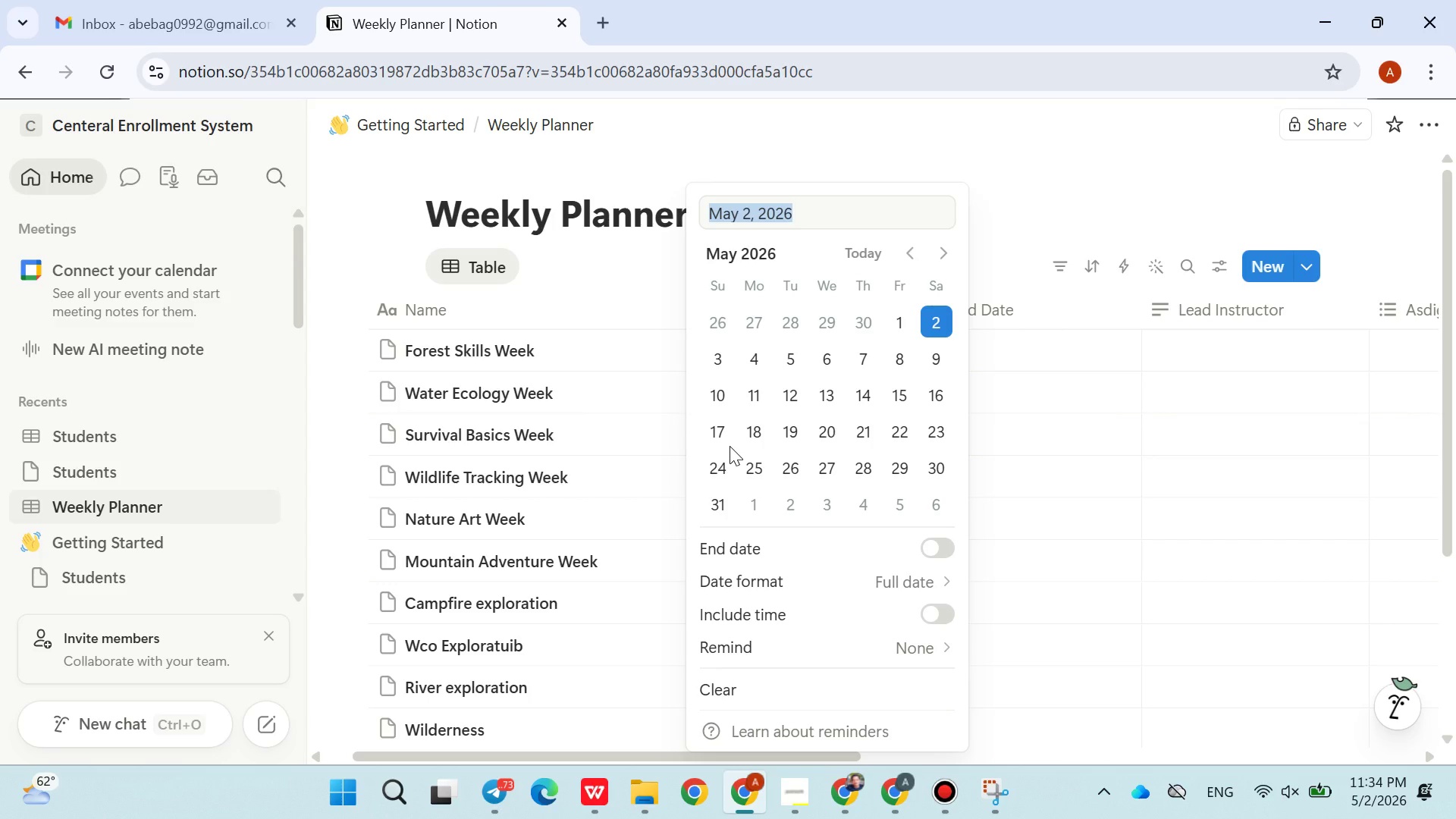 
left_click([768, 454])
 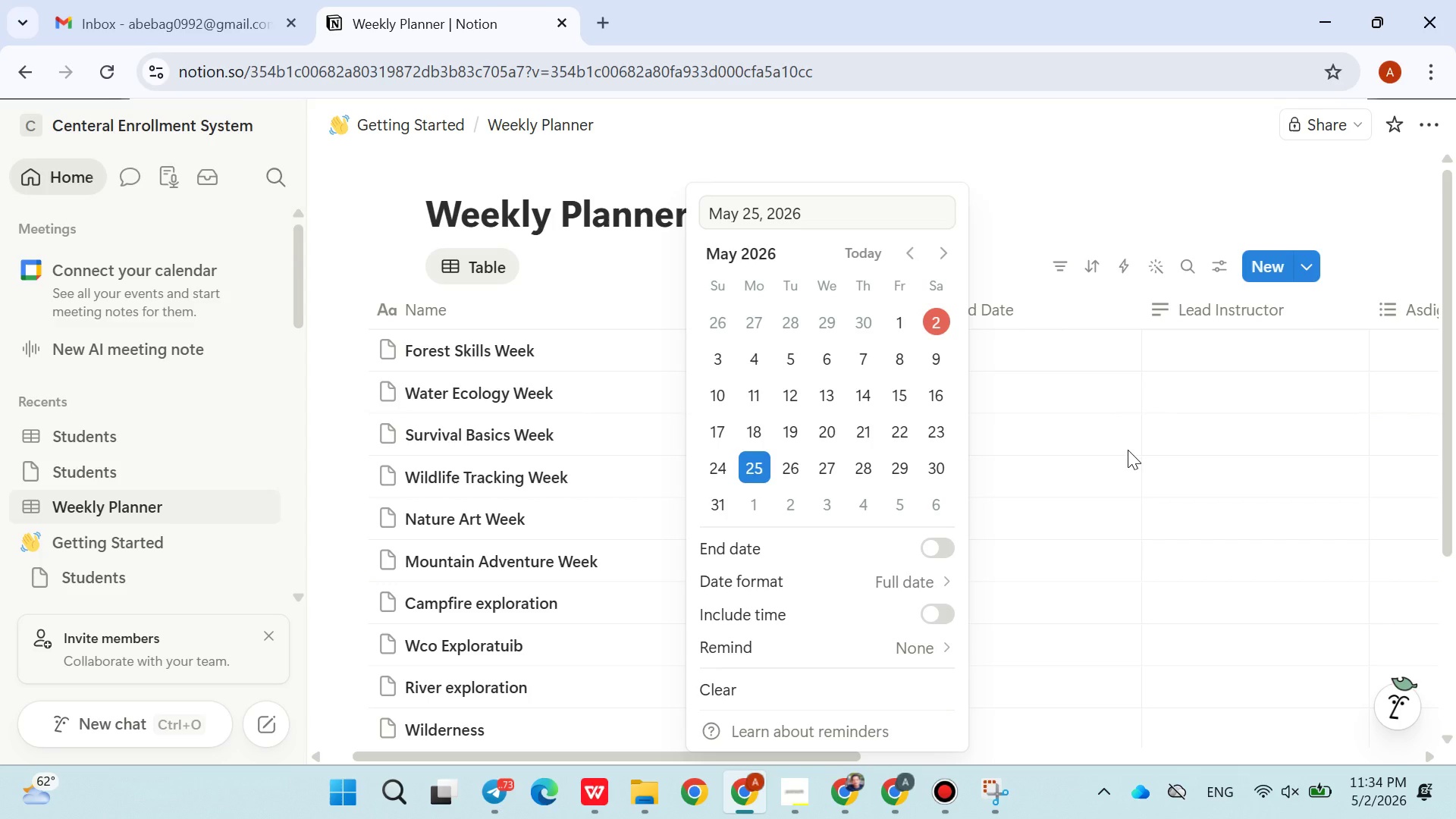 
left_click_drag(start_coordinate=[1128, 450], to_coordinate=[1072, 454])
 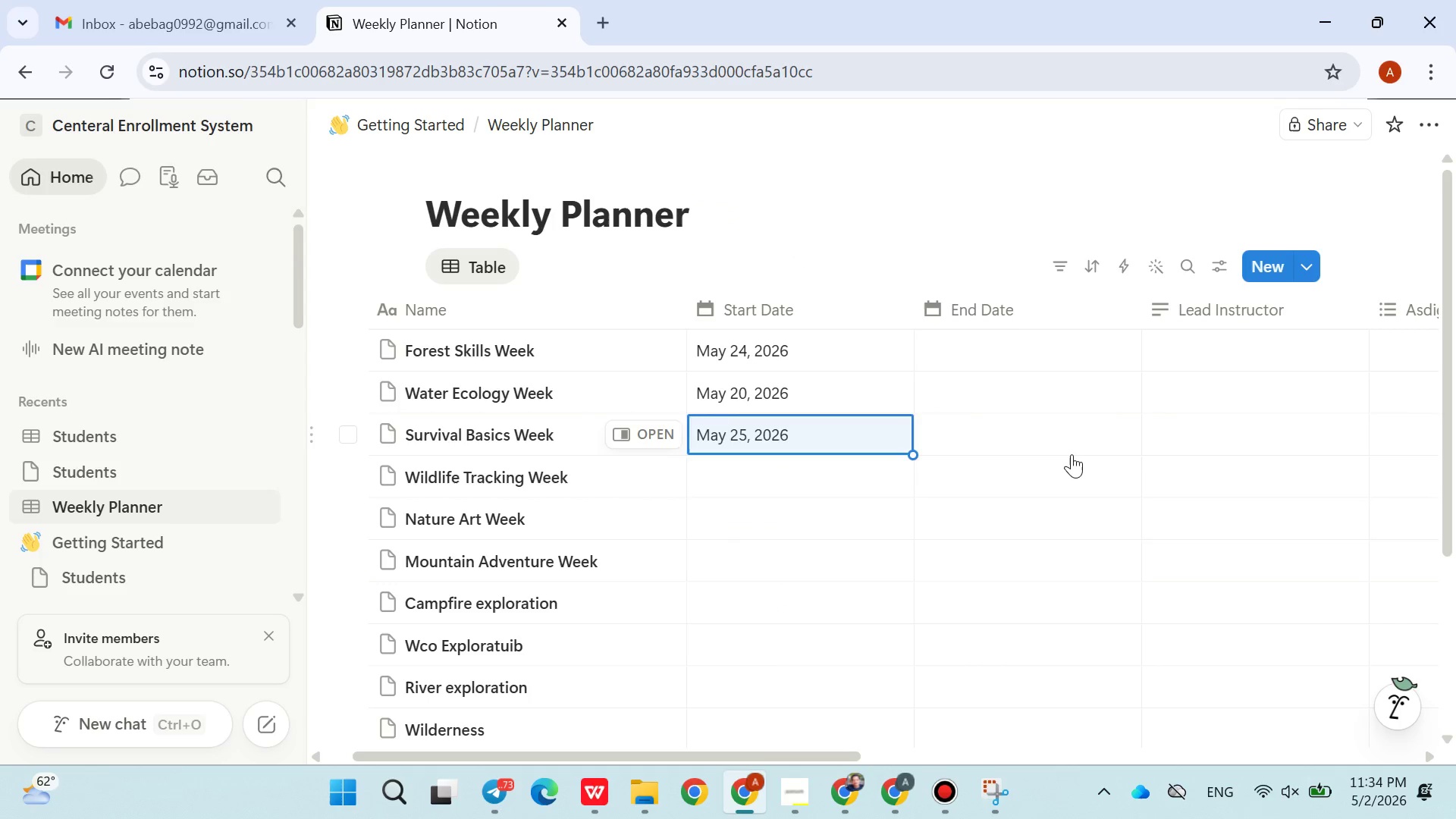 
left_click([1072, 454])
 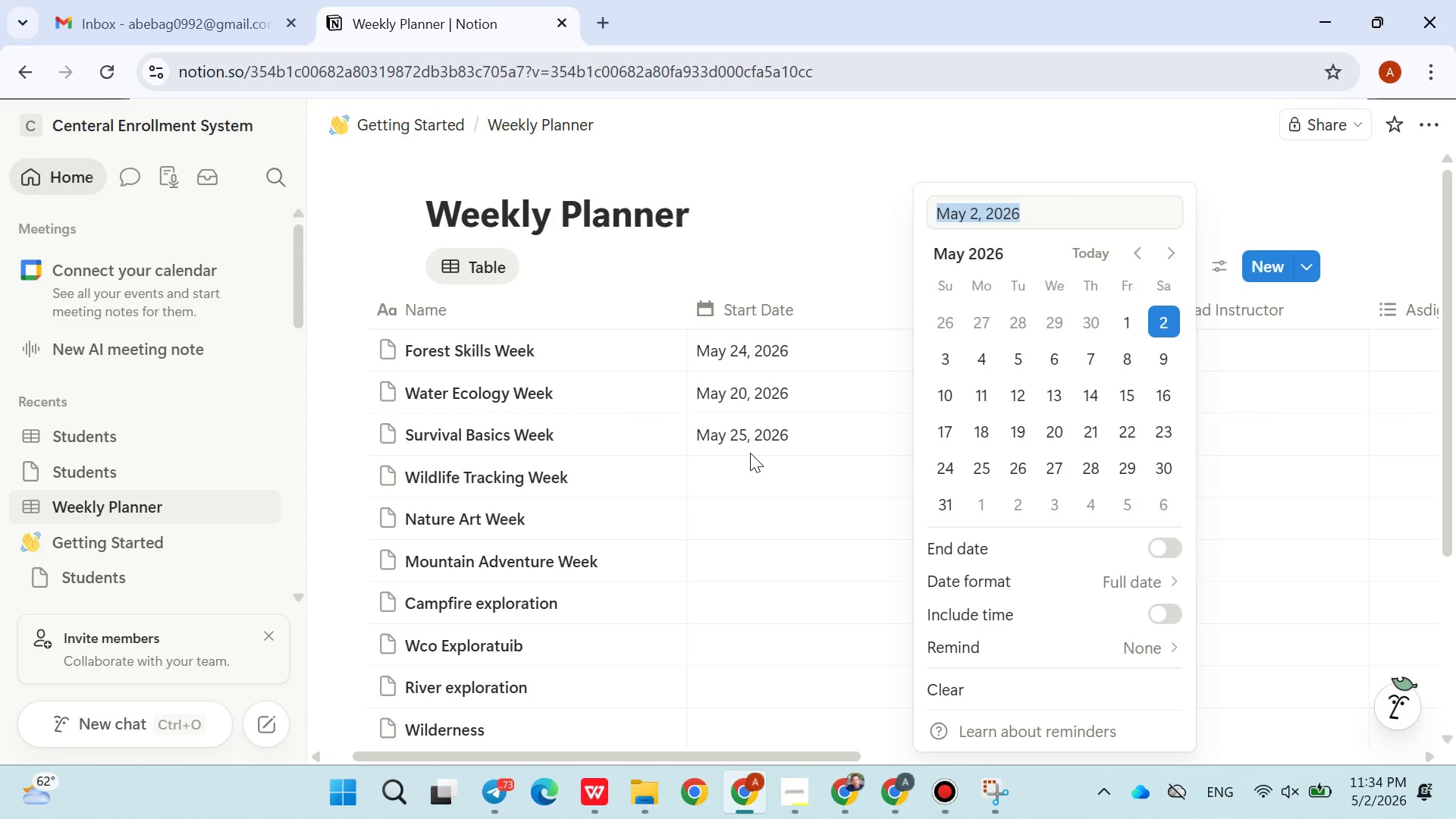 
left_click([770, 481])
 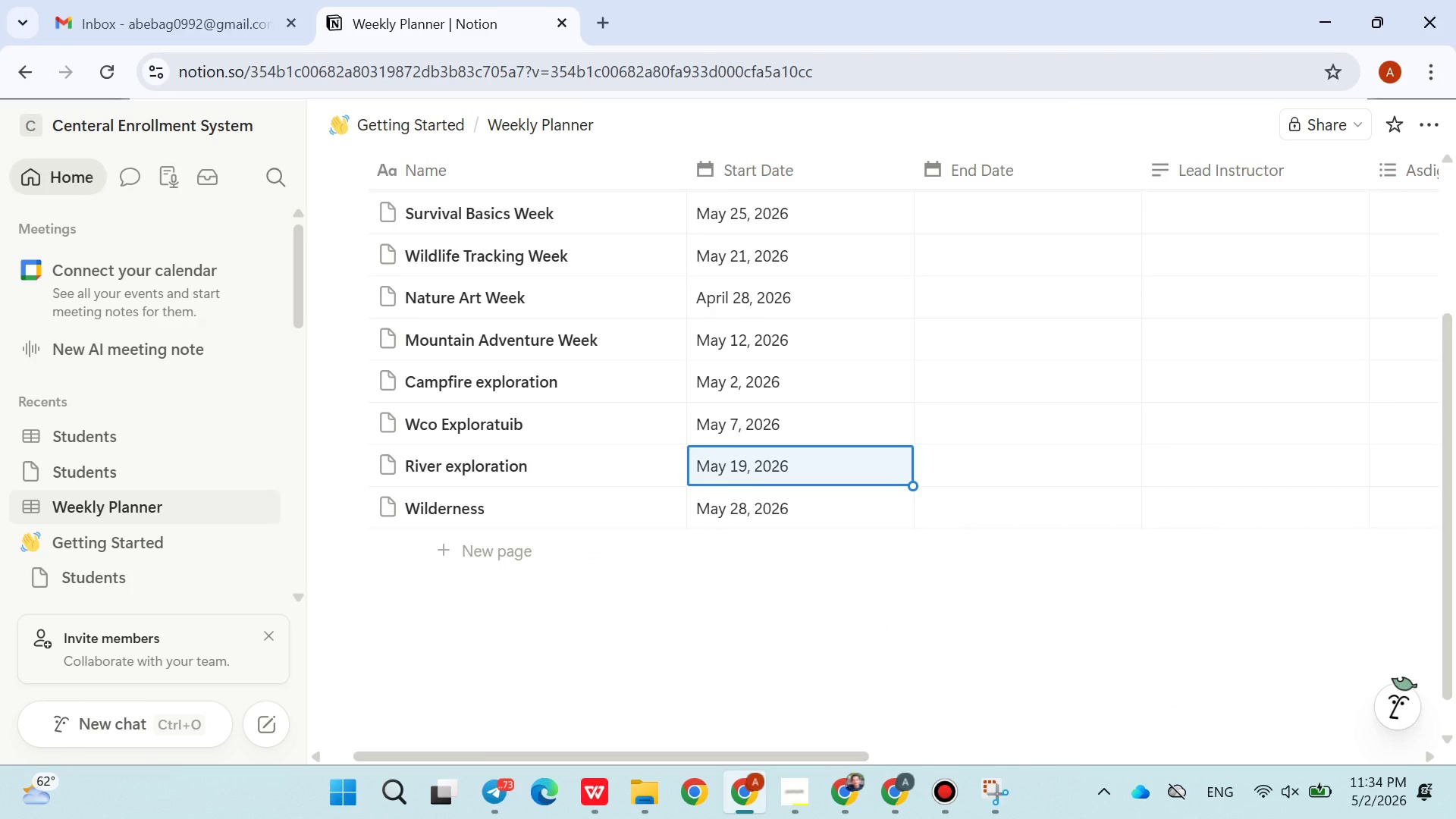 
wait(44.19)
 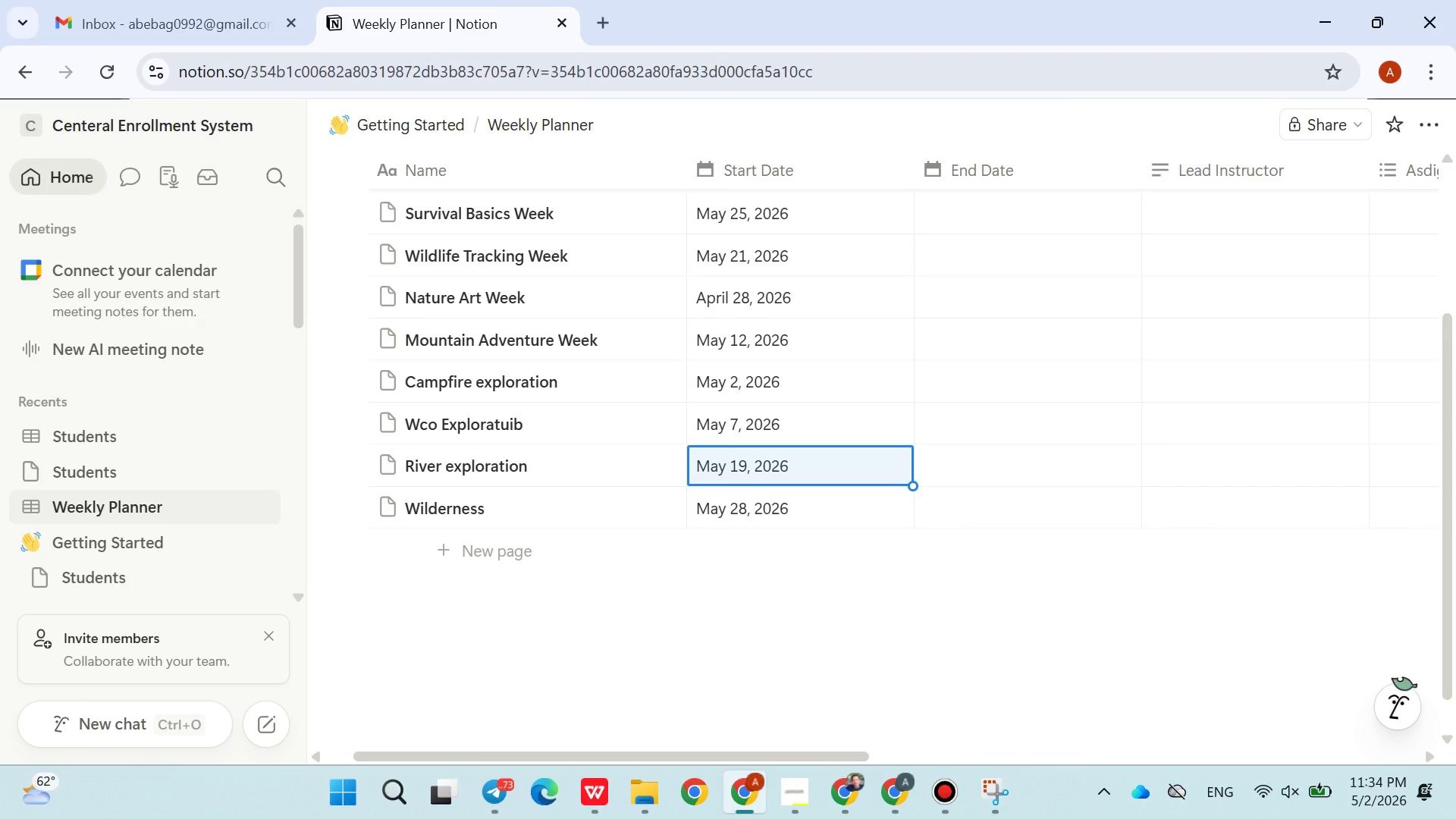 
left_click([822, 602])
 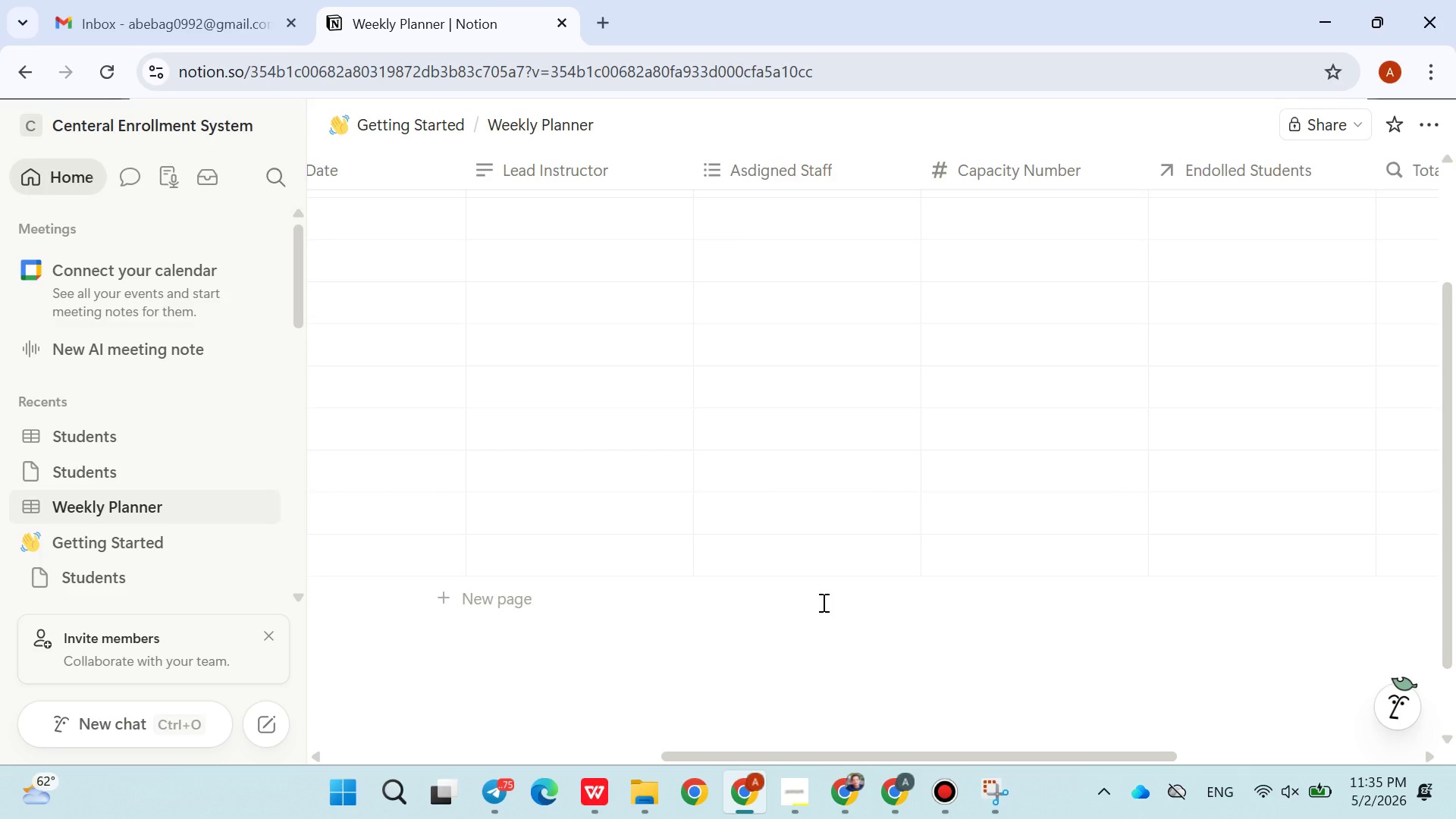 
wait(60.28)
 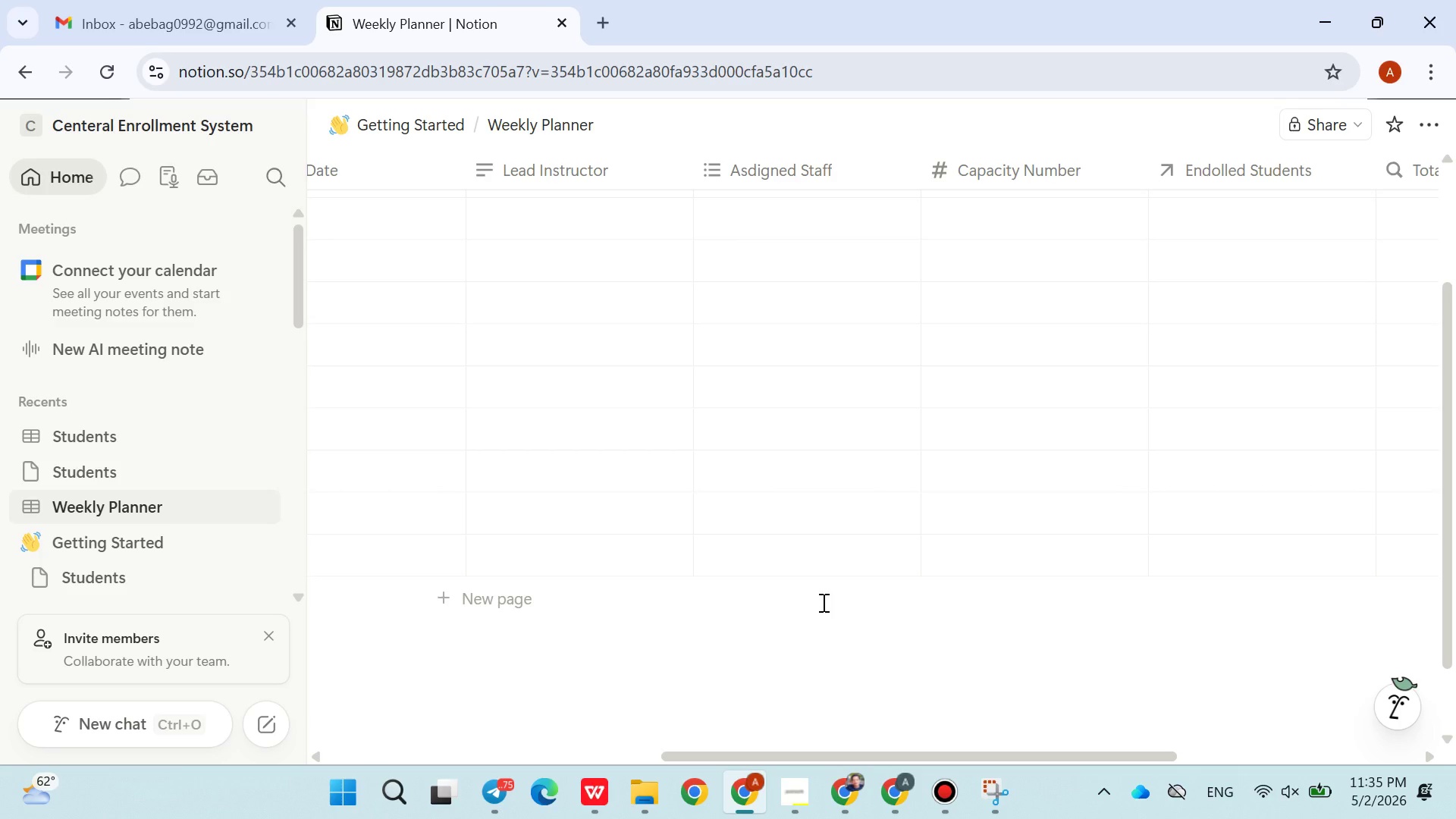 
left_click([797, 278])
 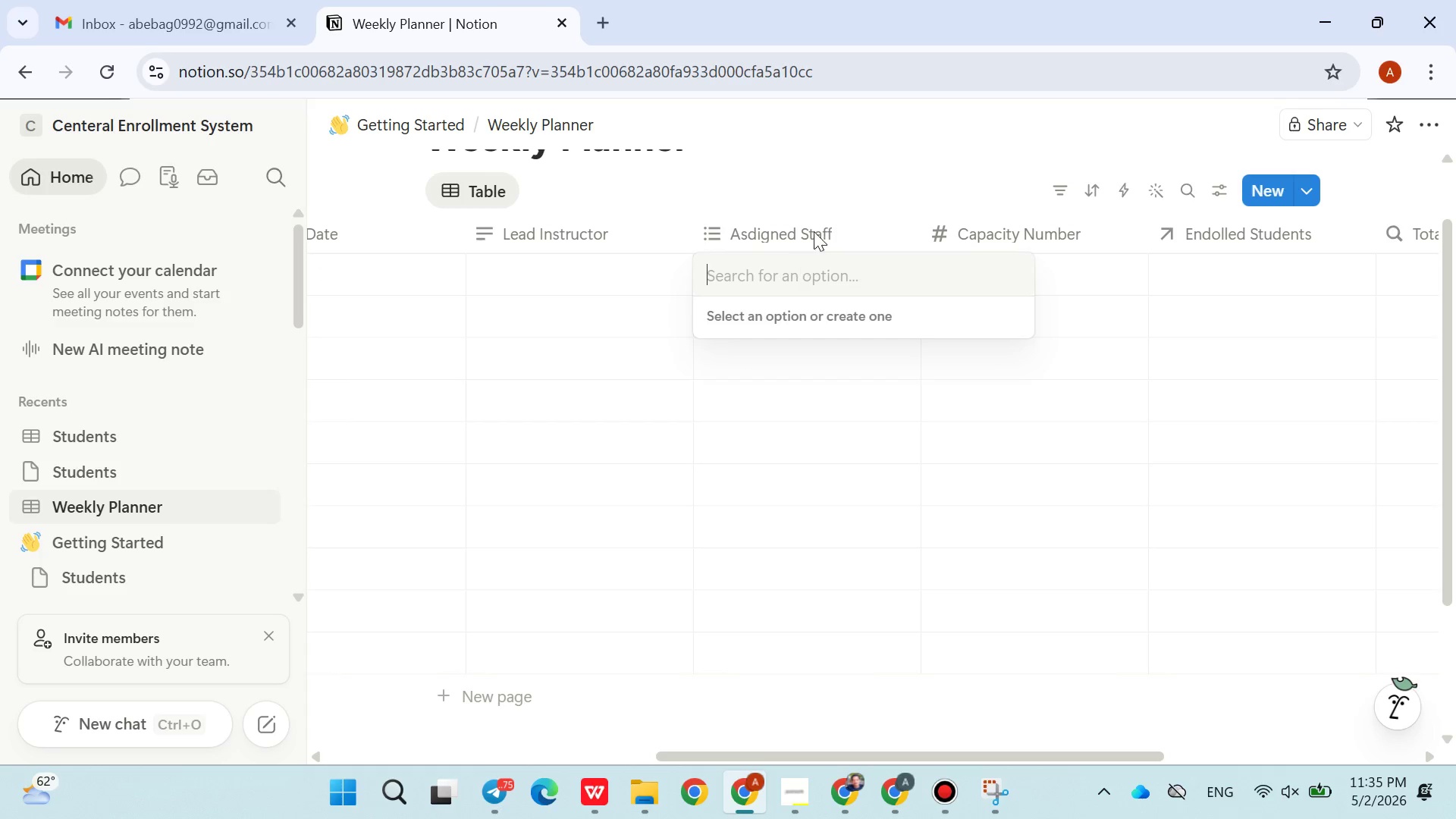 
left_click([825, 180])
 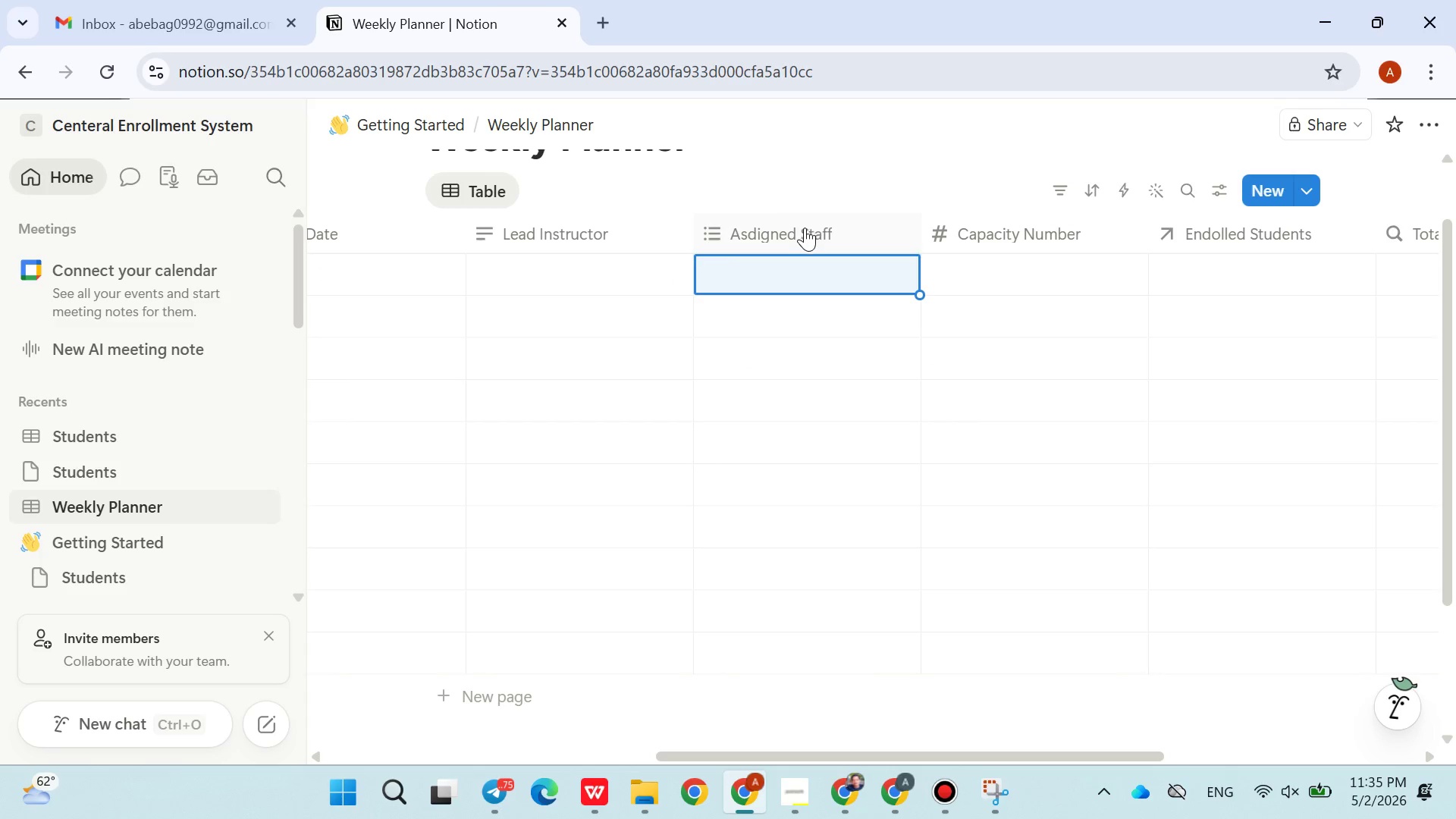 
left_click([804, 228])
 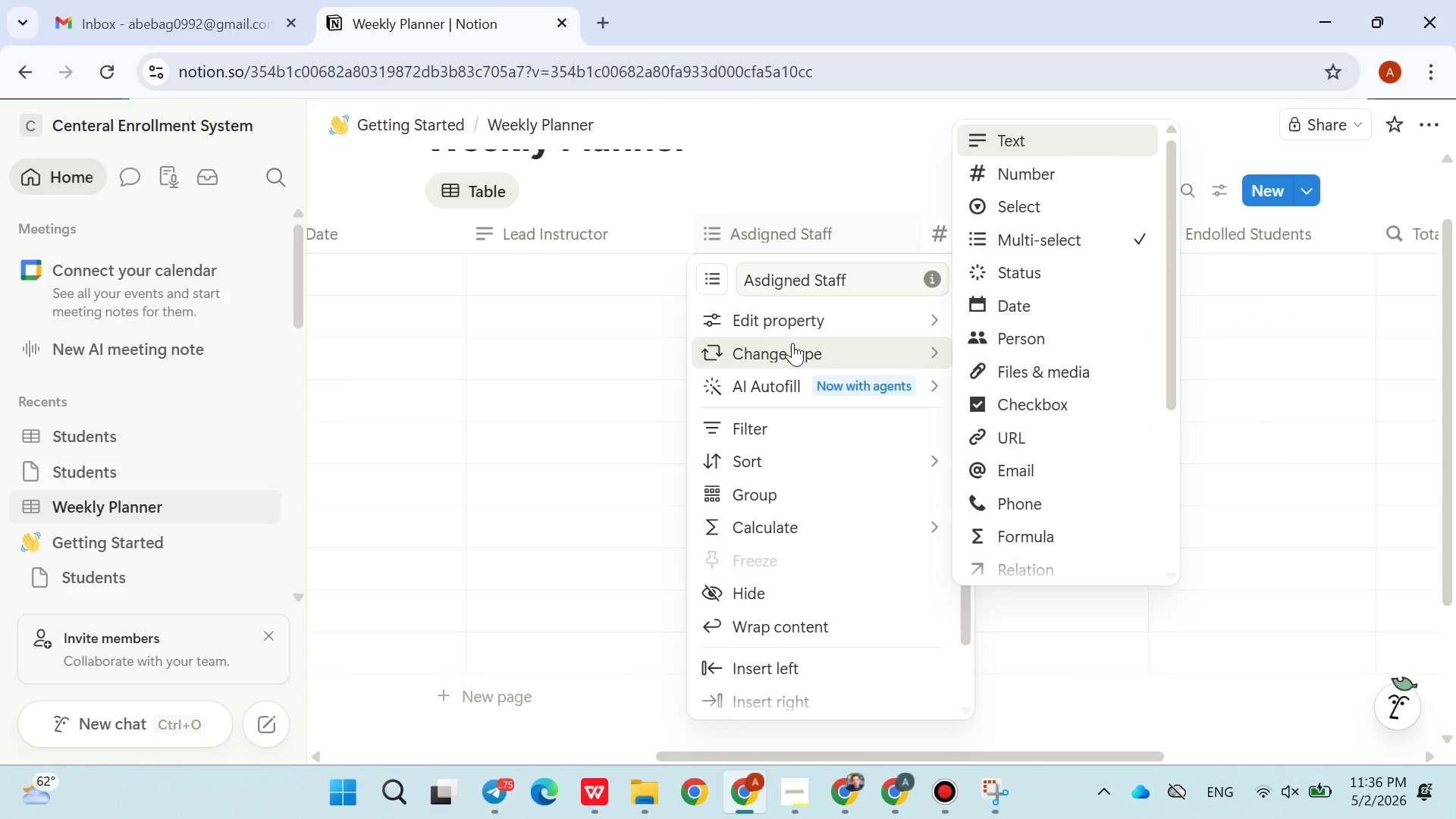 
wait(18.09)
 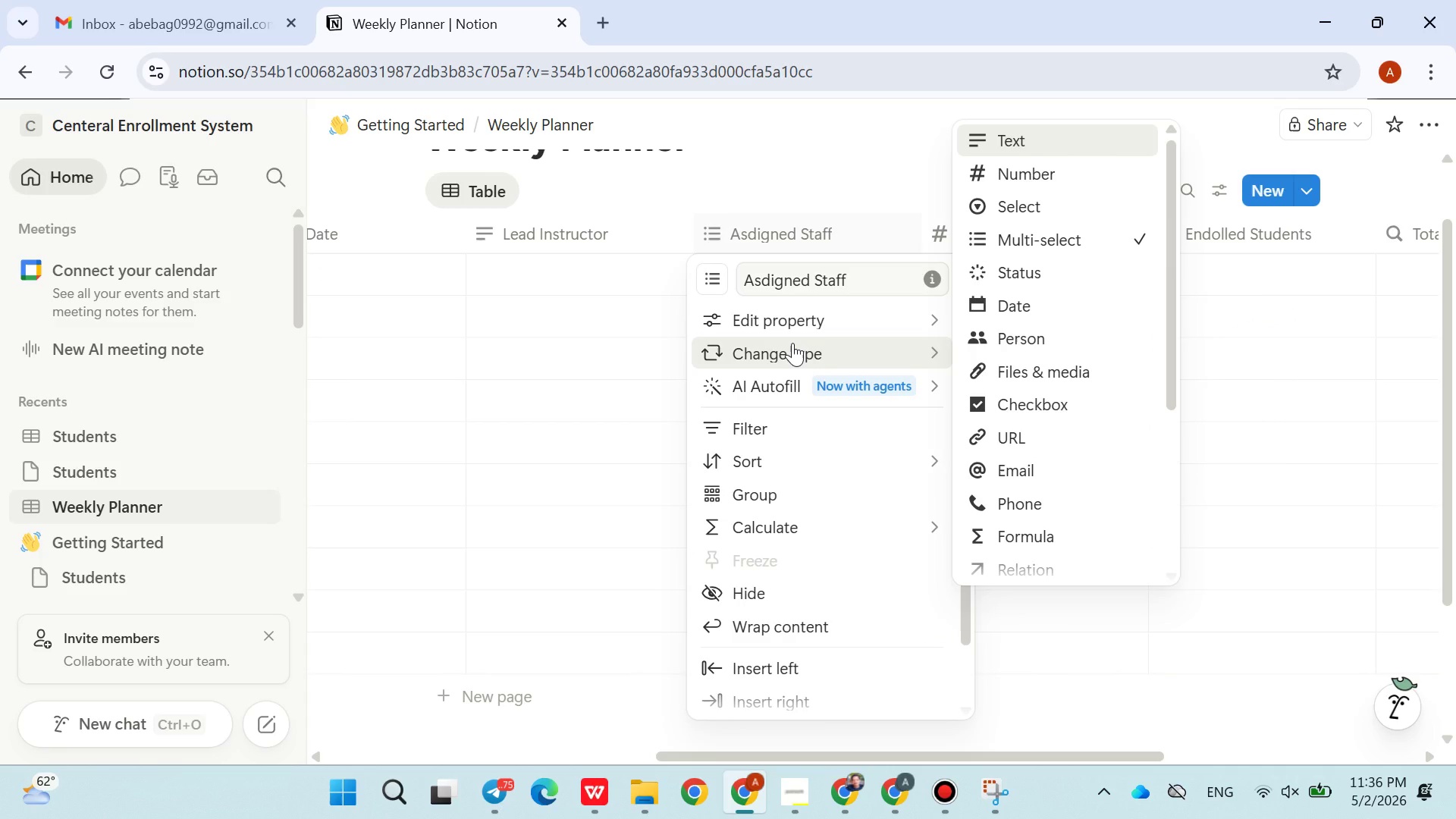 
left_click([805, 176])
 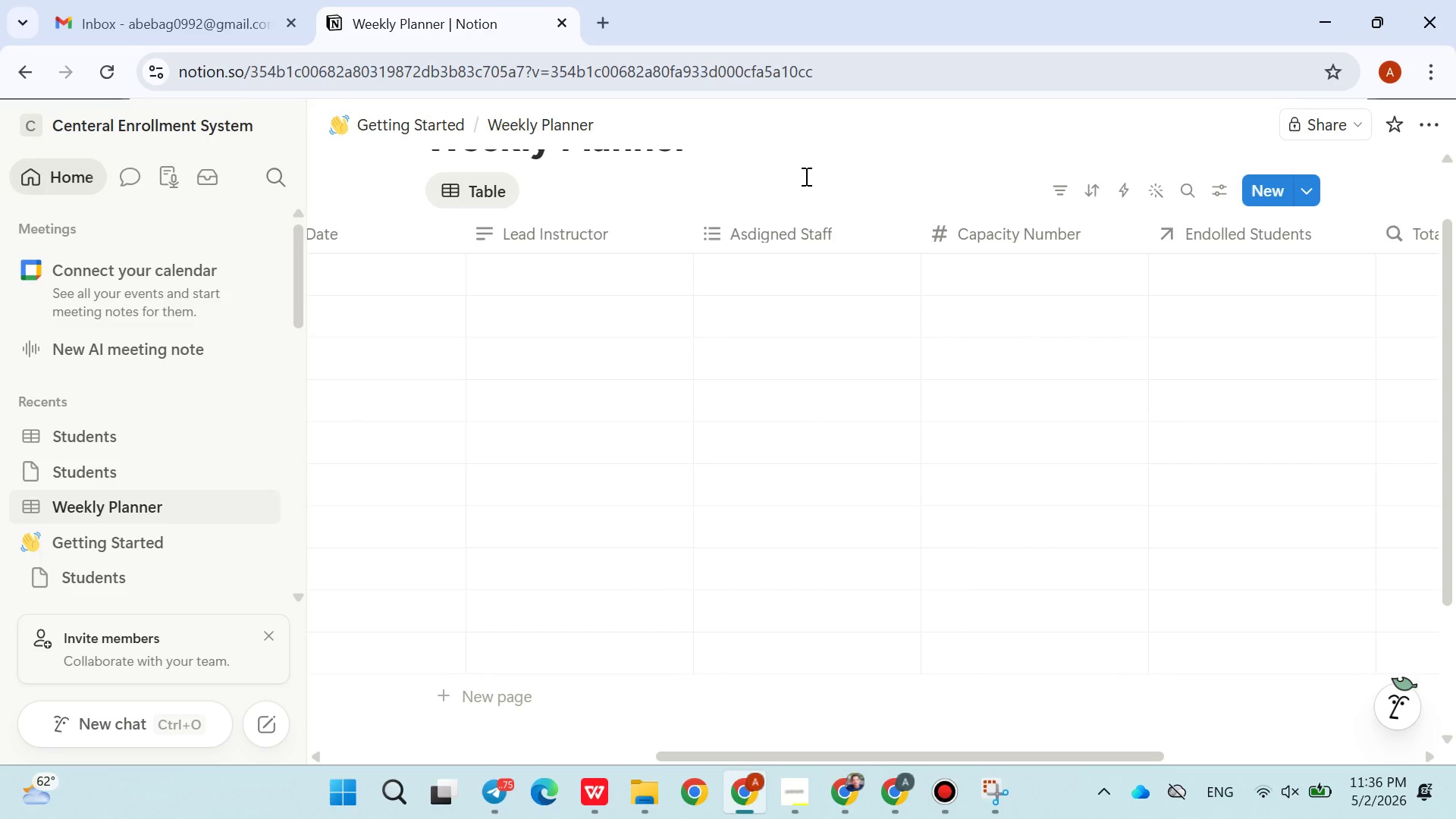 
left_click([817, 228])
 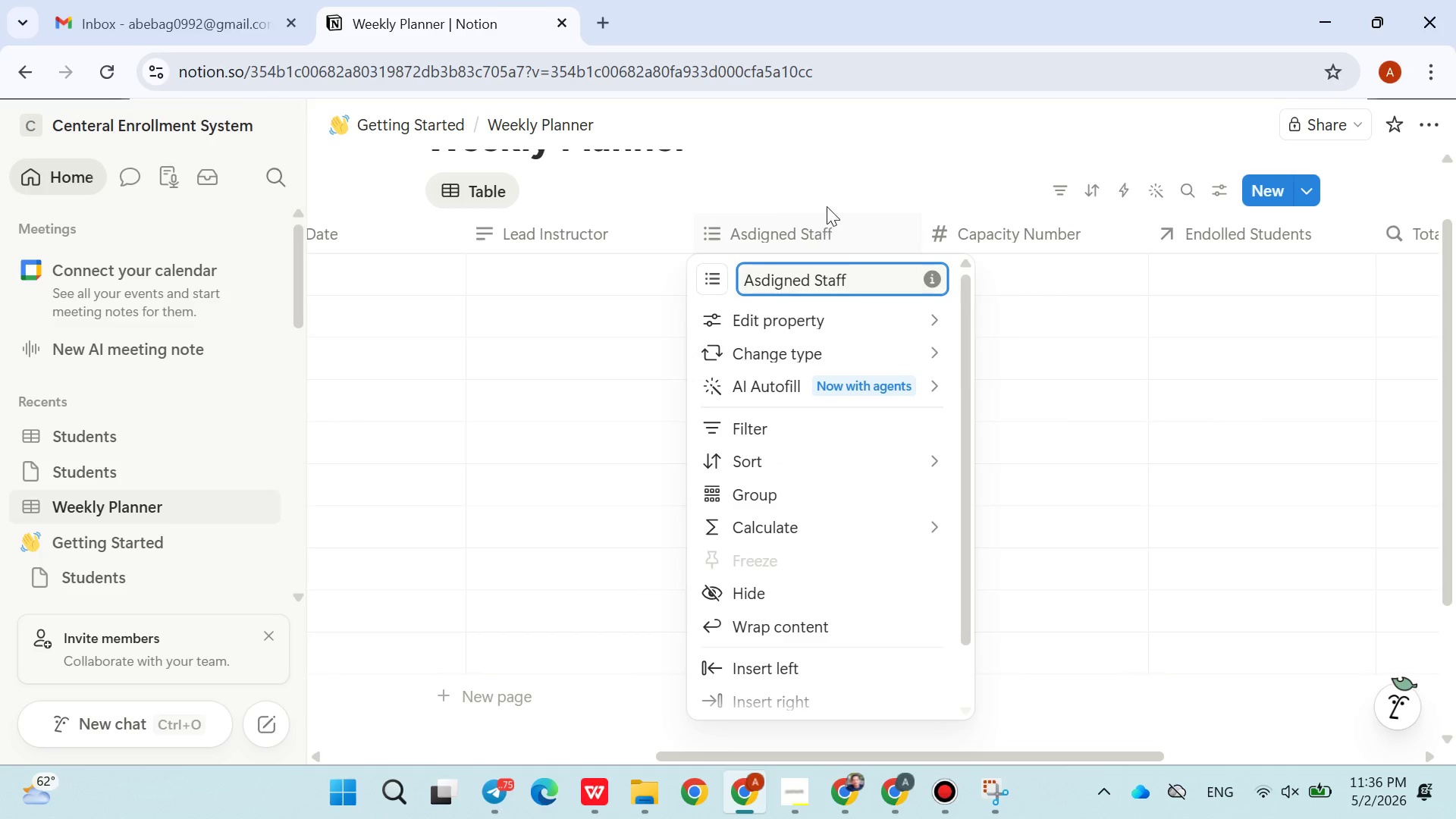 
left_click([835, 198])
 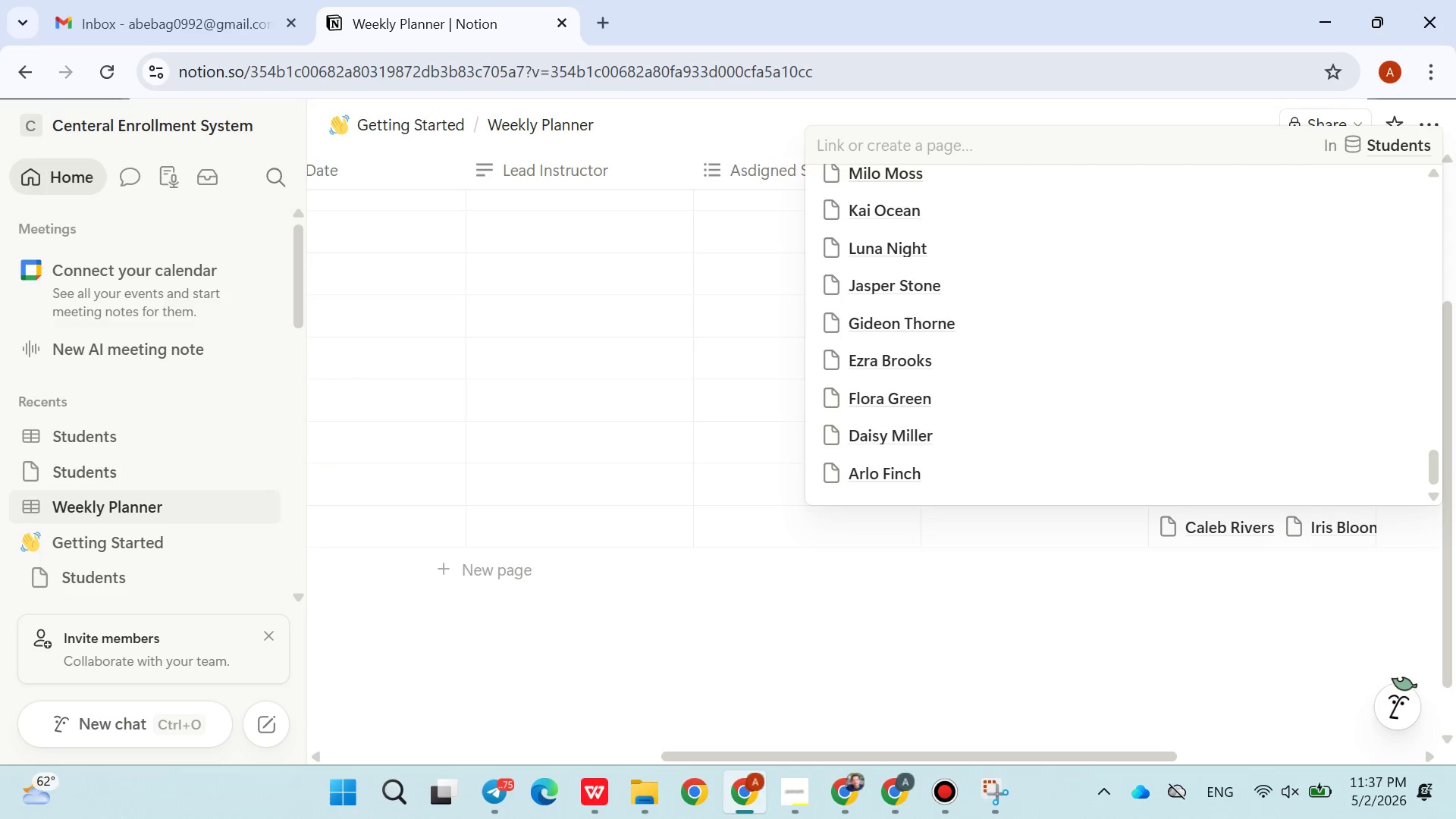 
wait(96.69)
 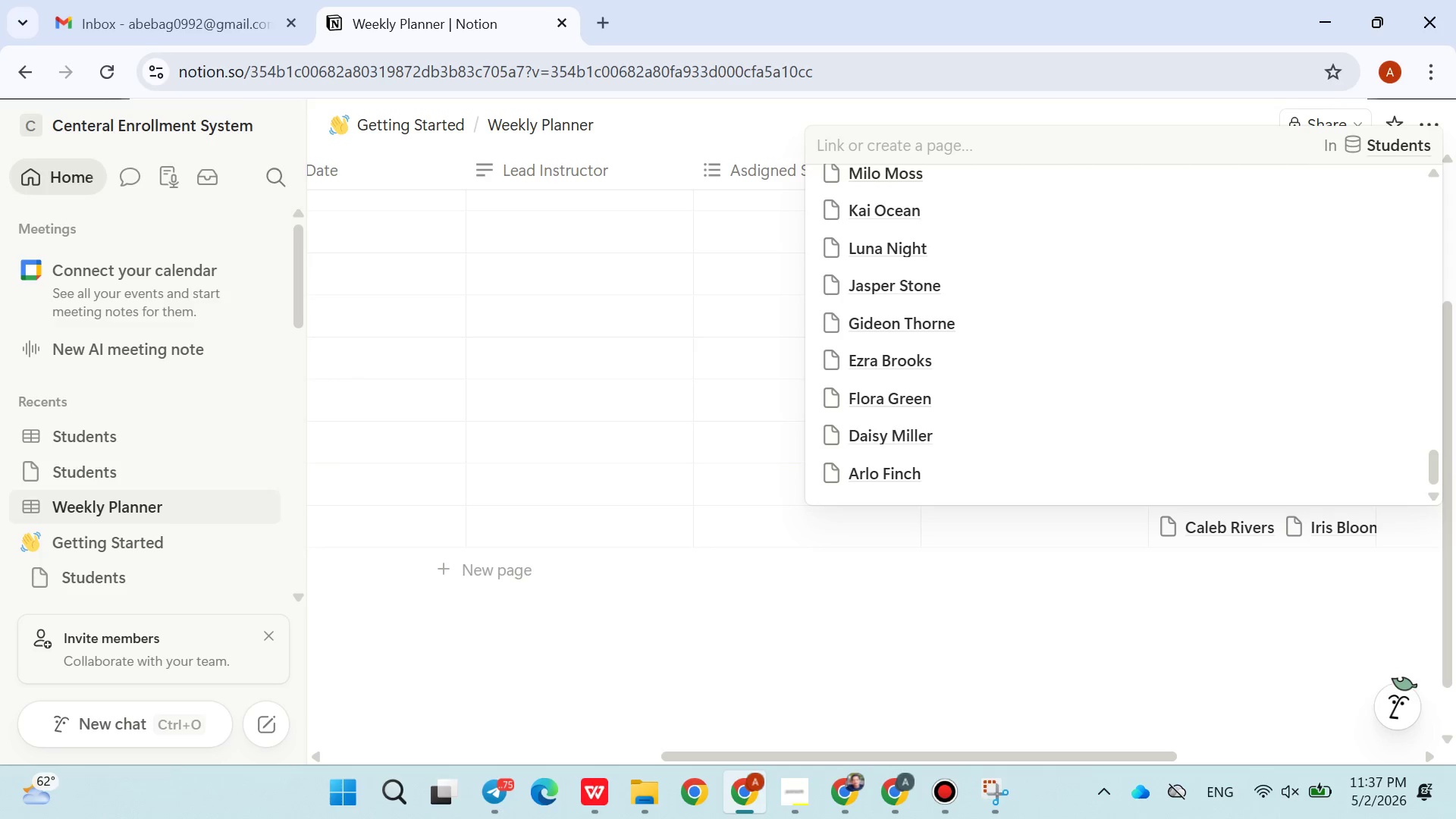 
left_click([932, 586])
 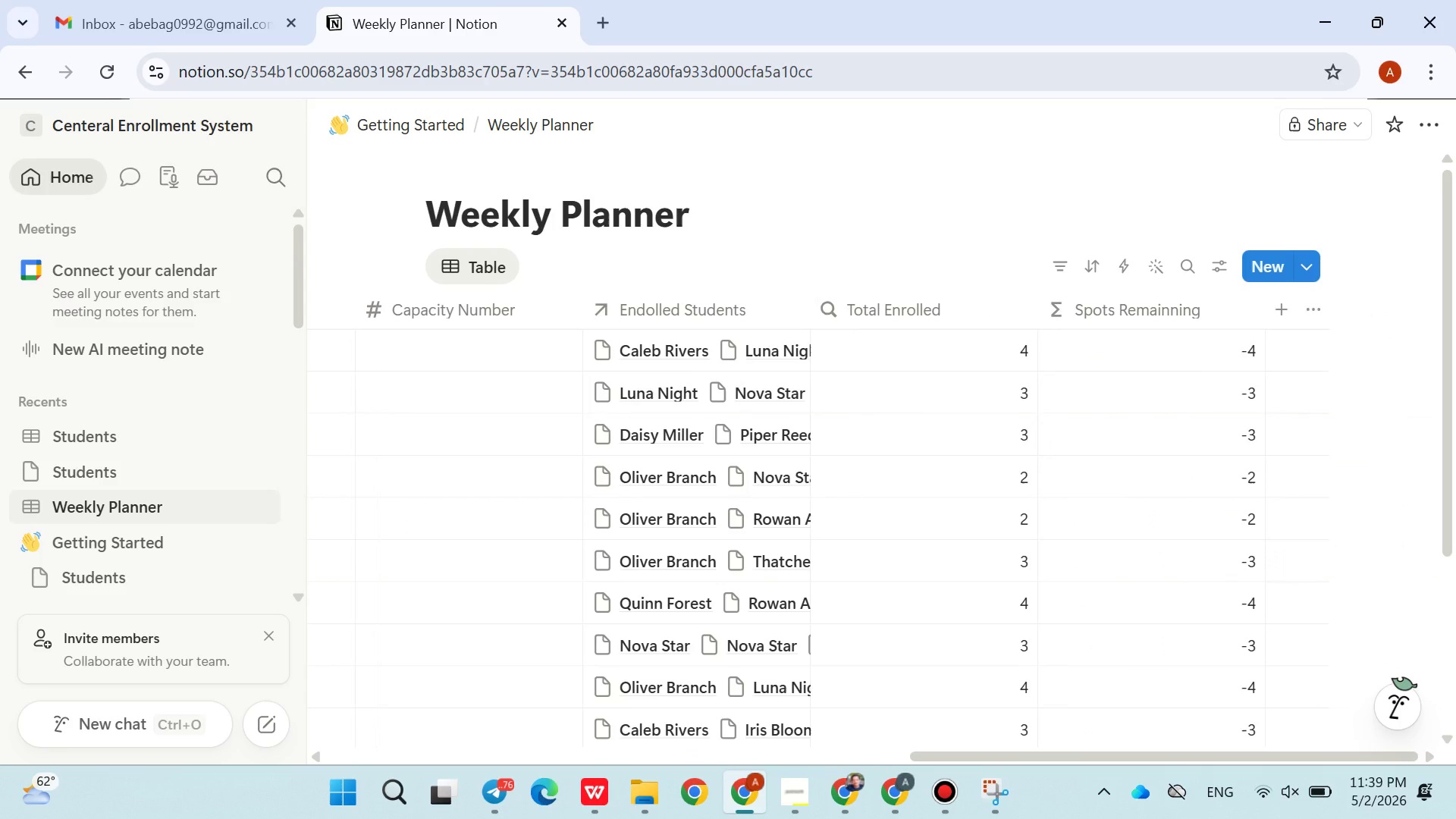 
wait(75.67)
 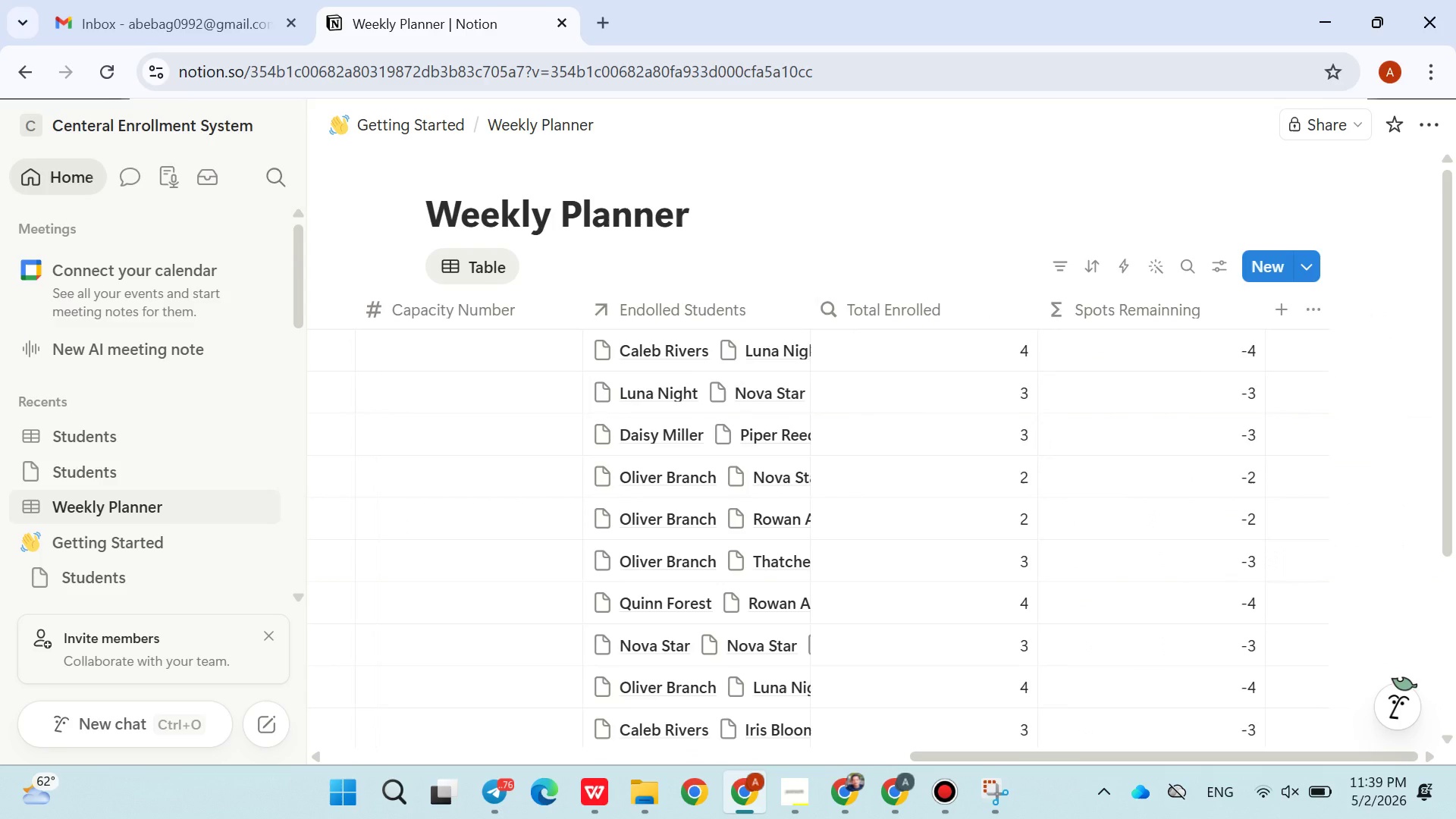 
left_click([904, 358])
 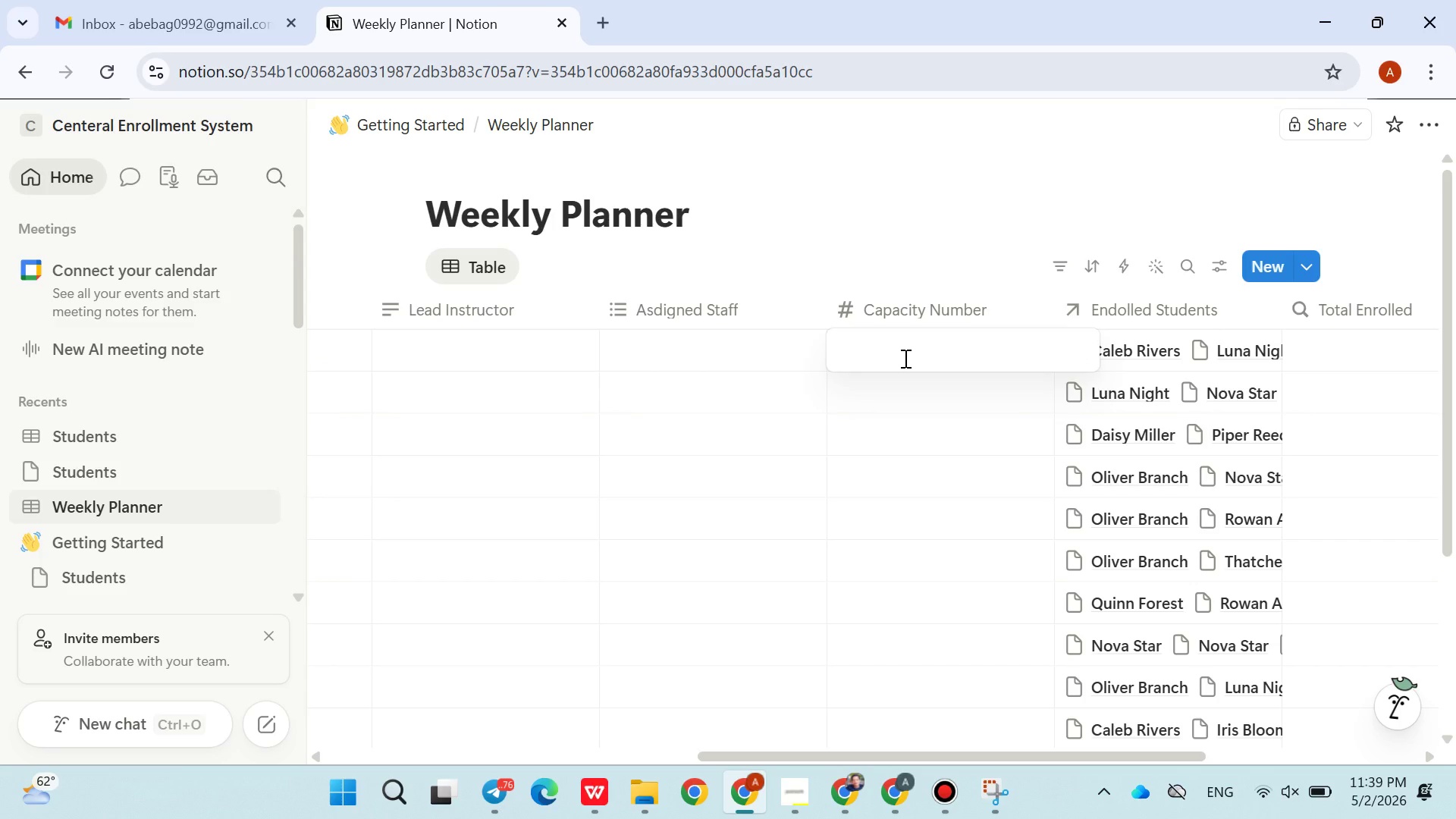 
type(90)
 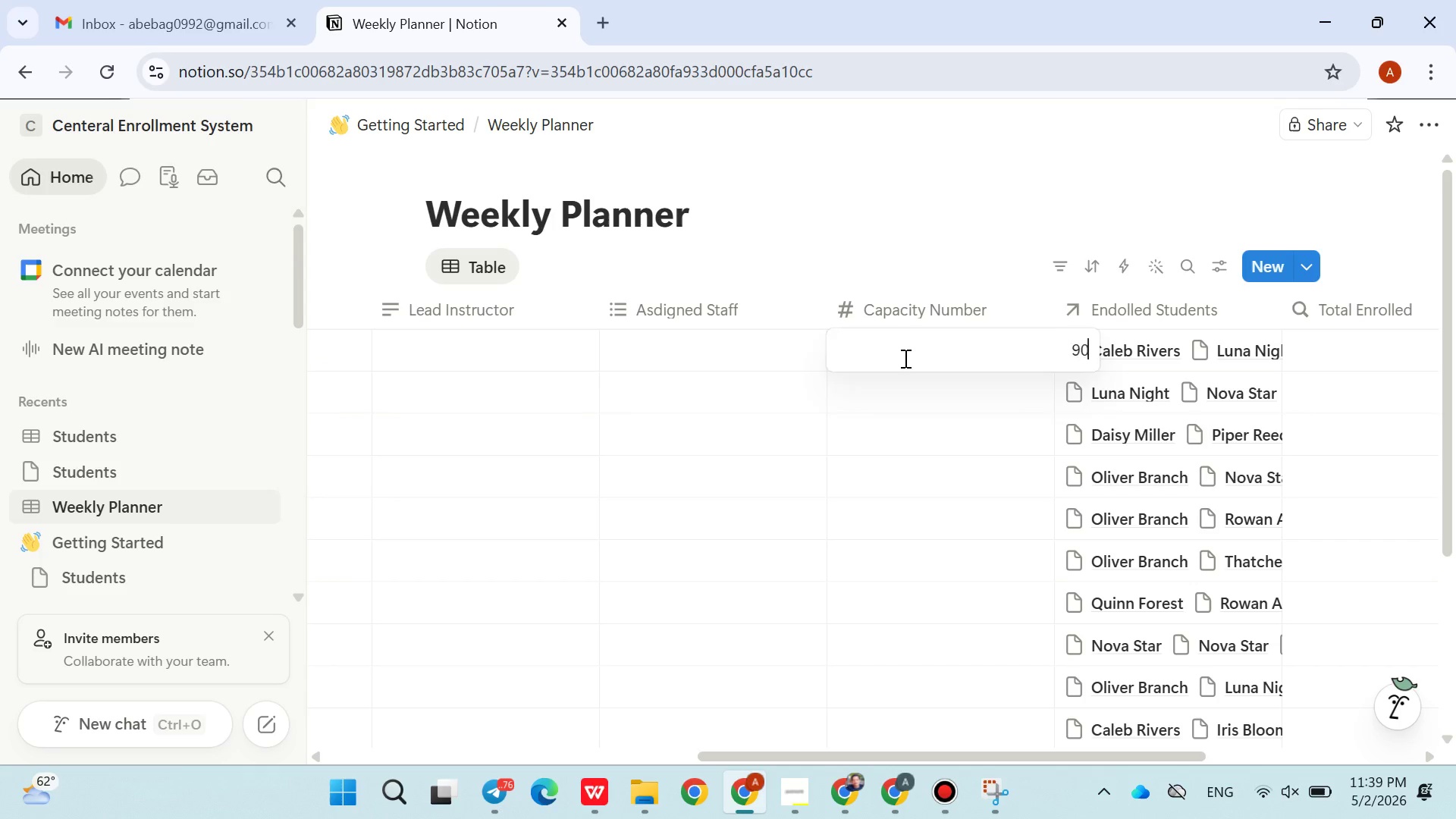 
key(Enter)
 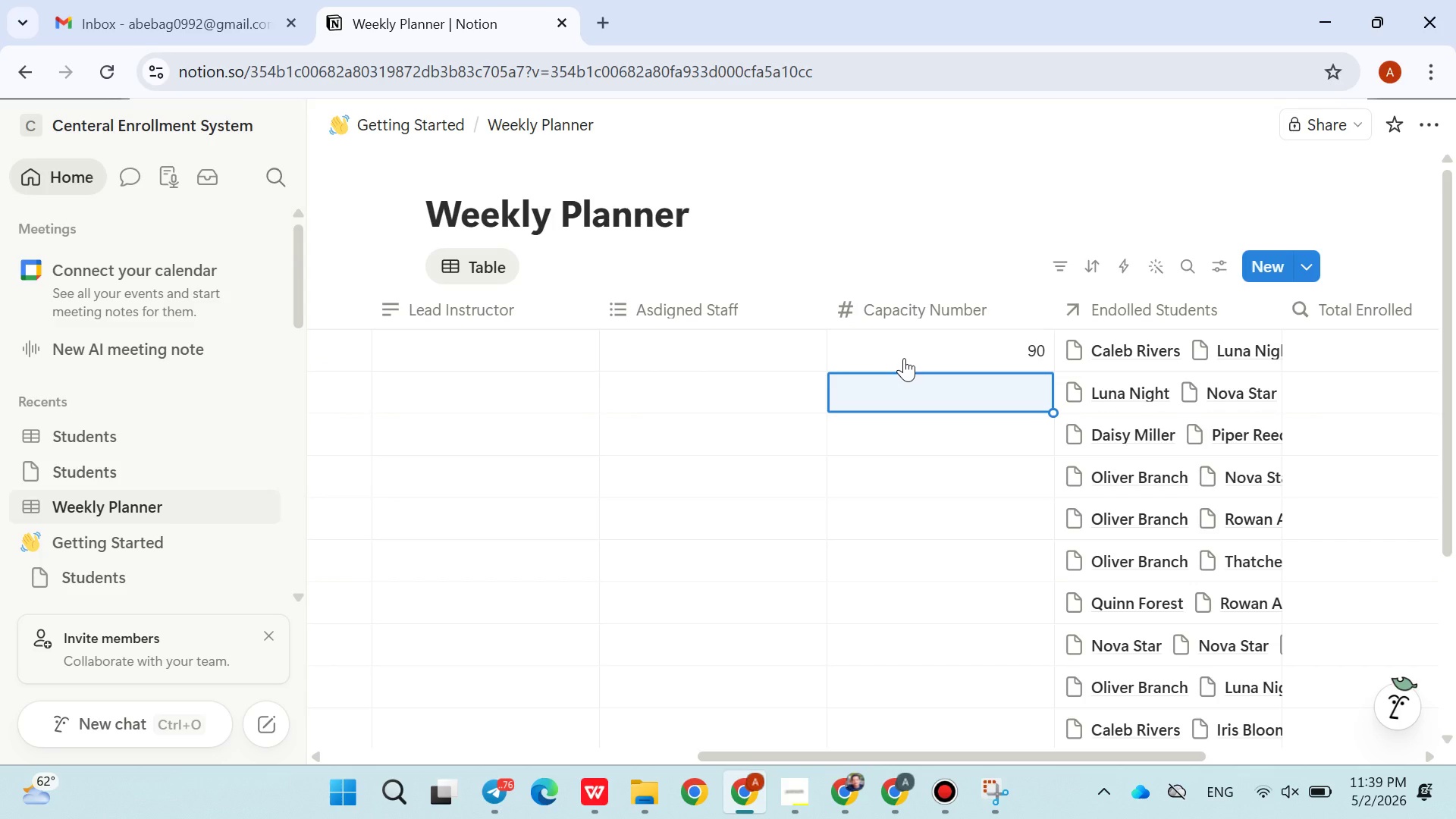 
type(67)
 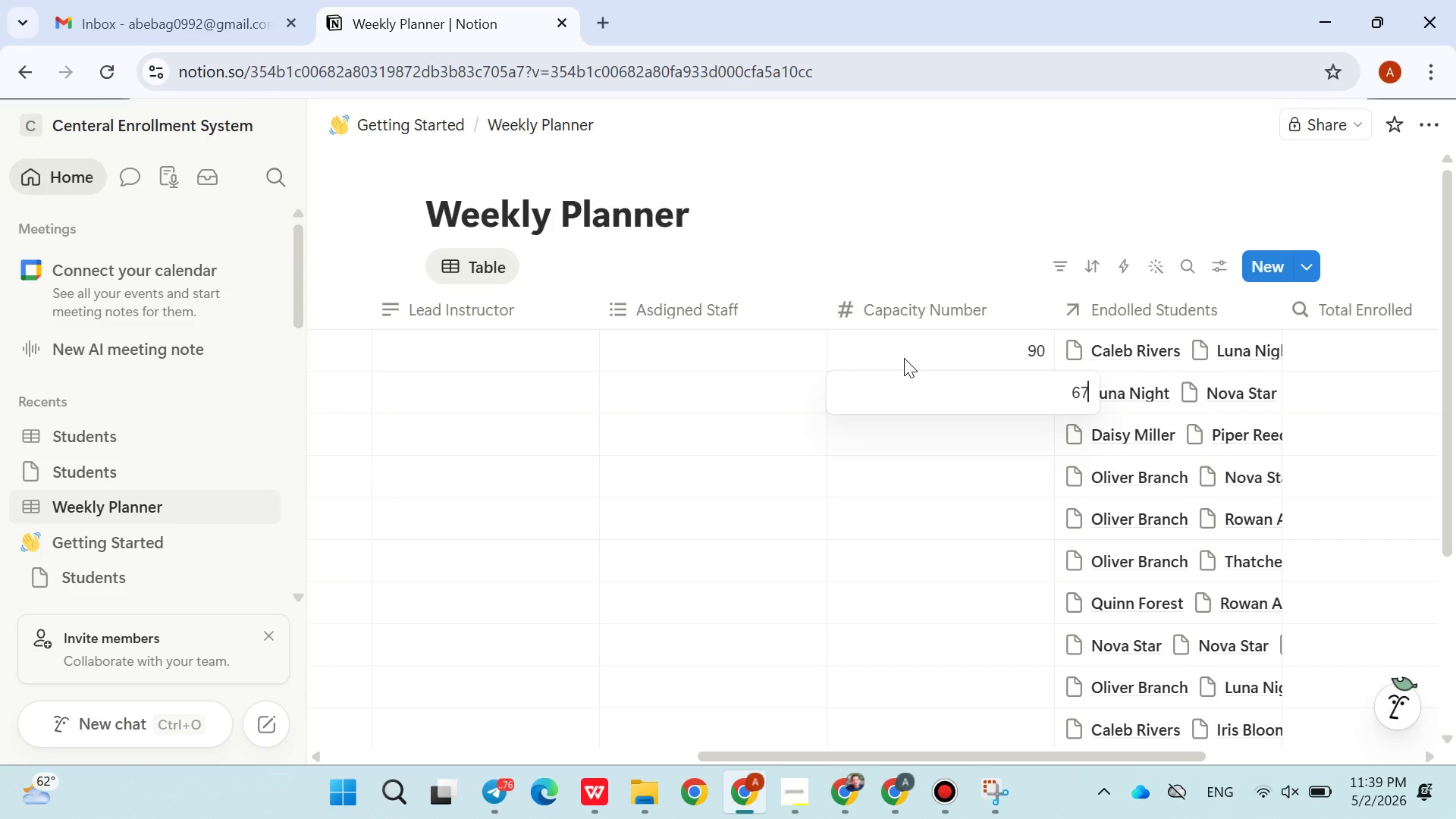 
key(Enter)
 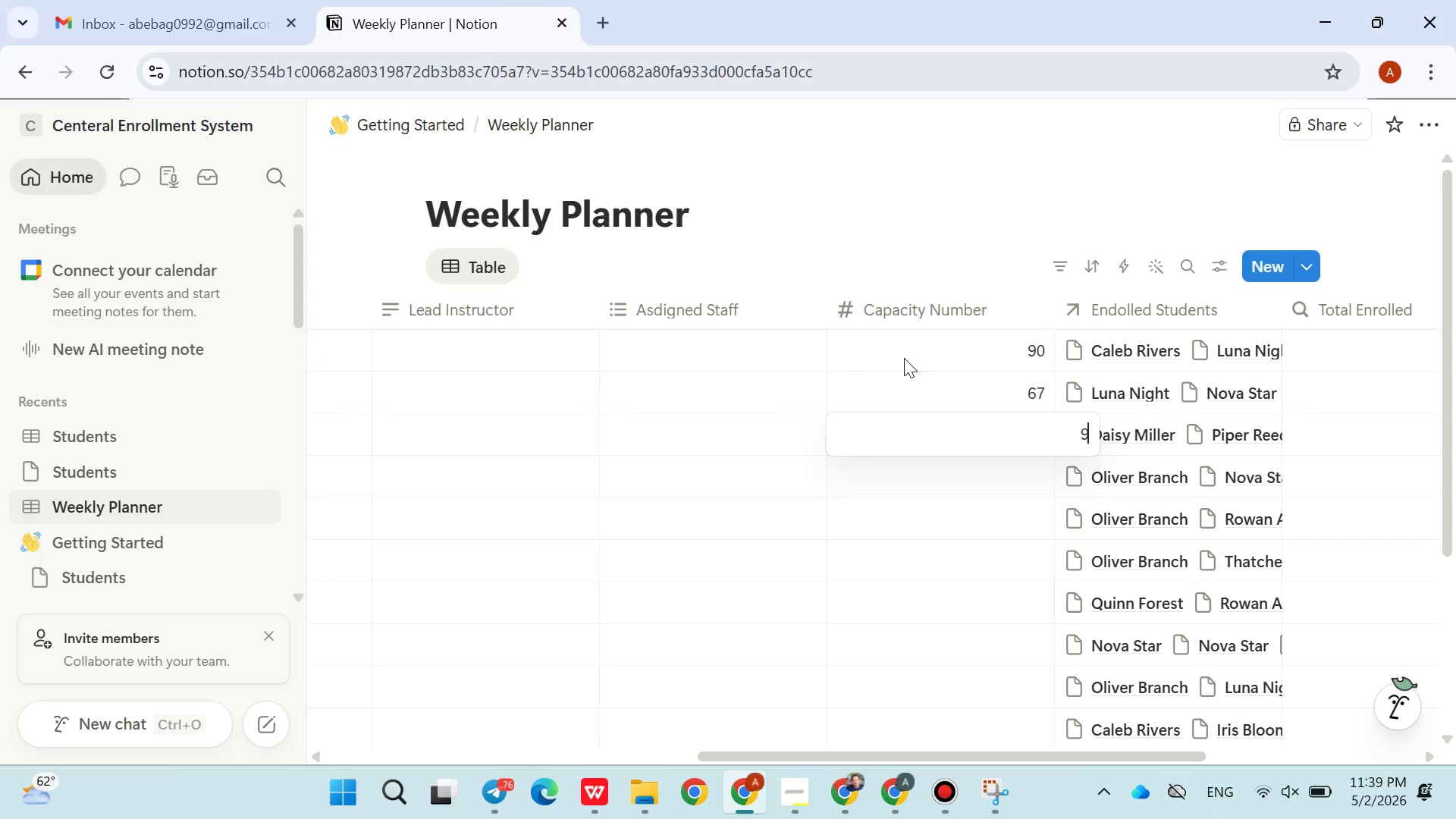 
type(98)
 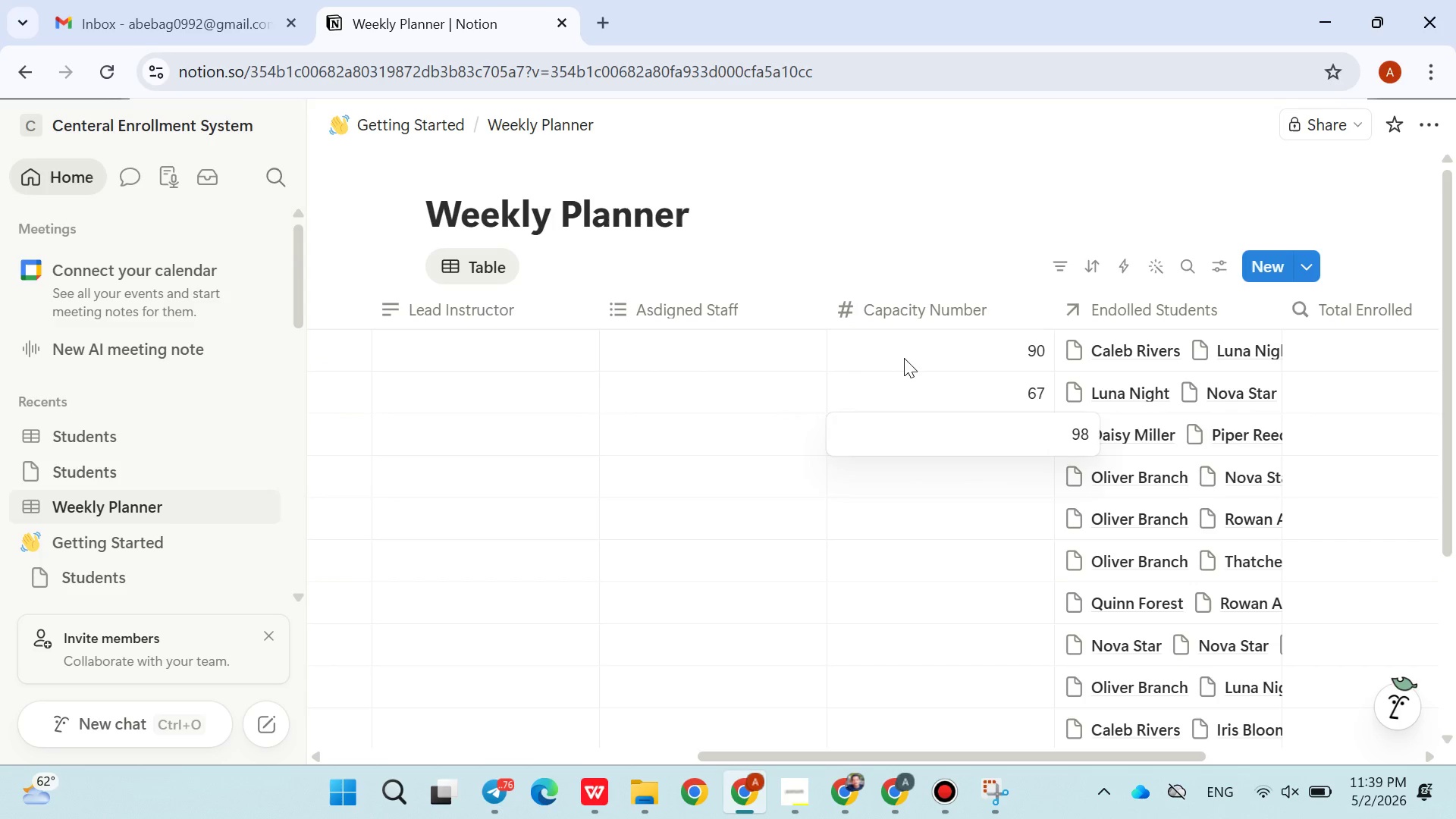 
key(Enter)
 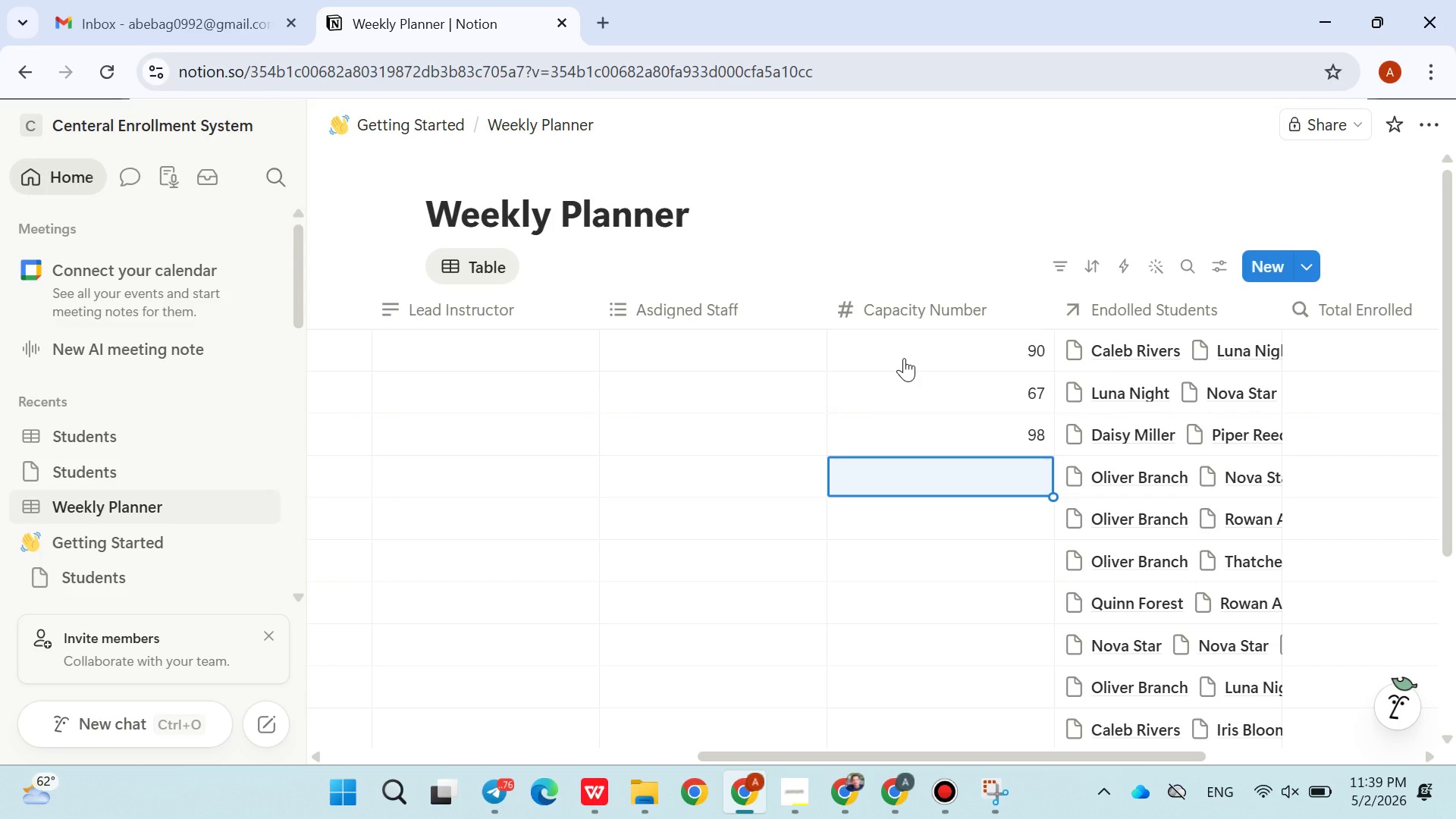 
type(56)
 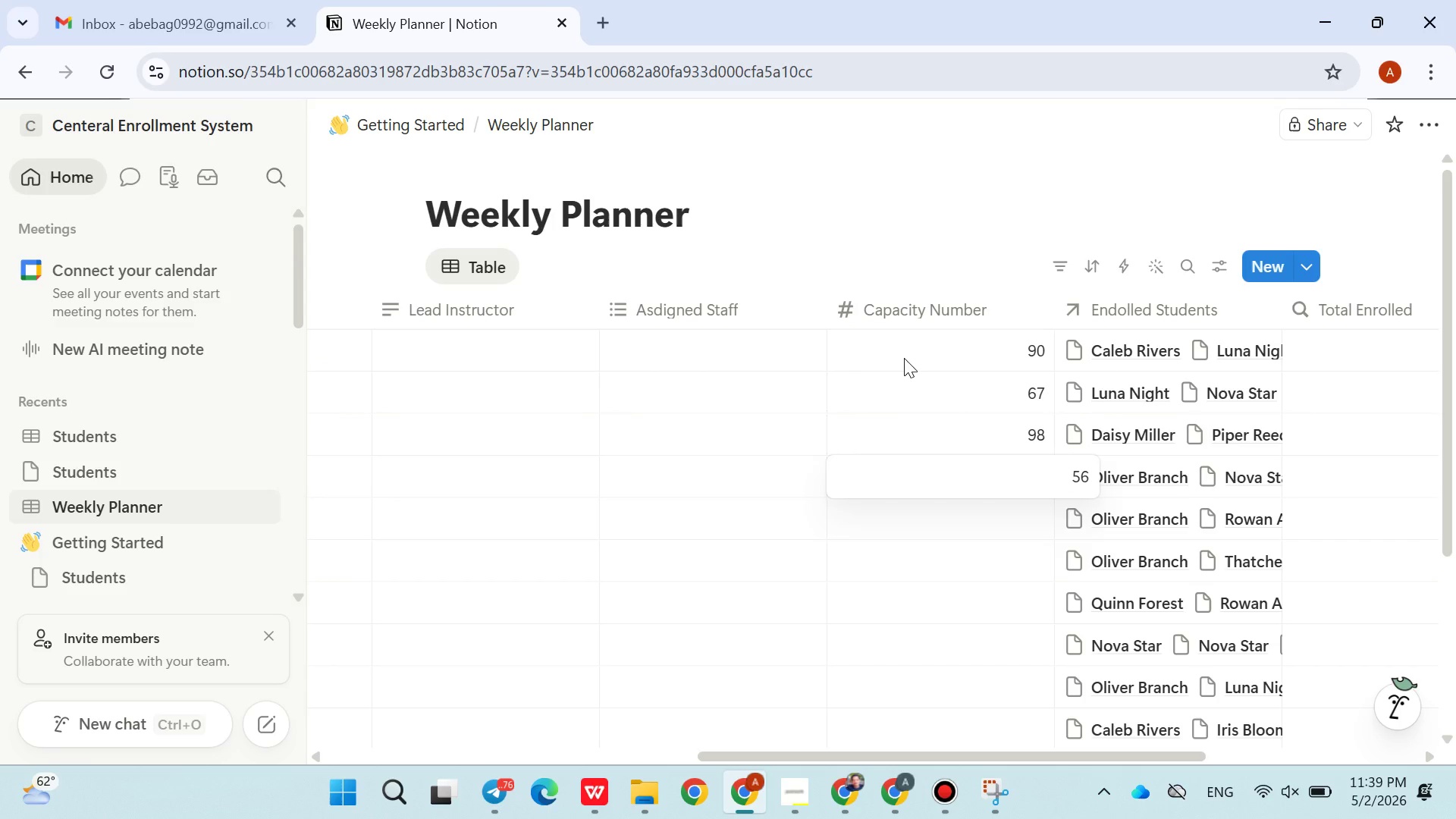 
key(Enter)
 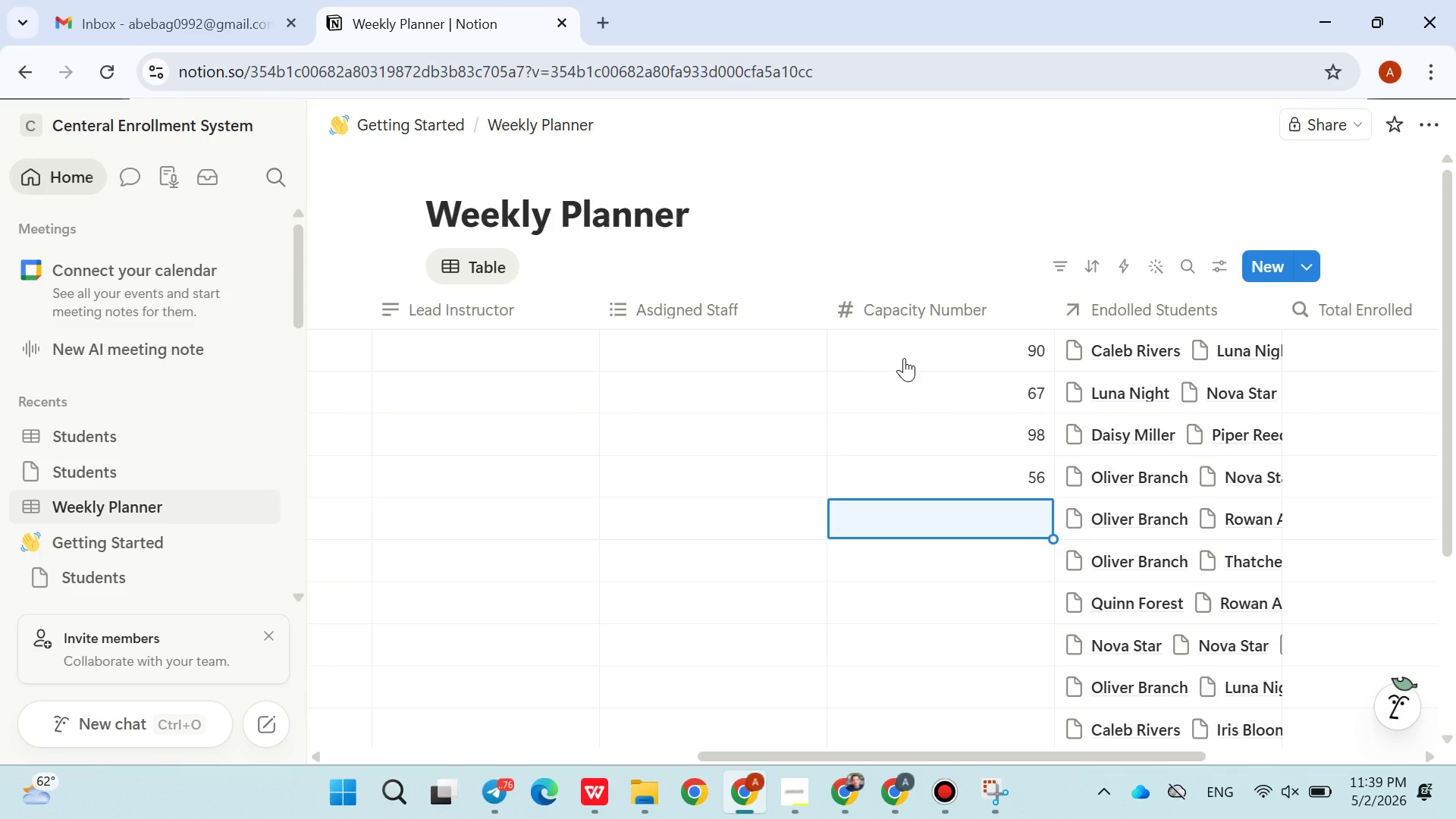 
type(45)
 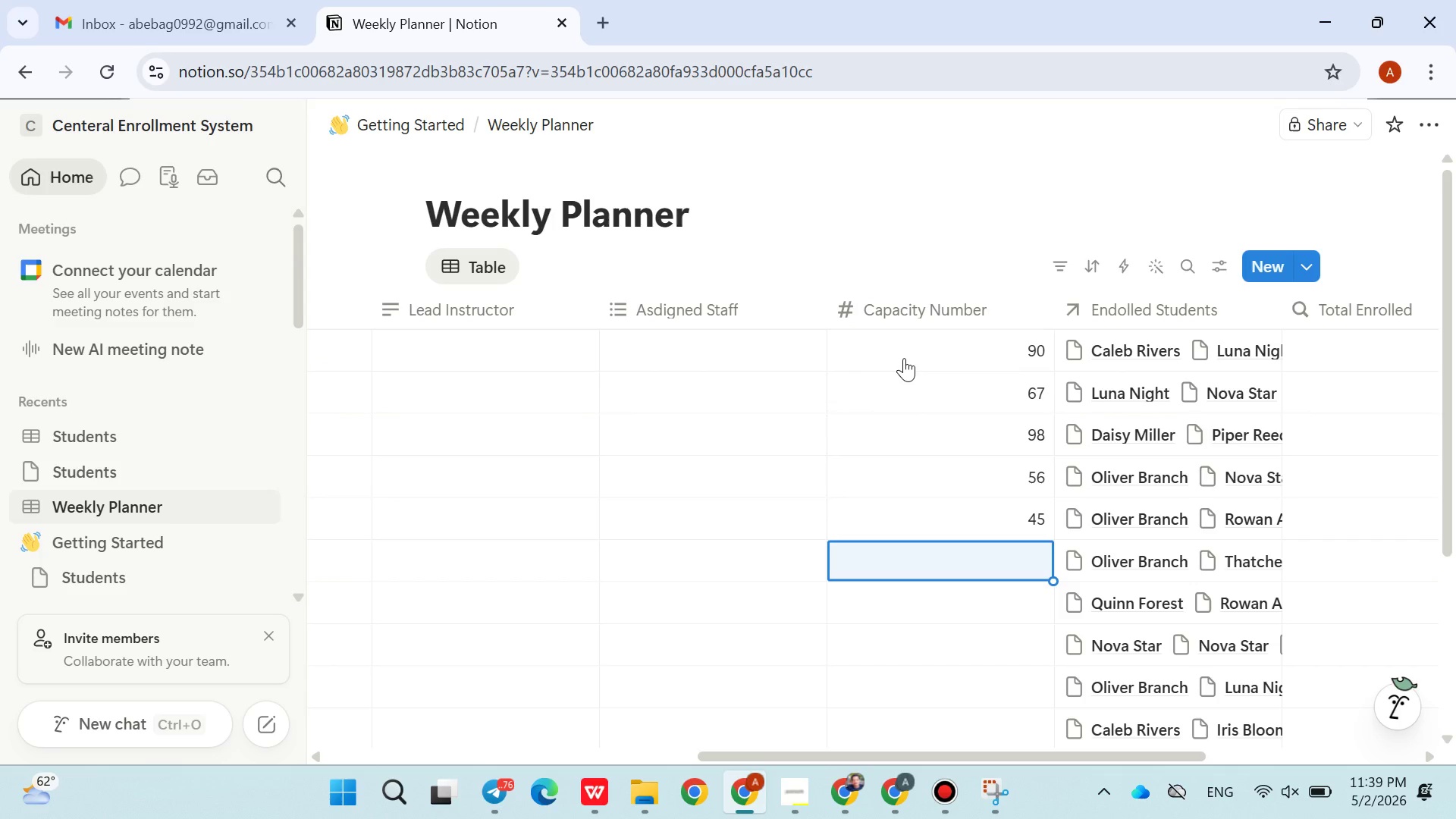 
key(Enter)
 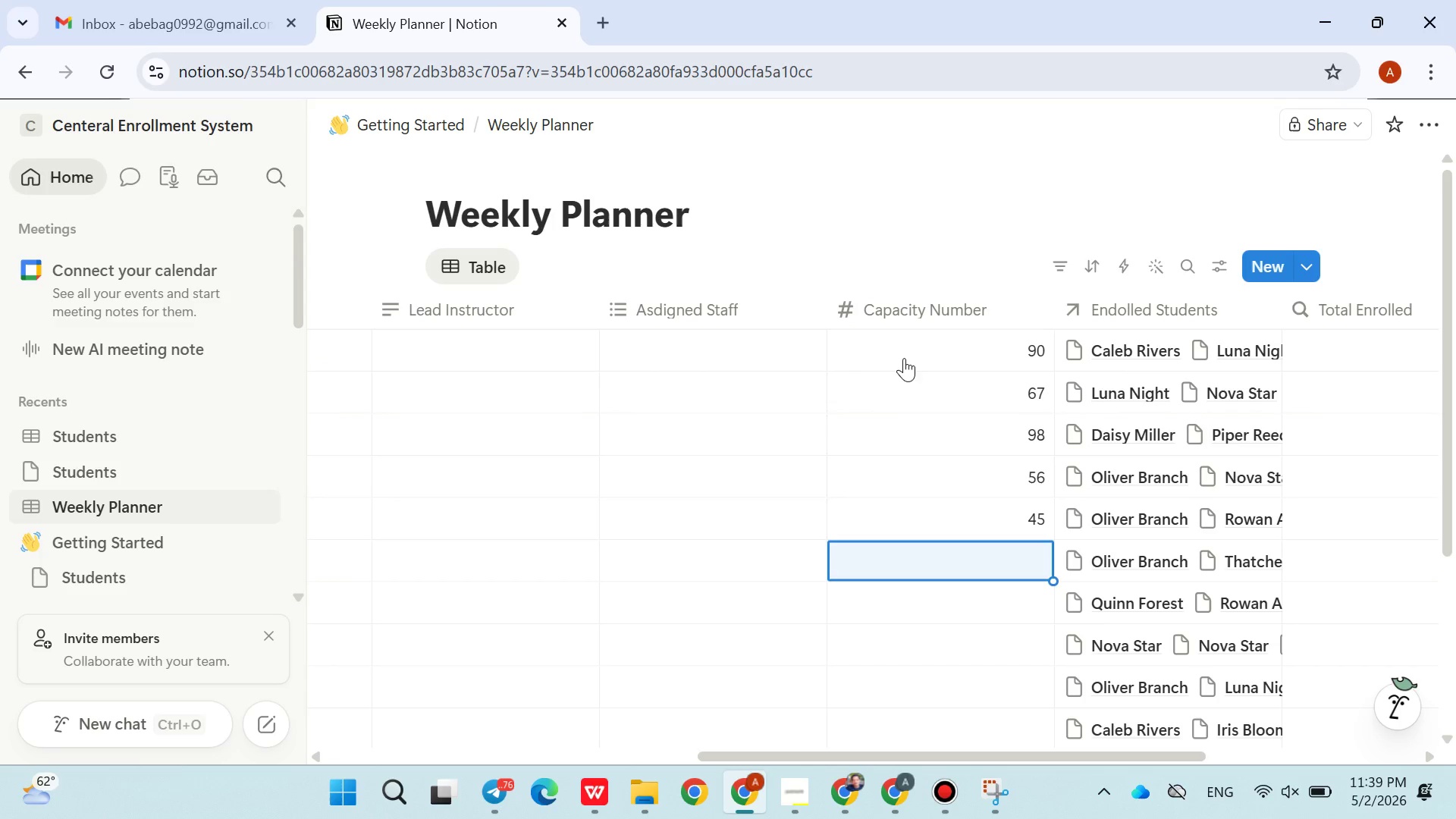 
type(34)
 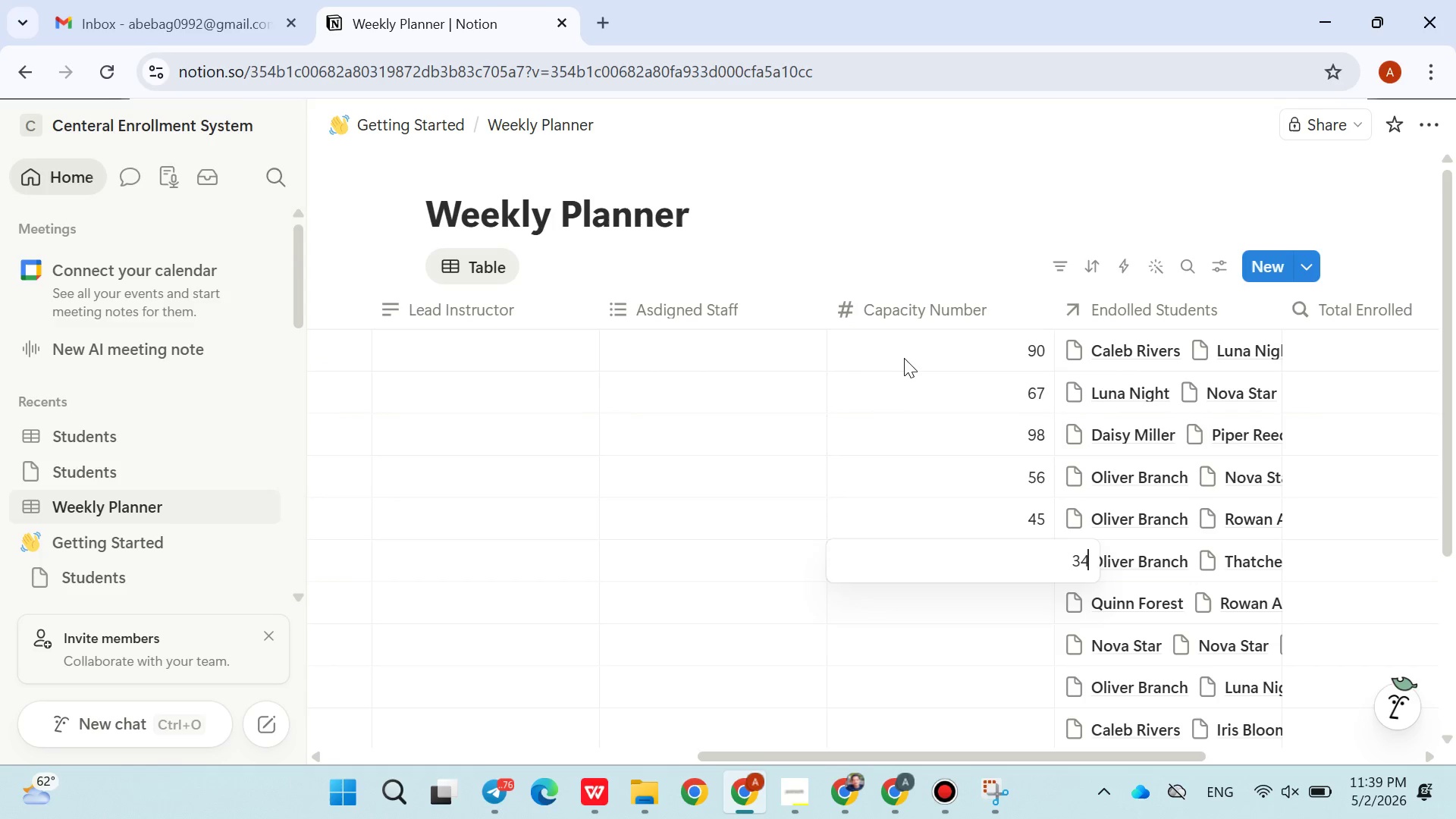 
key(Enter)
 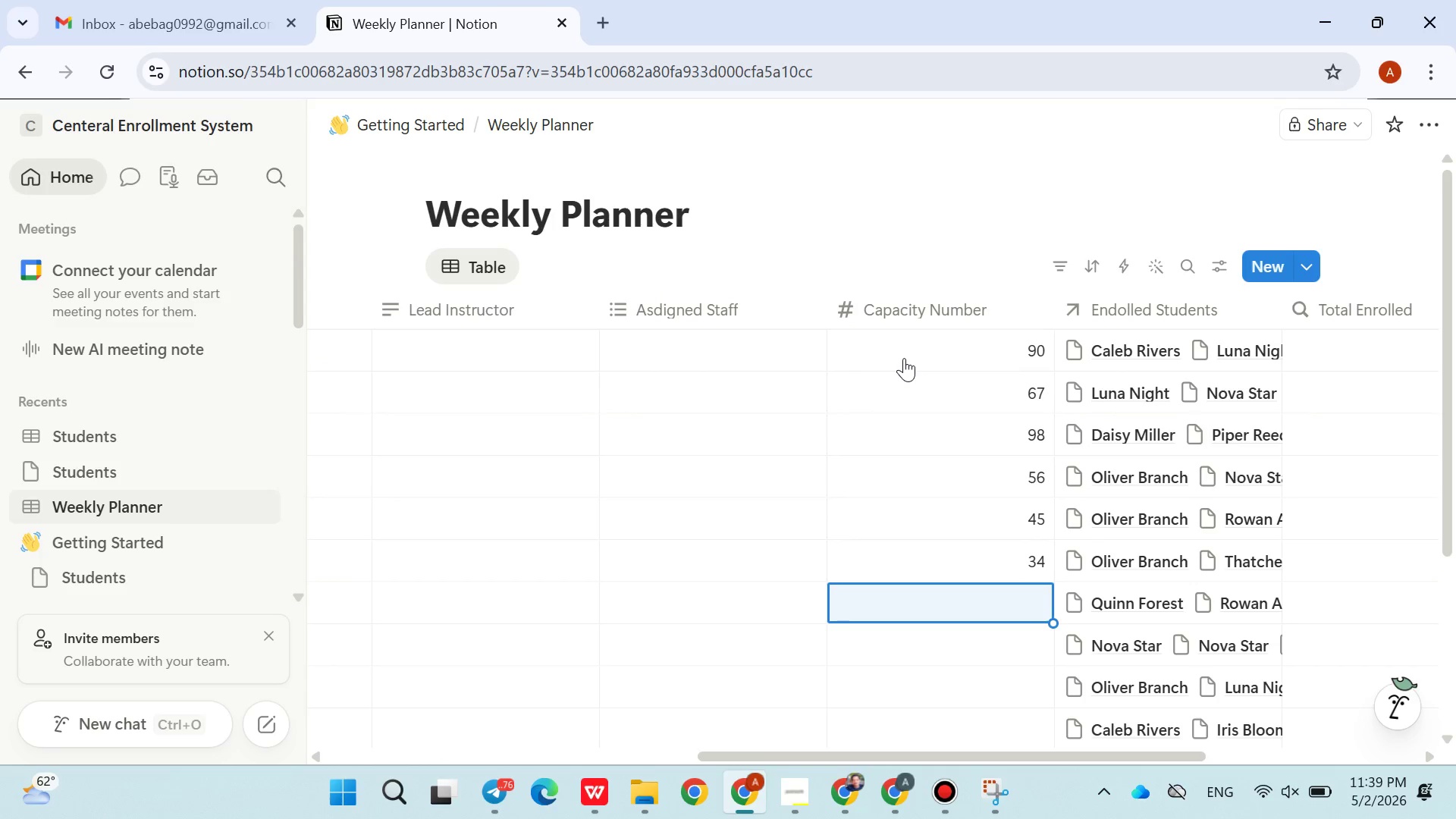 
type(87)
 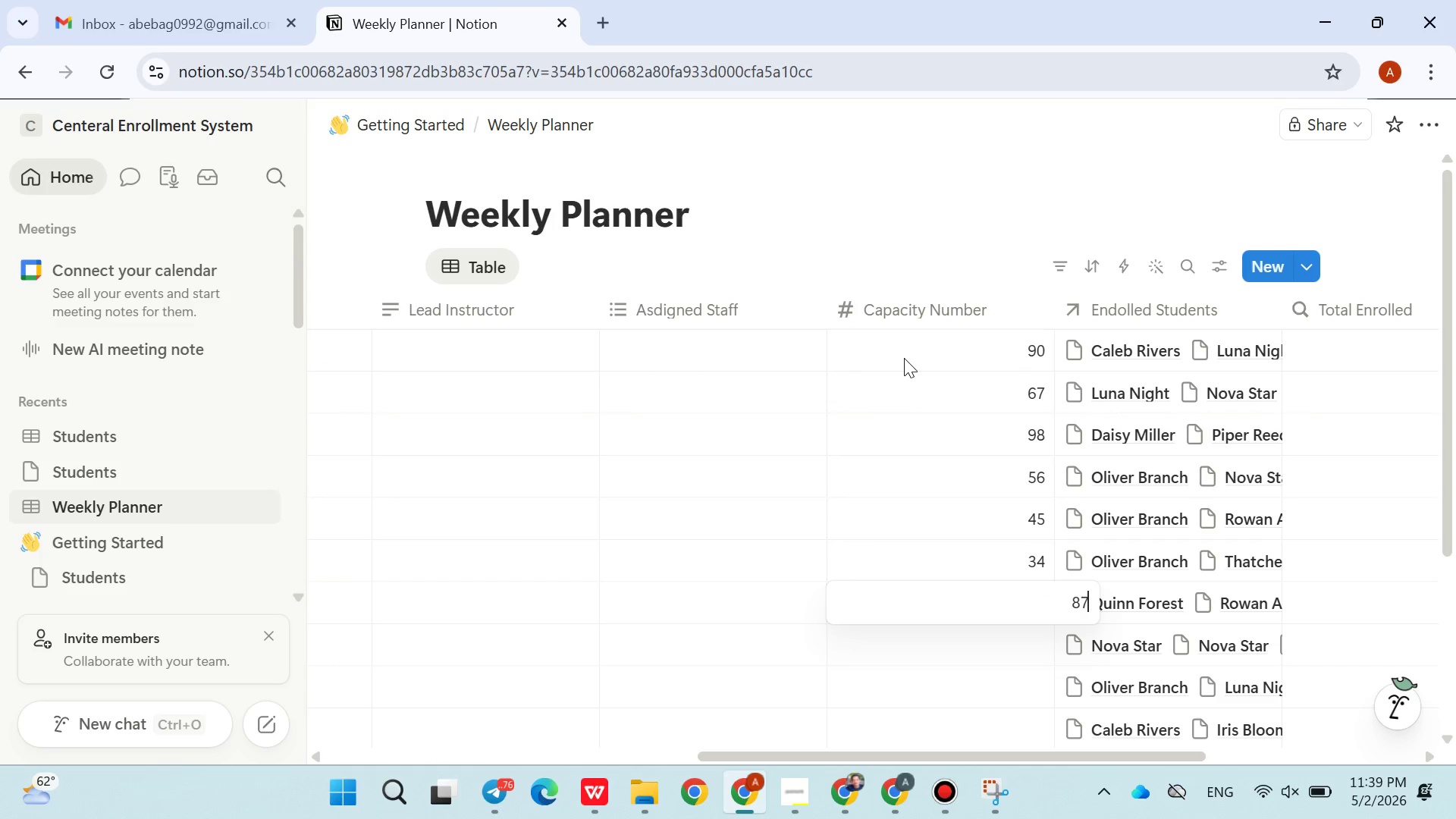 
key(Enter)
 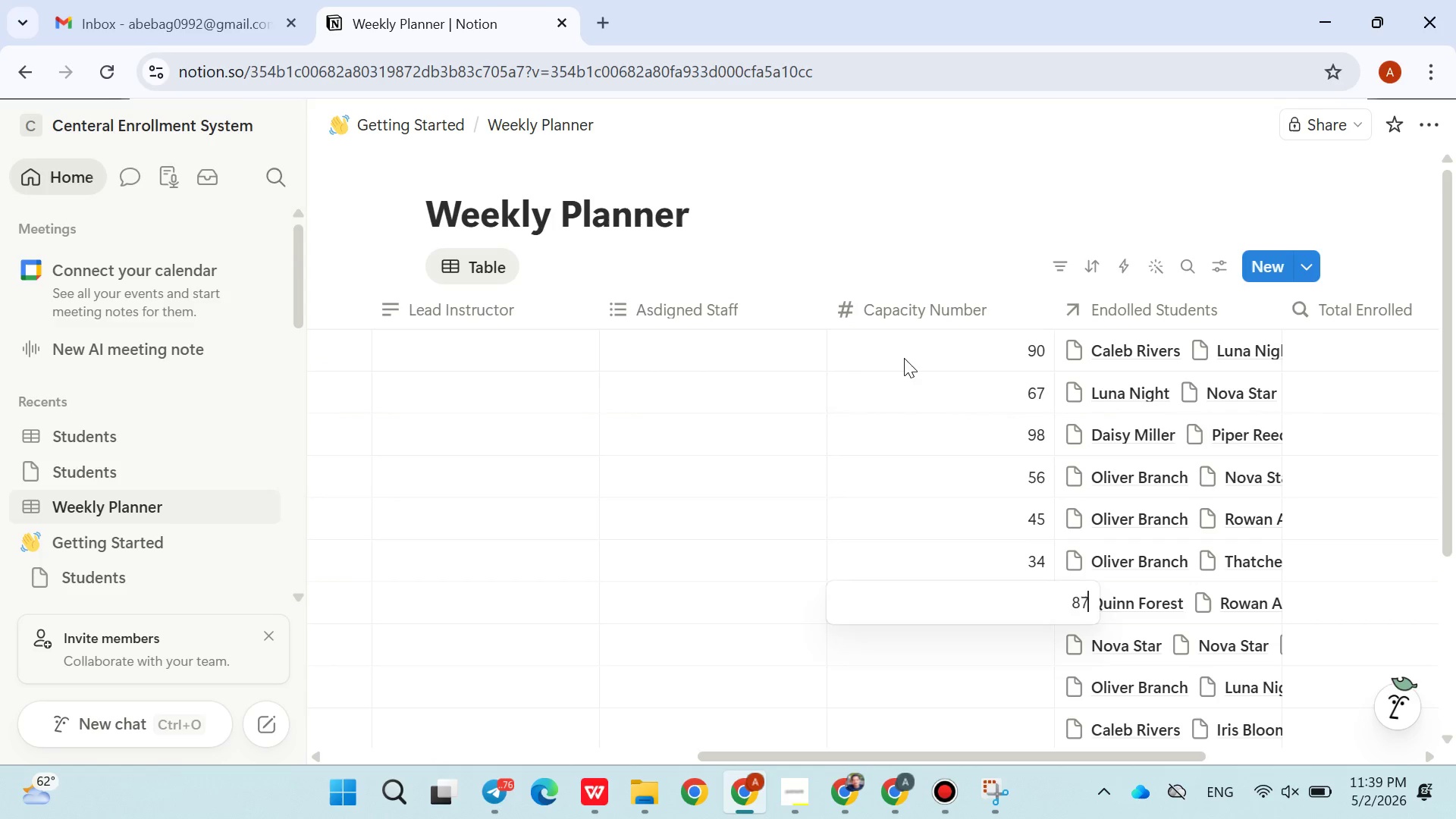 
type(65)
 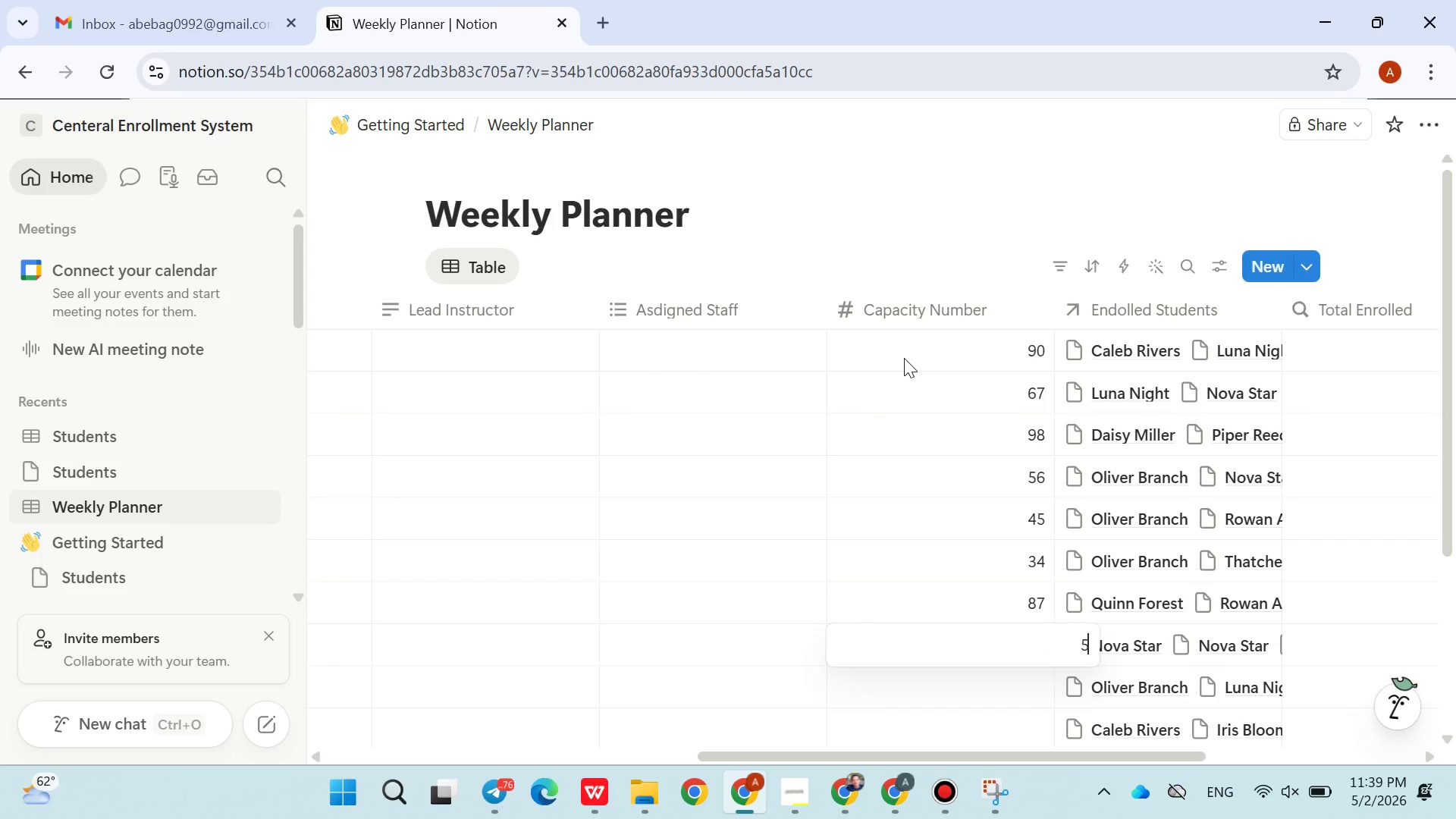 
key(Enter)
 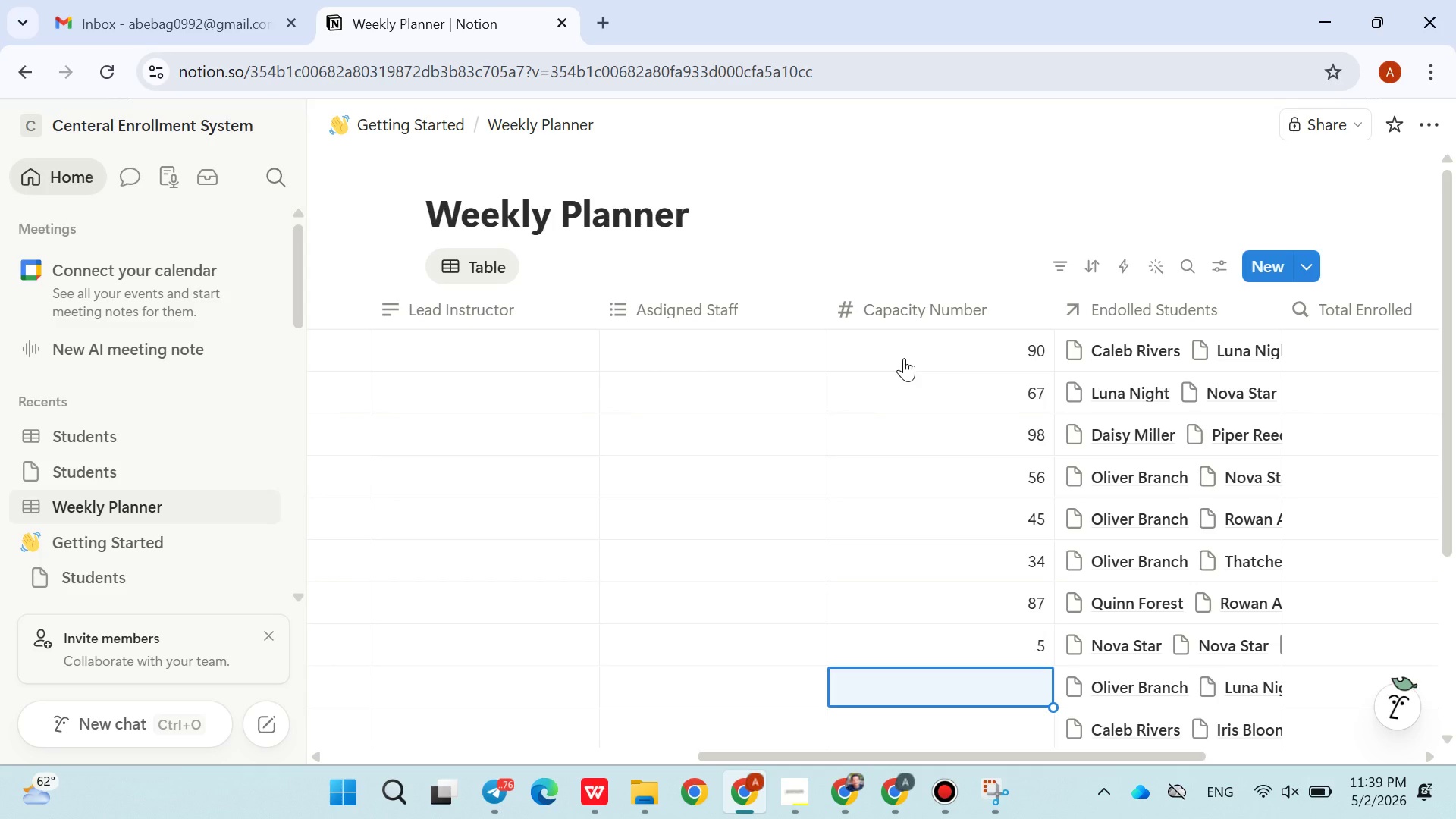 
type(43)
 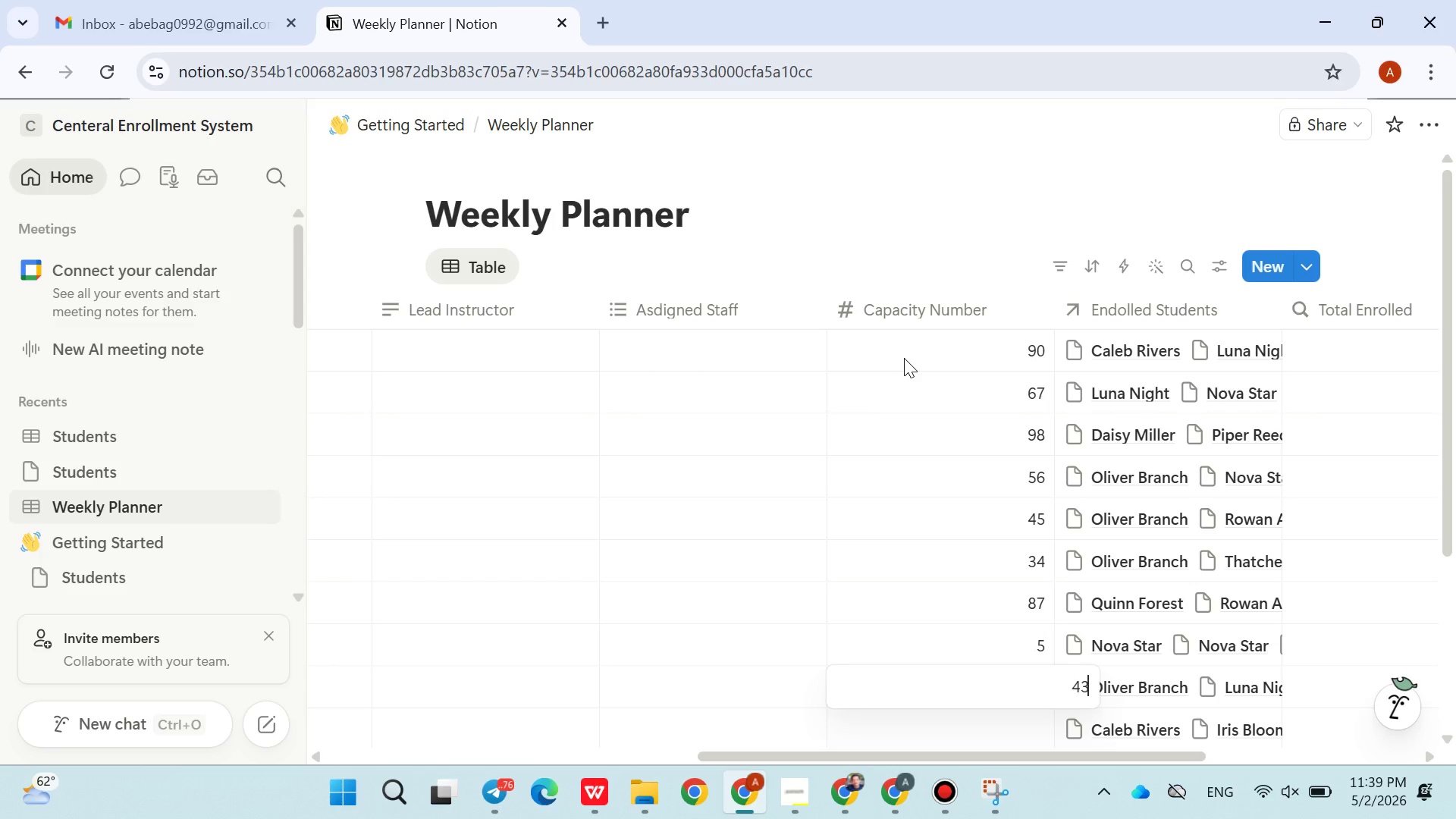 
key(Enter)
 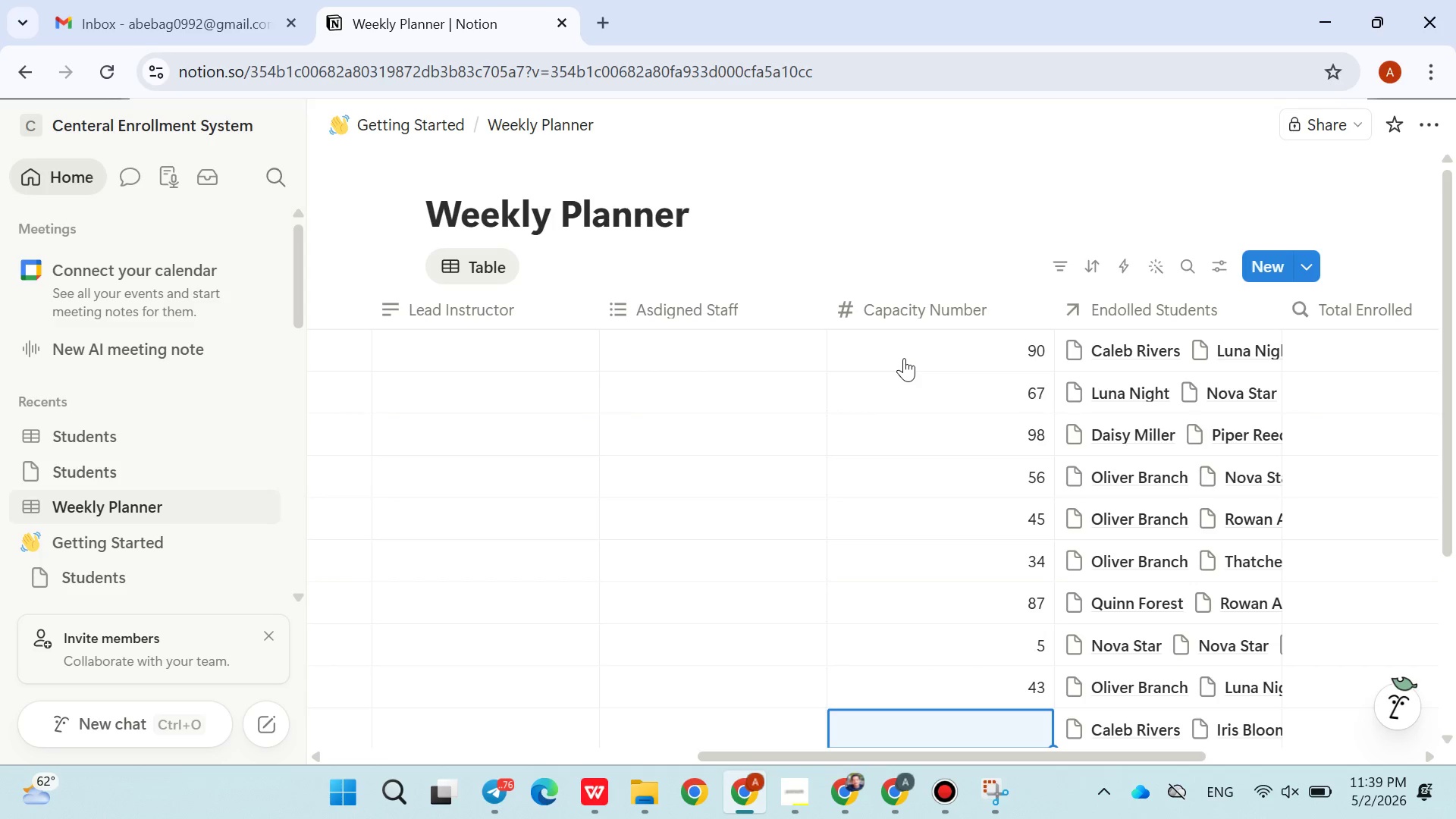 
type(34)
 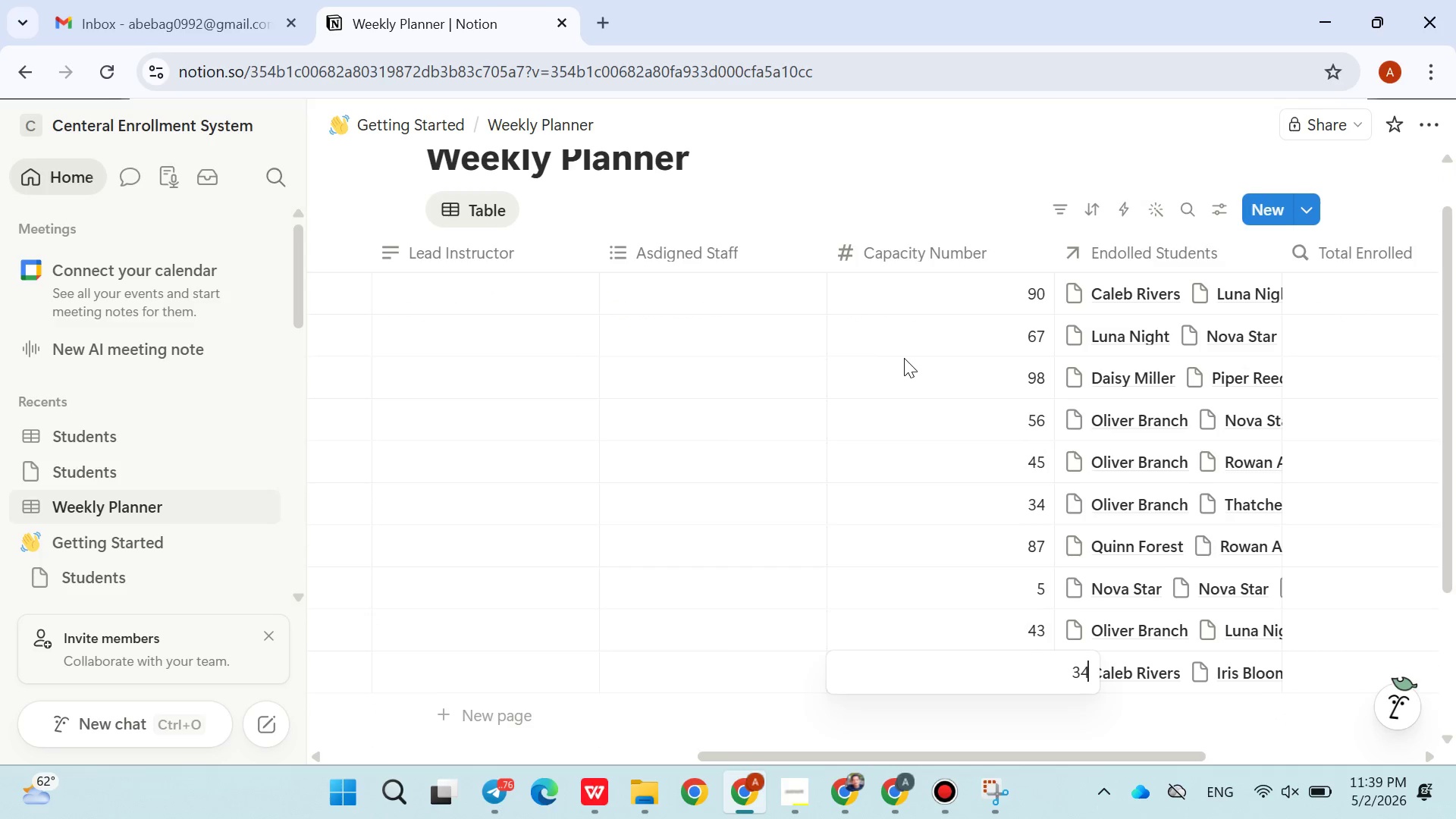 
key(Enter)
 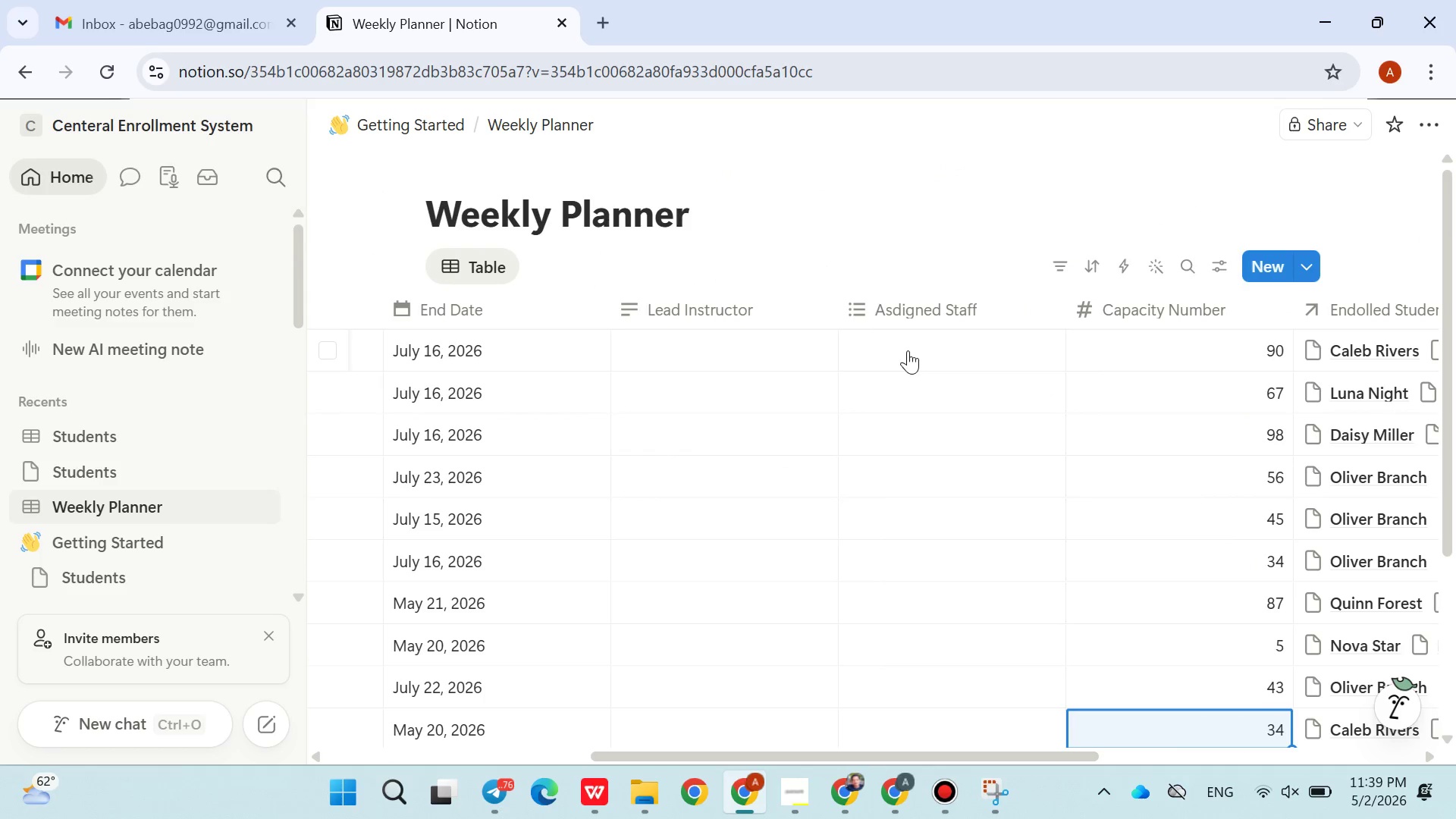 
left_click([875, 347])
 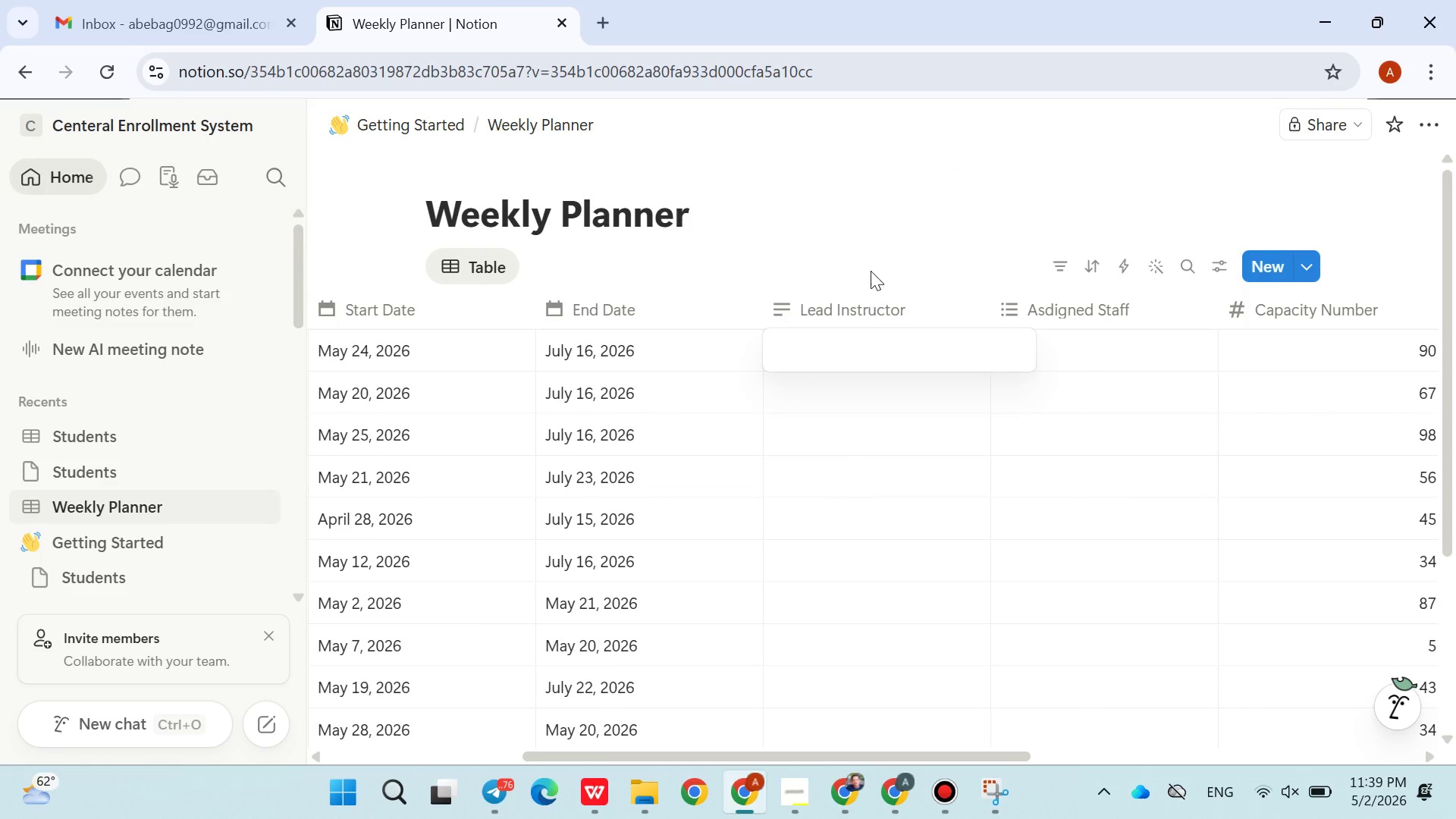 
left_click([871, 262])
 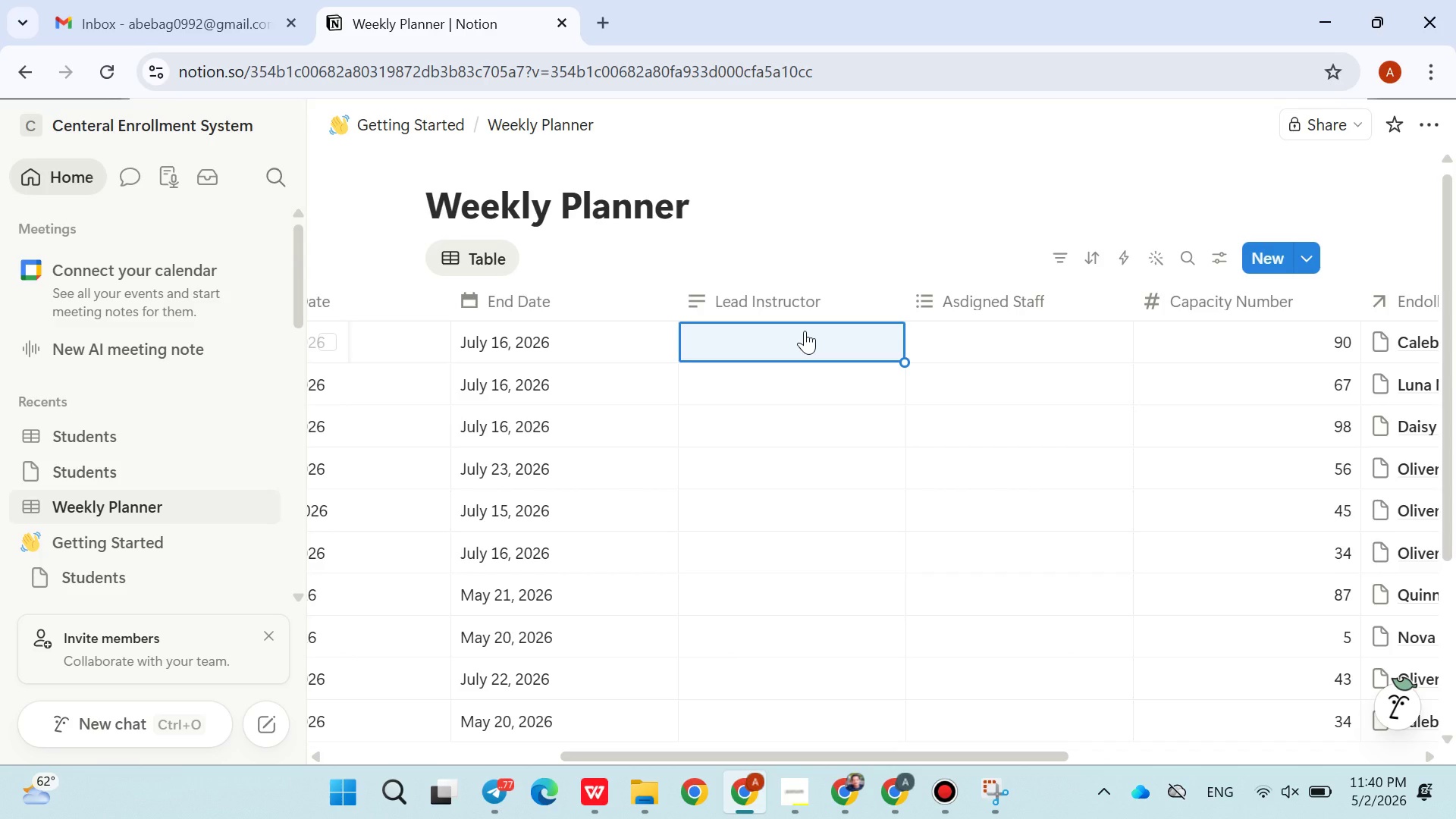 
wait(75.28)
 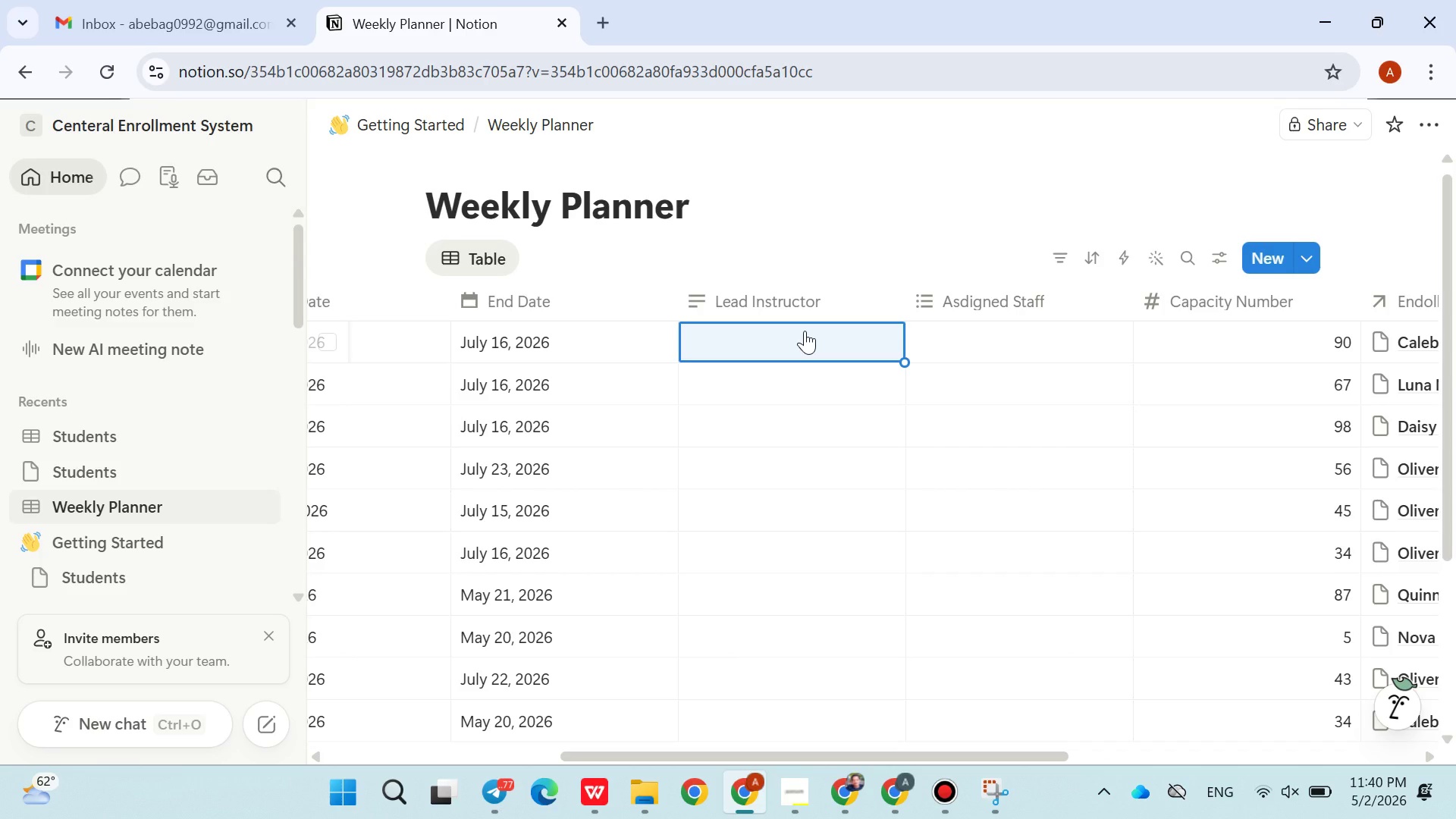 
type(Sarah green )
 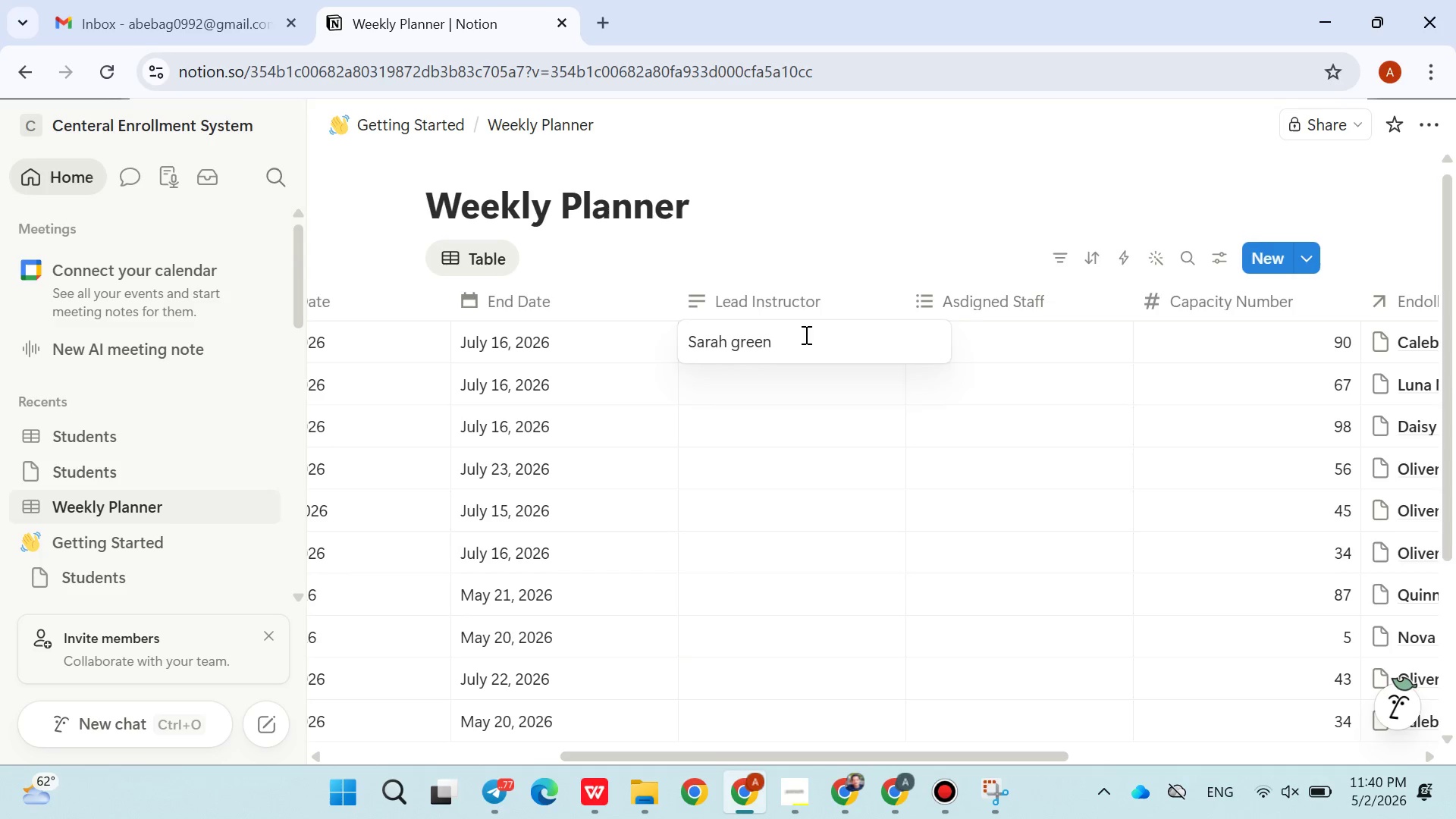 
key(Enter)
 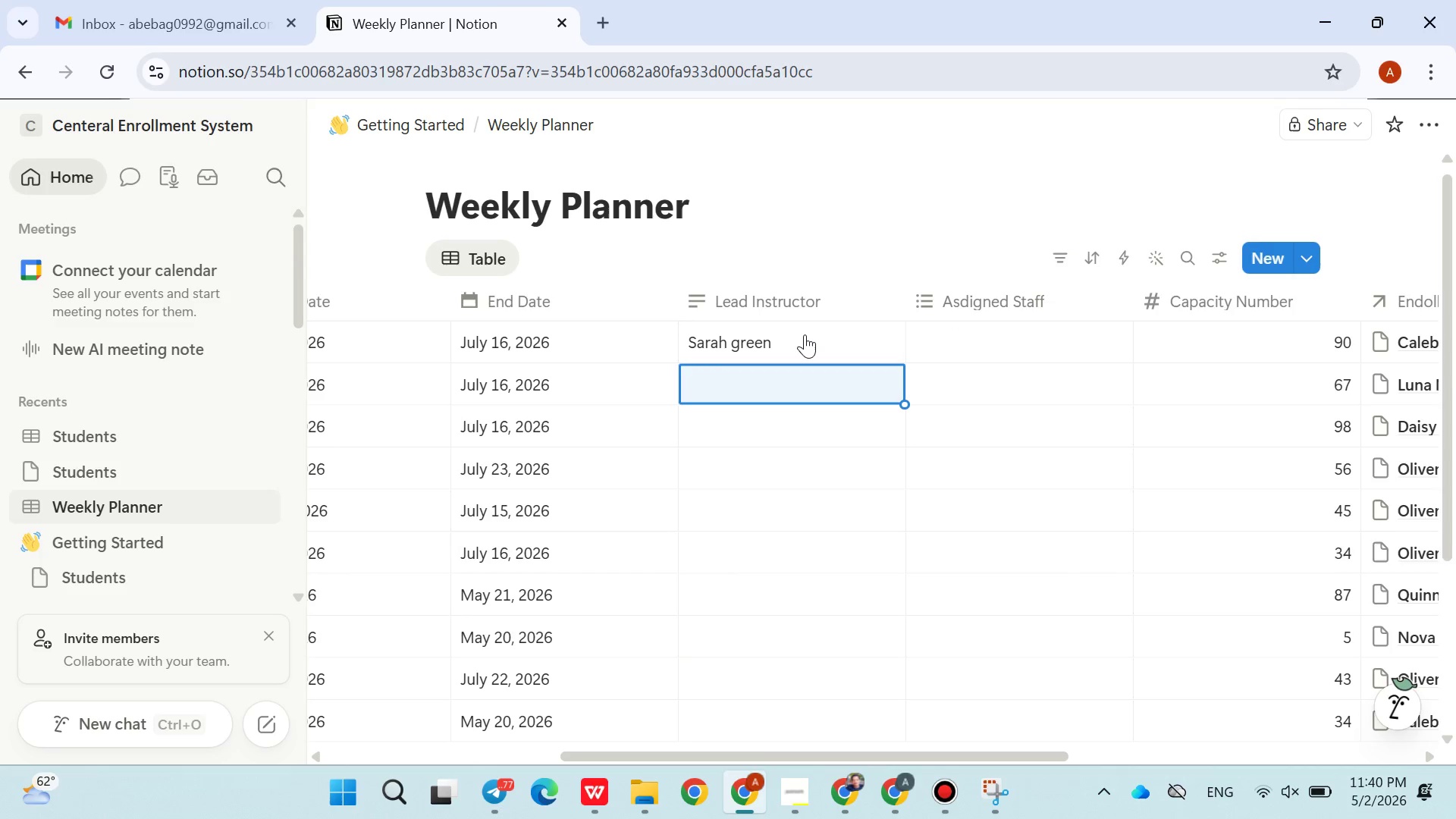 
type(Daniel River)
 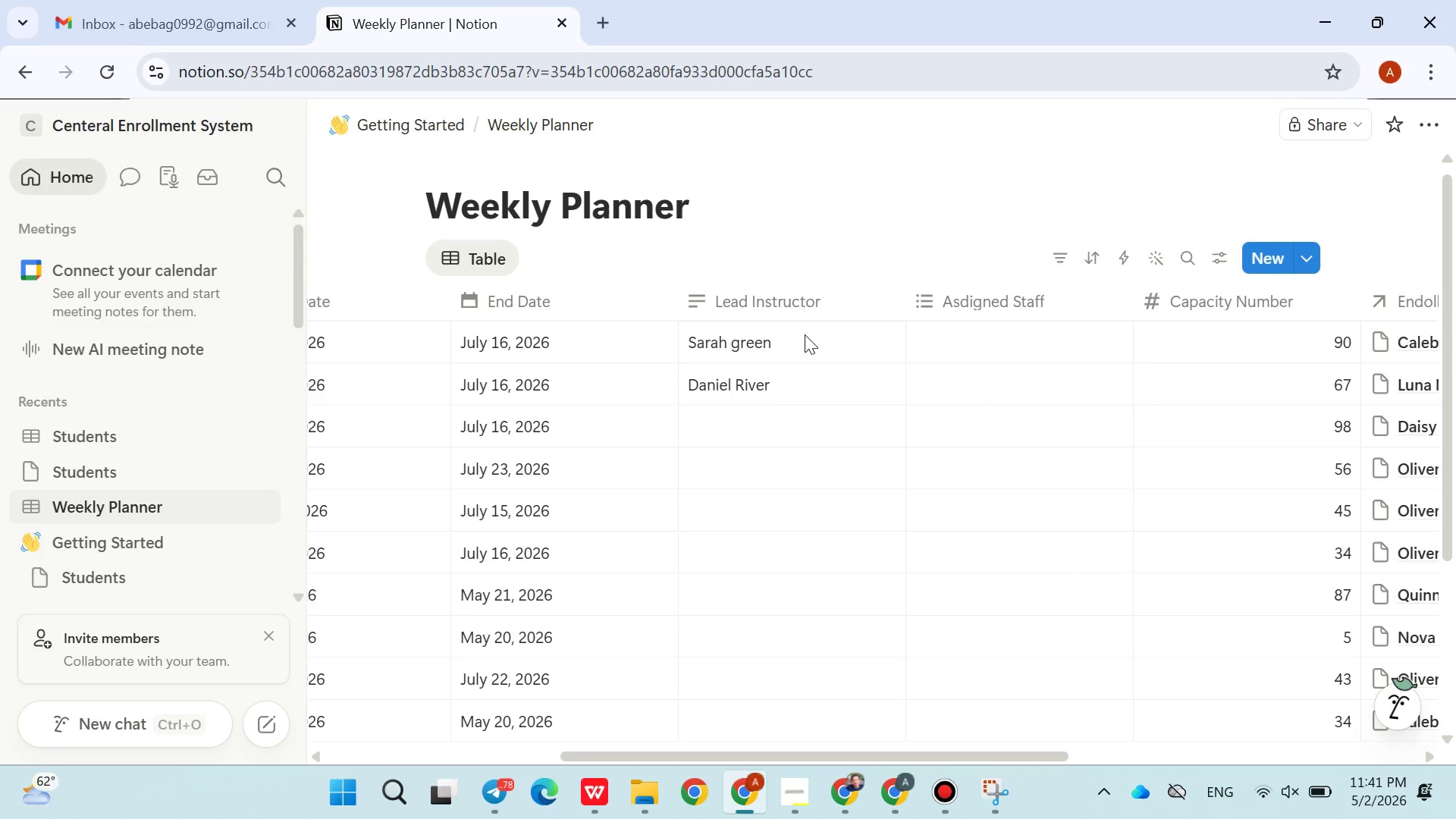 
key(Enter)
 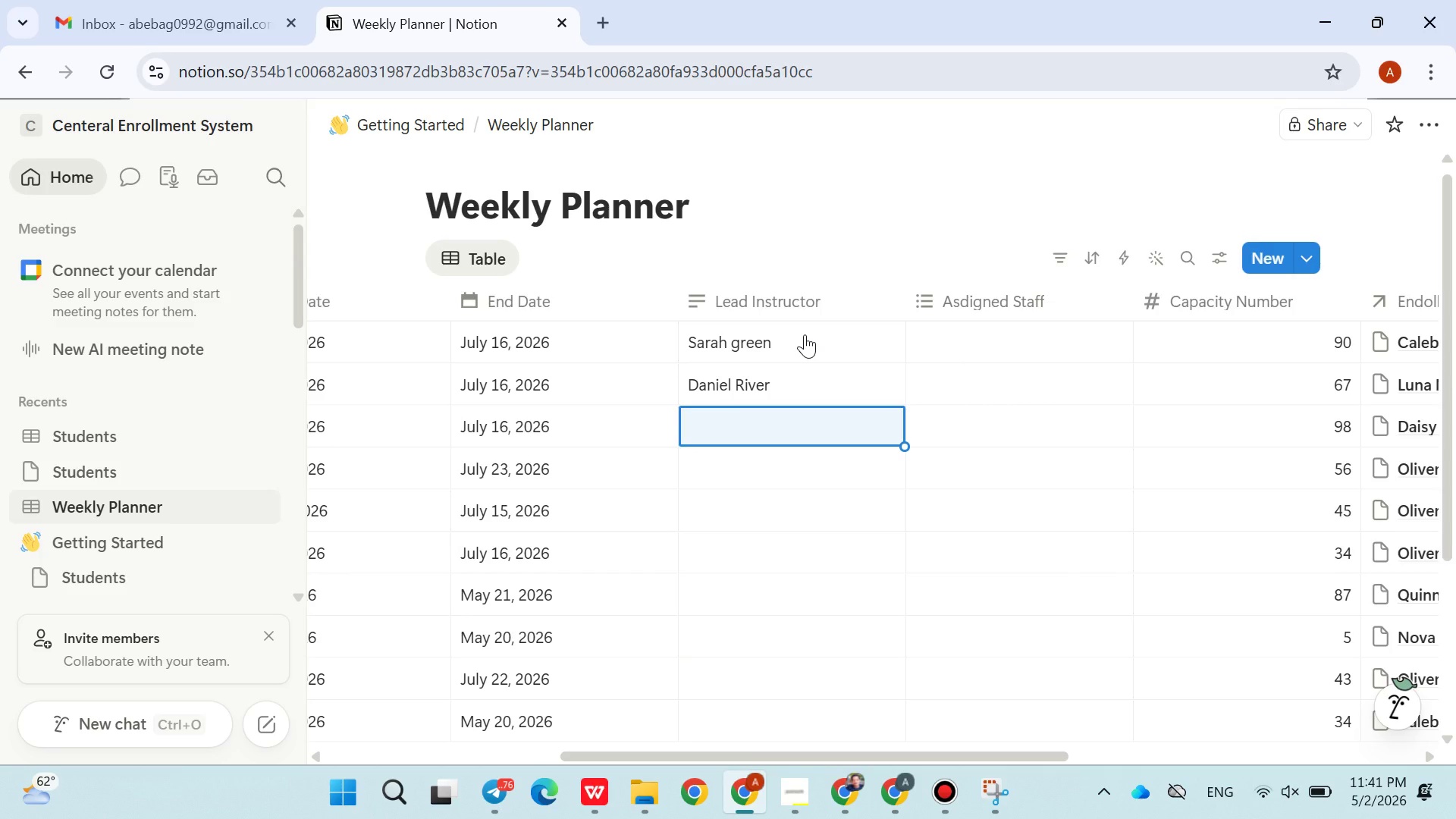 
type(Mark)
 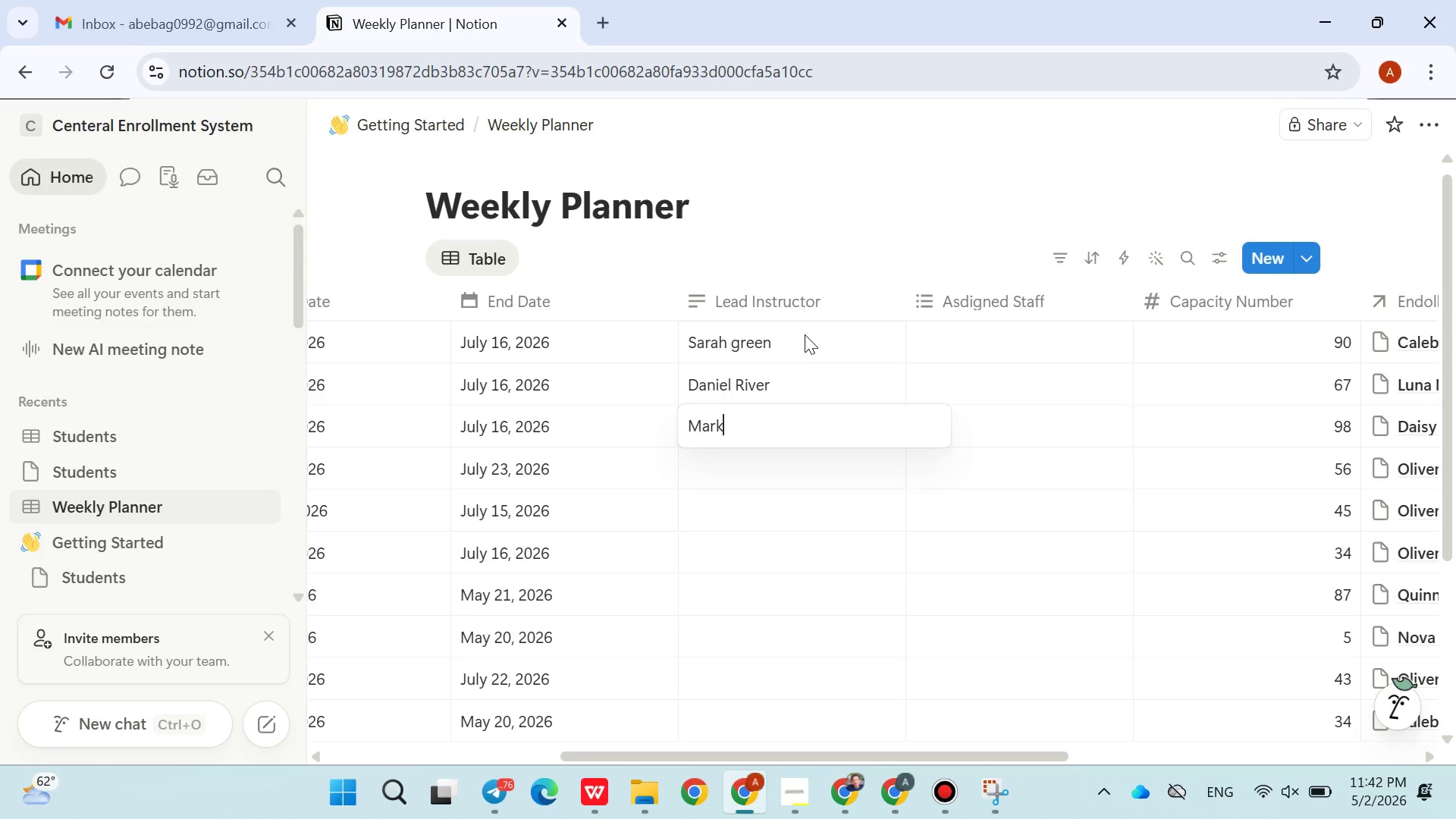 
wait(68.89)
 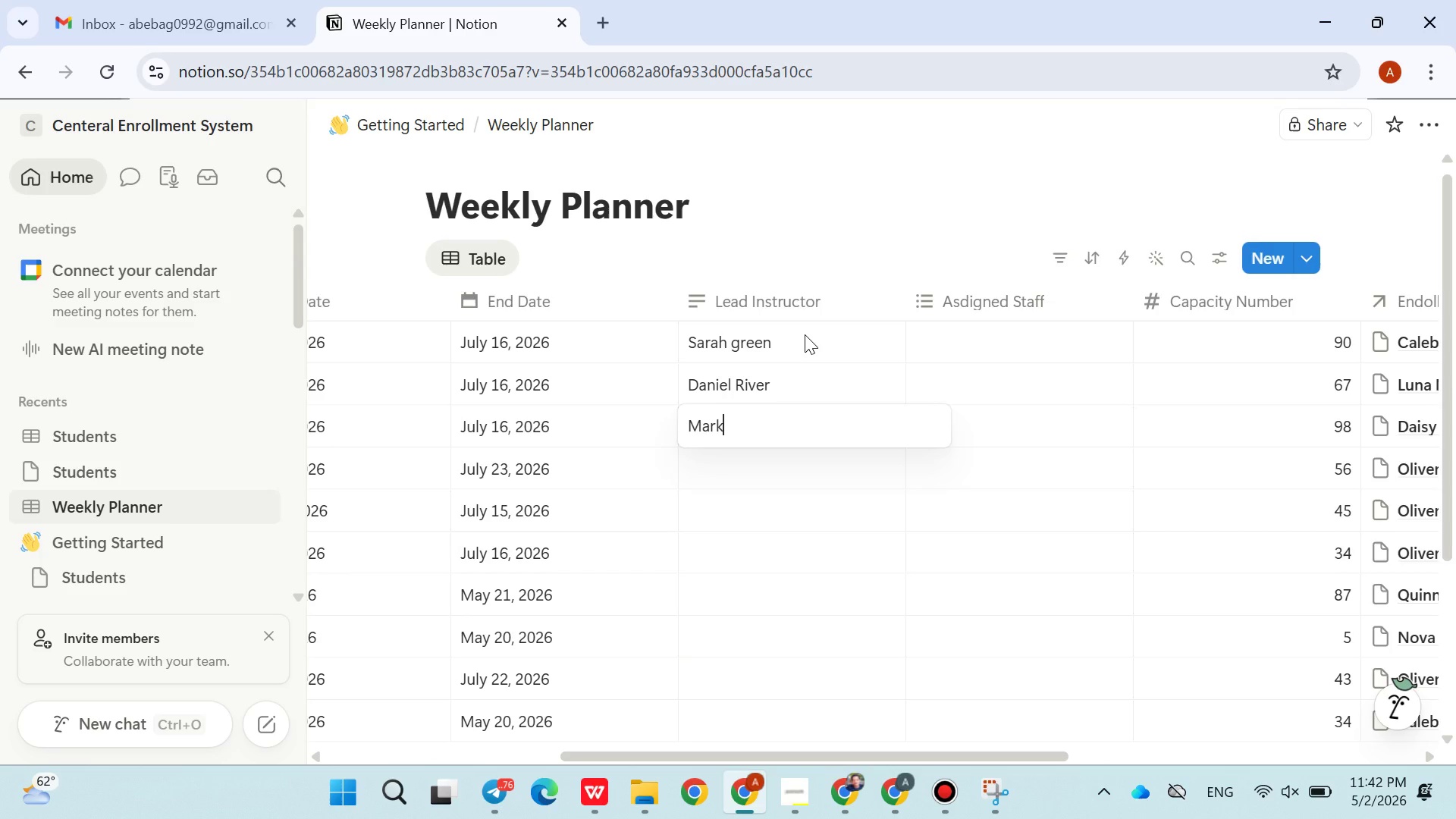 
left_click([801, 789])